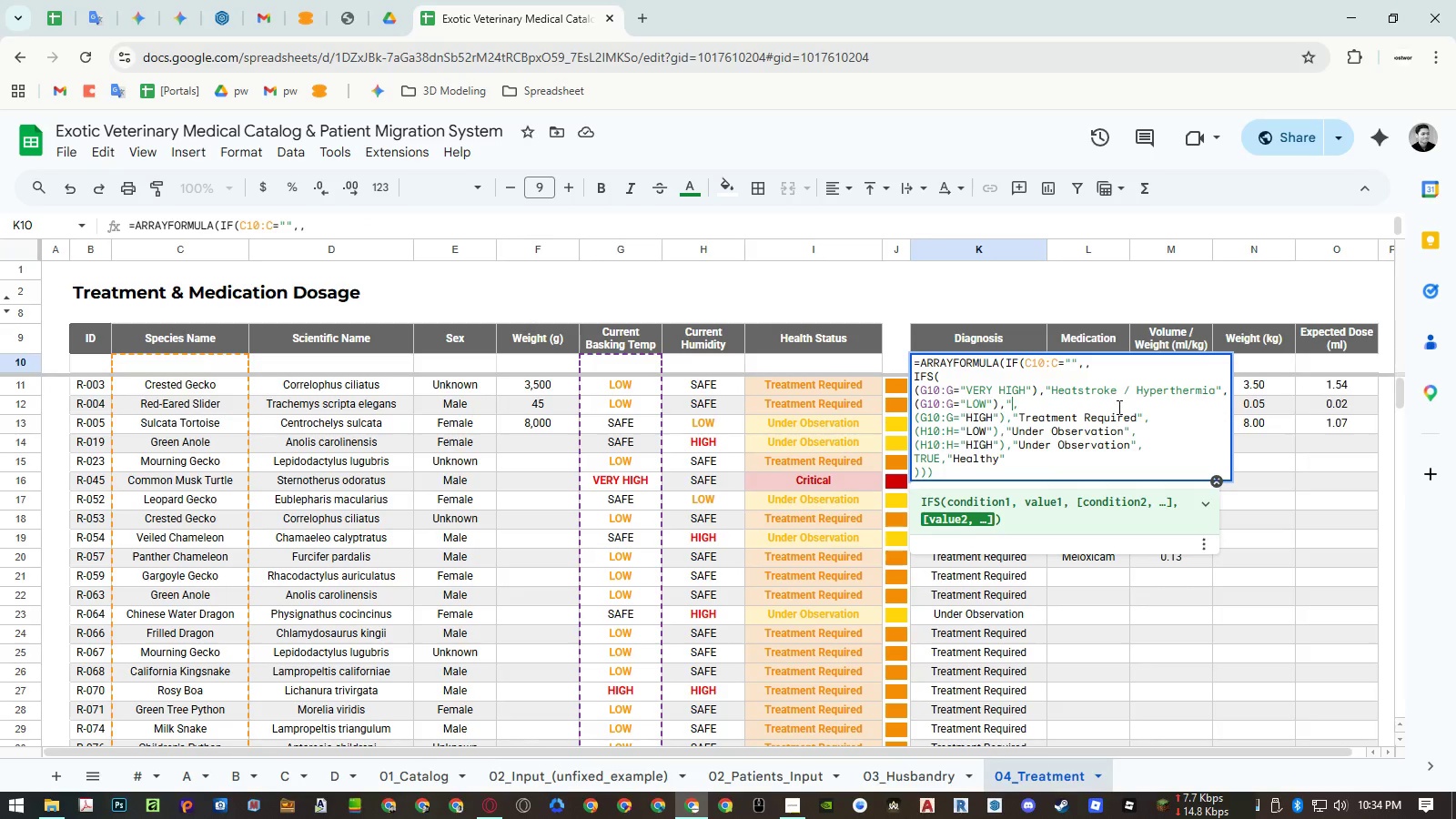 
key(Control+Shift+ShiftLeft)
 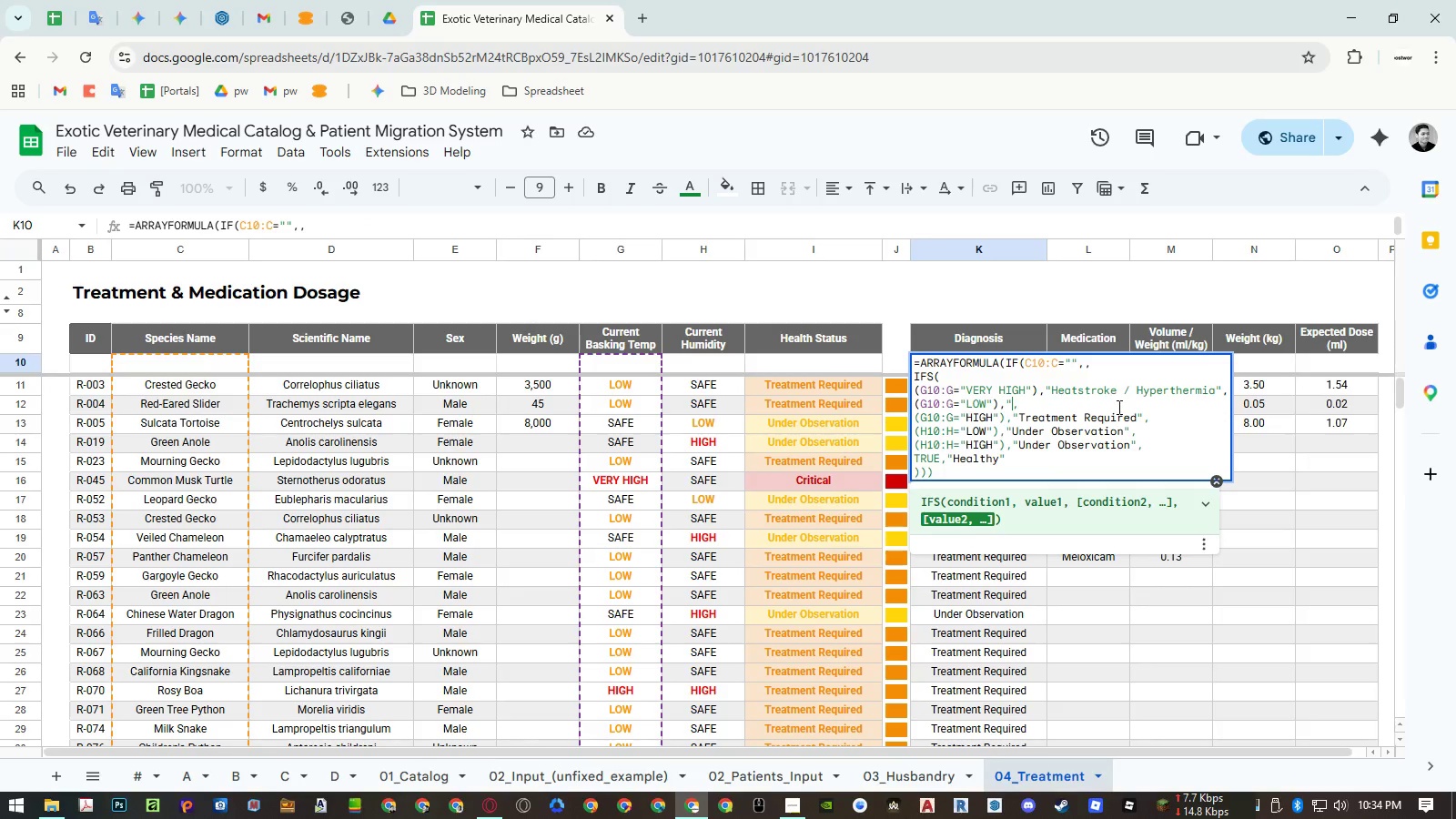 
key(Control+Shift+V)
 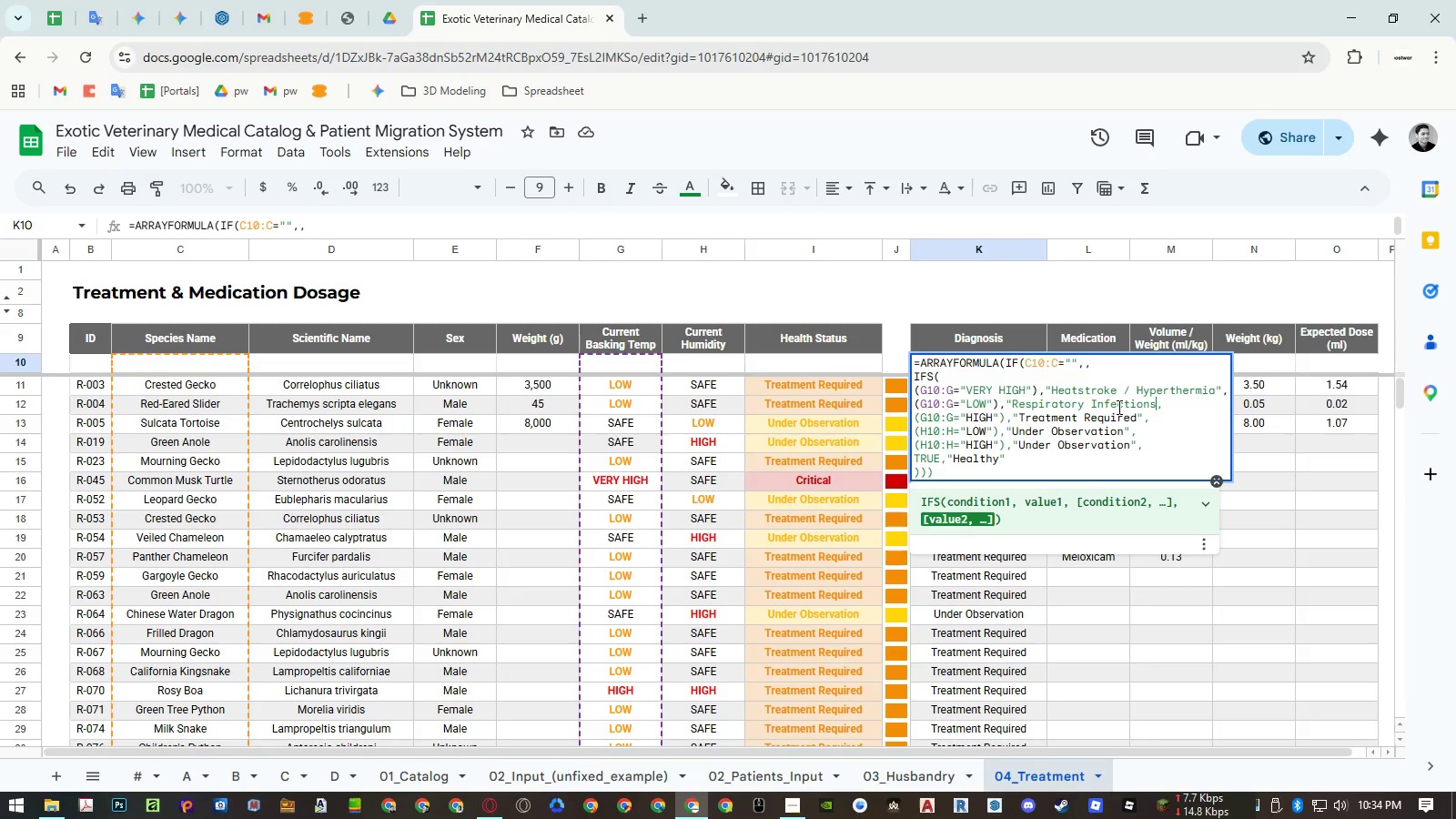 
key(Shift+ShiftRight)
 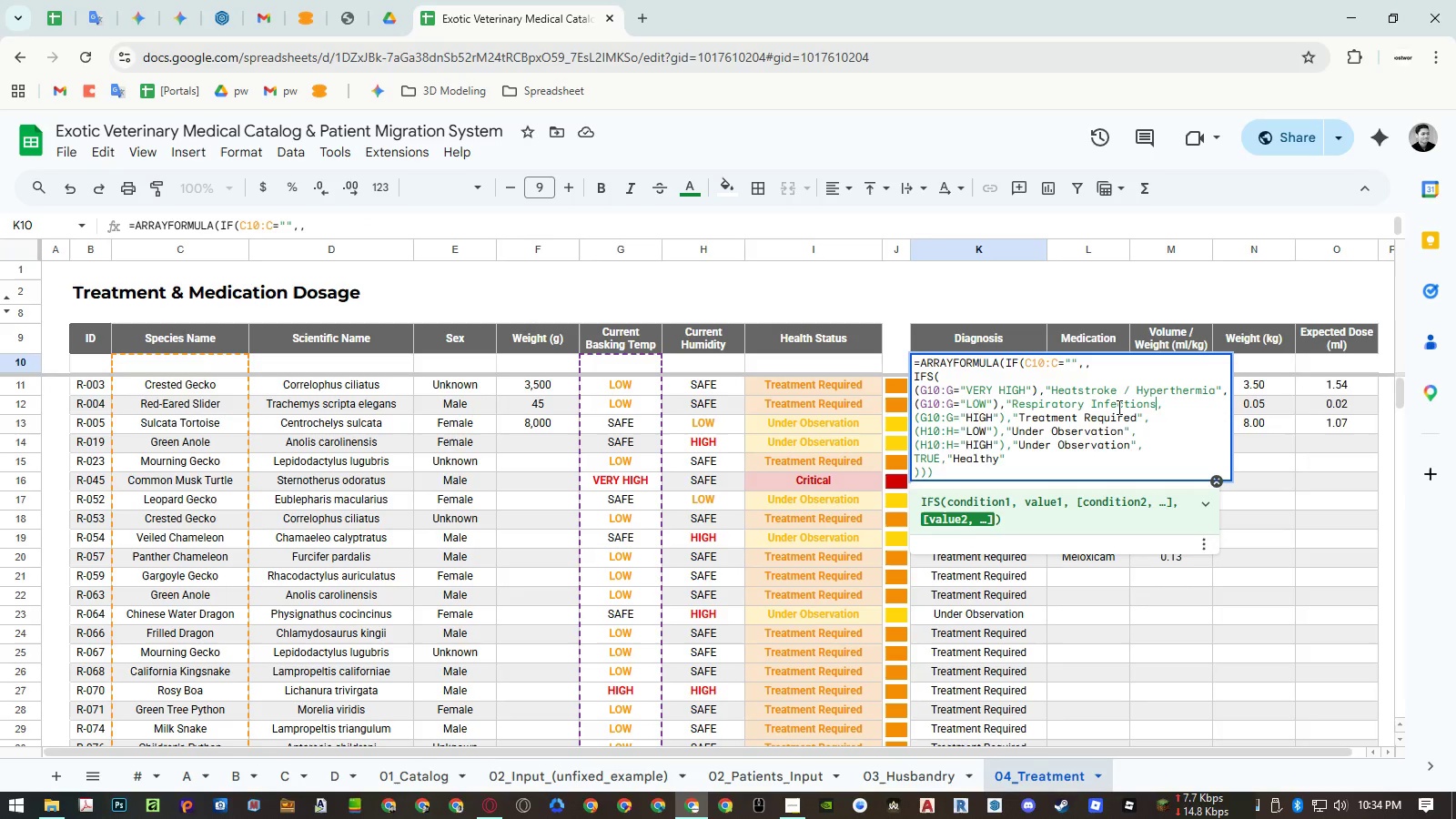 
key(Shift+Quote)
 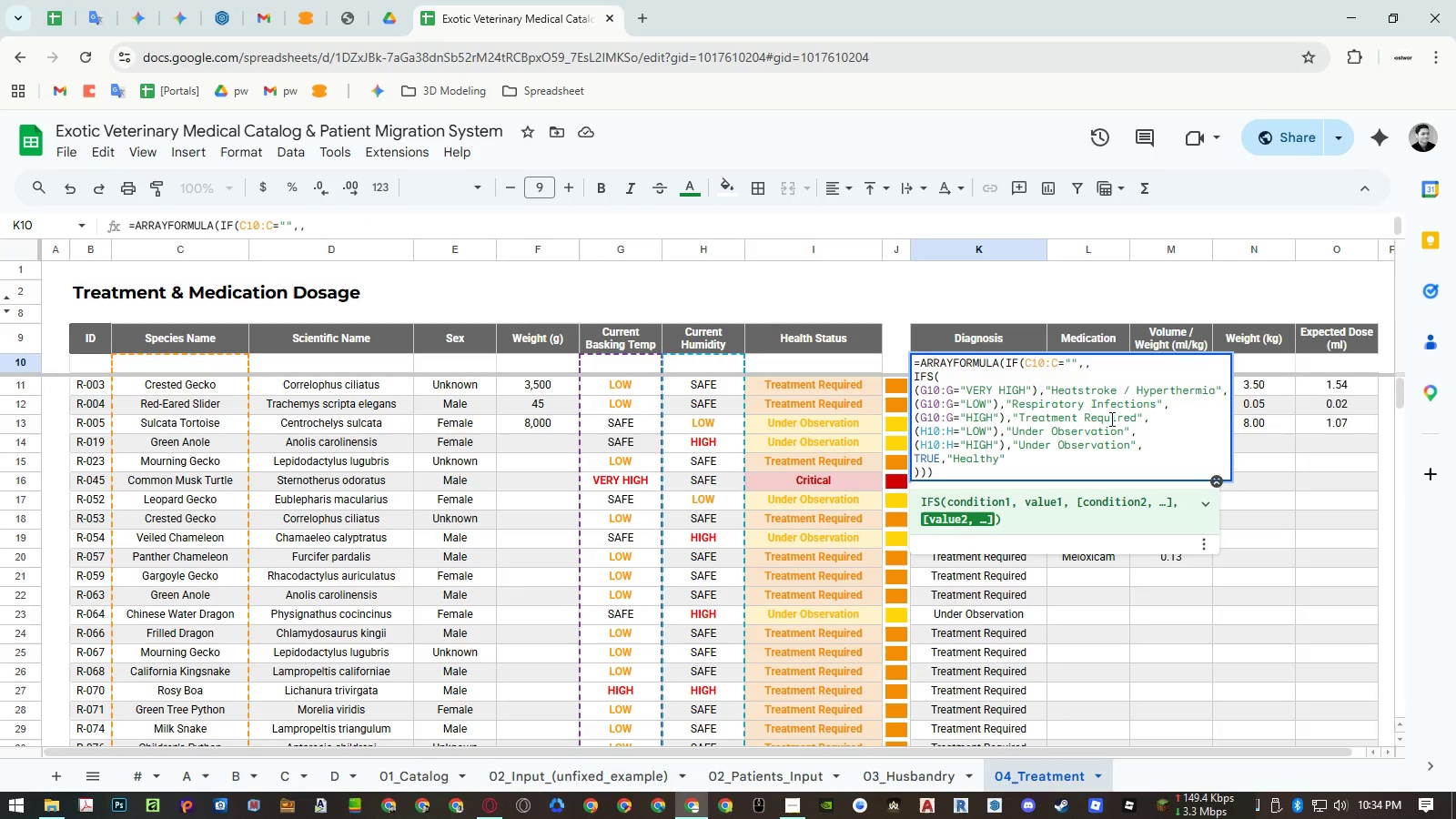 
key(Enter)
 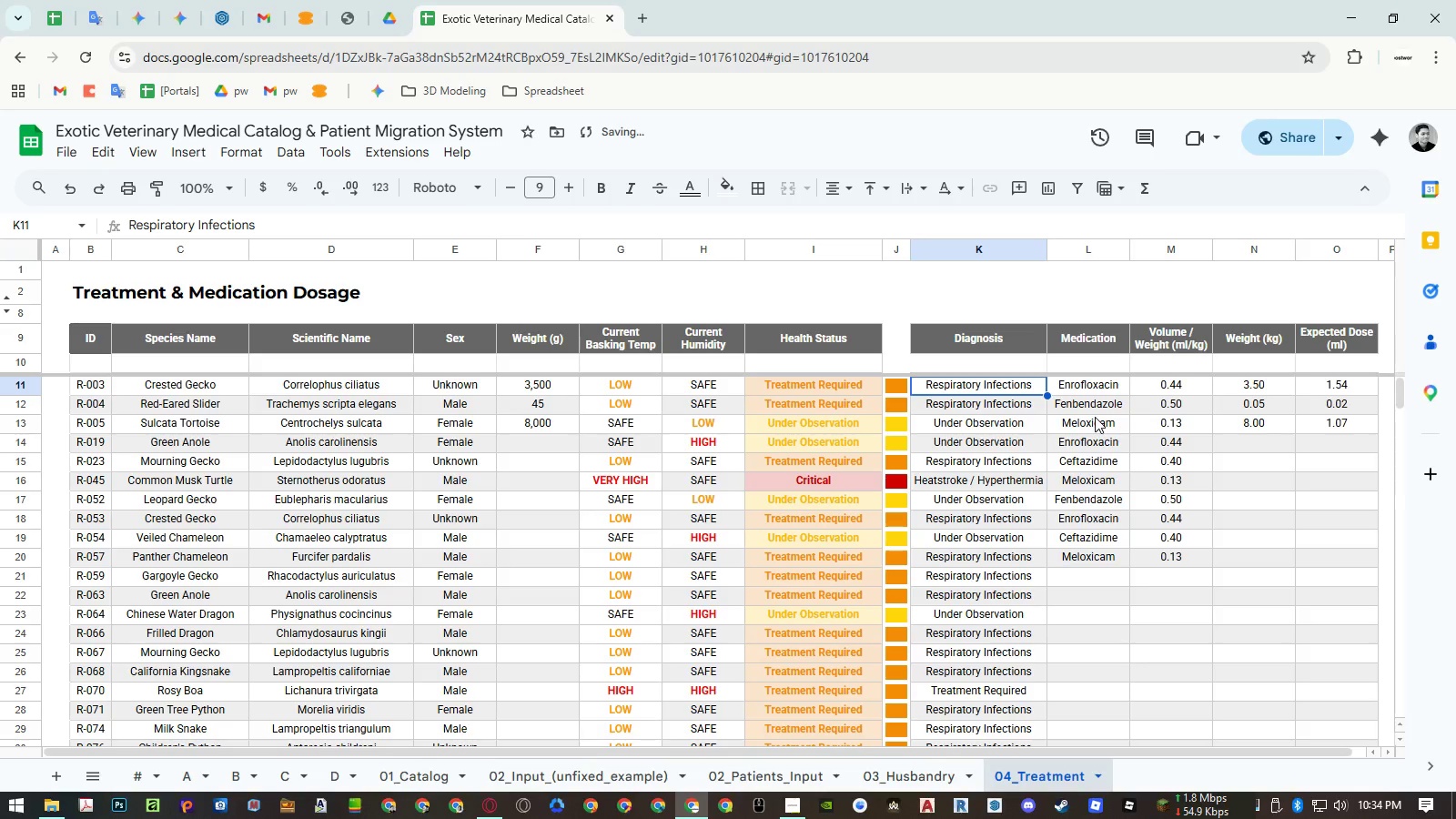 
key(Control+Shift+ArrowDown)
 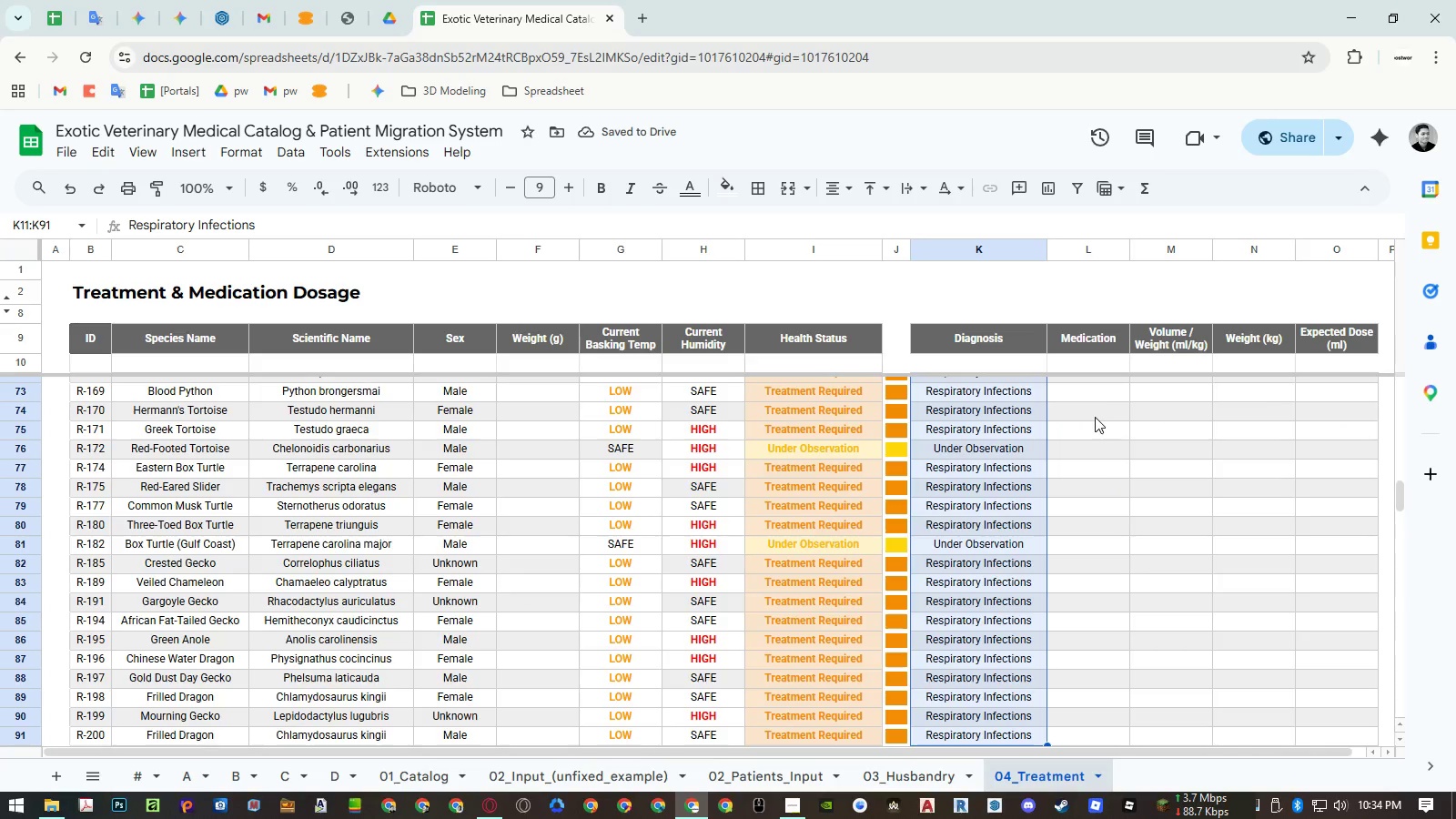 
key(Control+Shift+ArrowDown)
 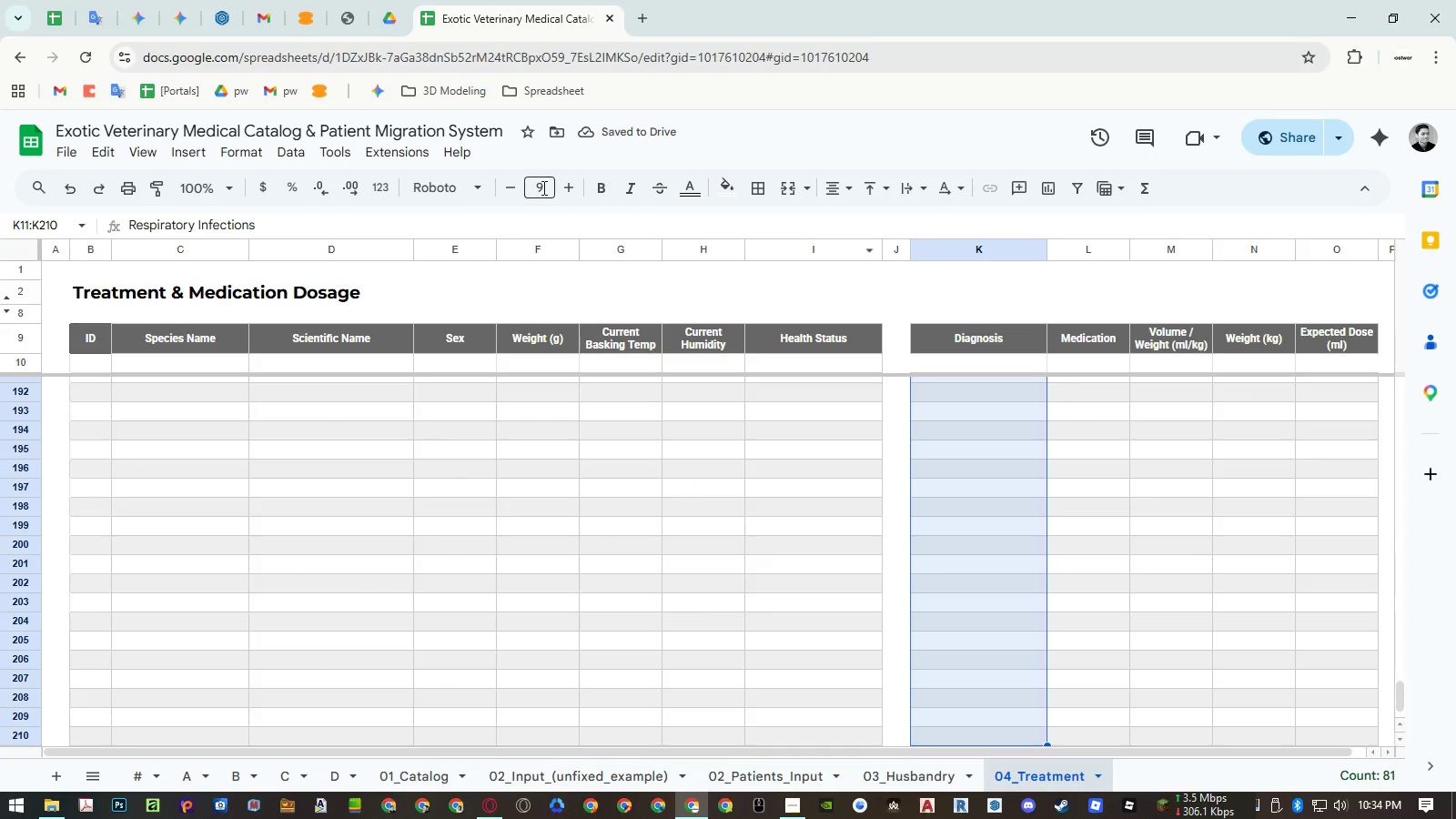 
left_click([303, 145])
 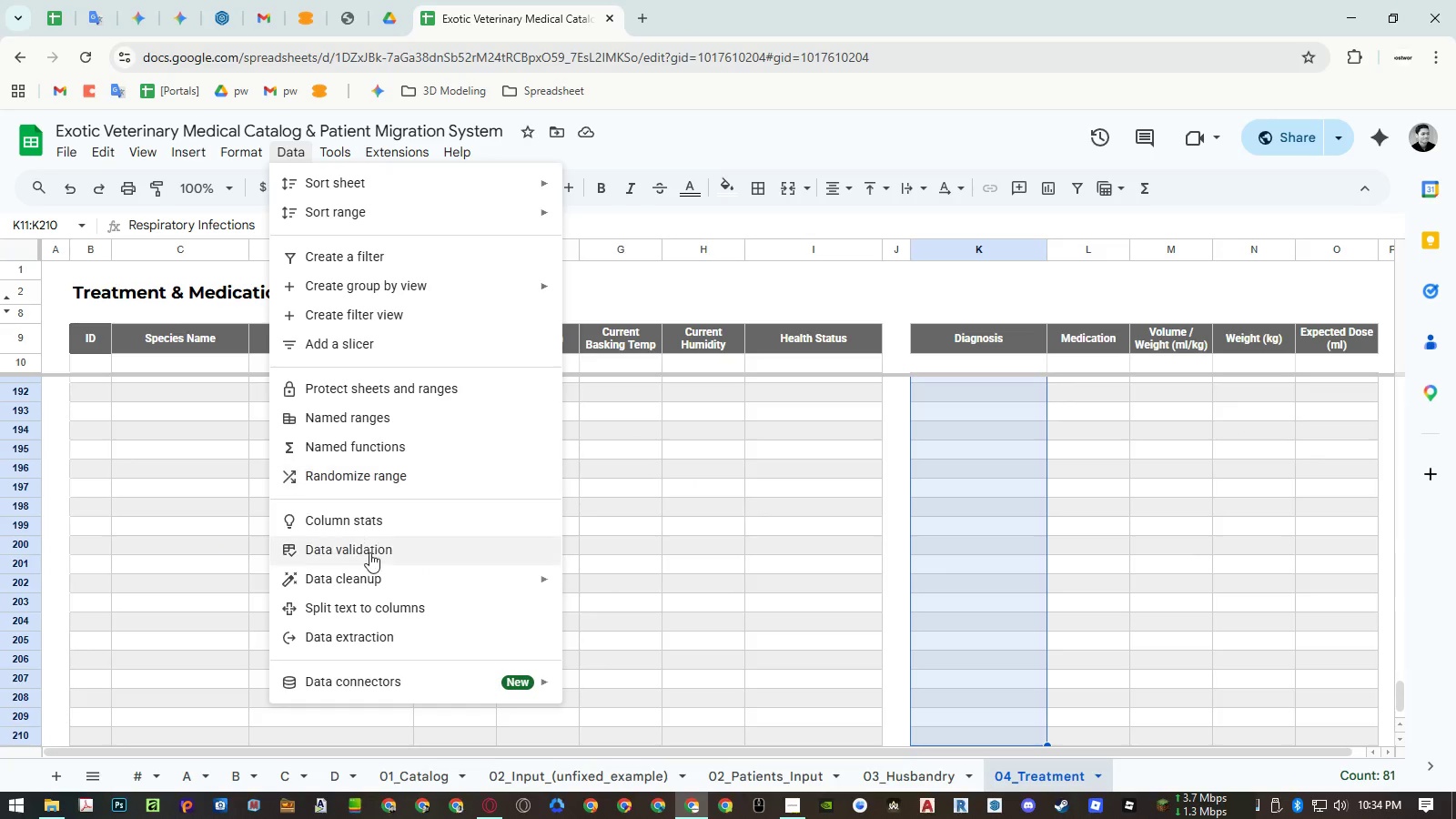 
left_click([369, 552])
 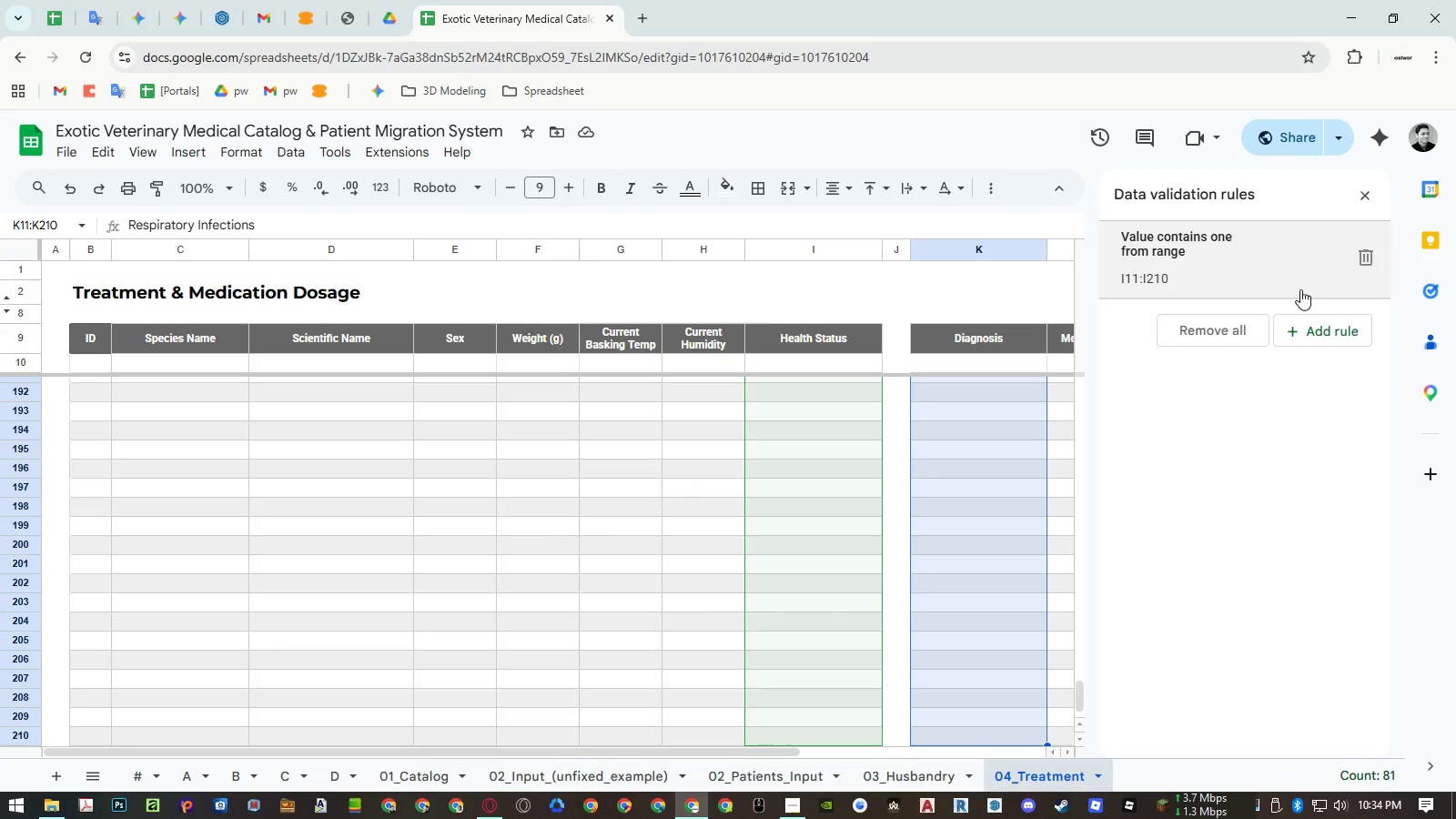 
left_click([1326, 318])
 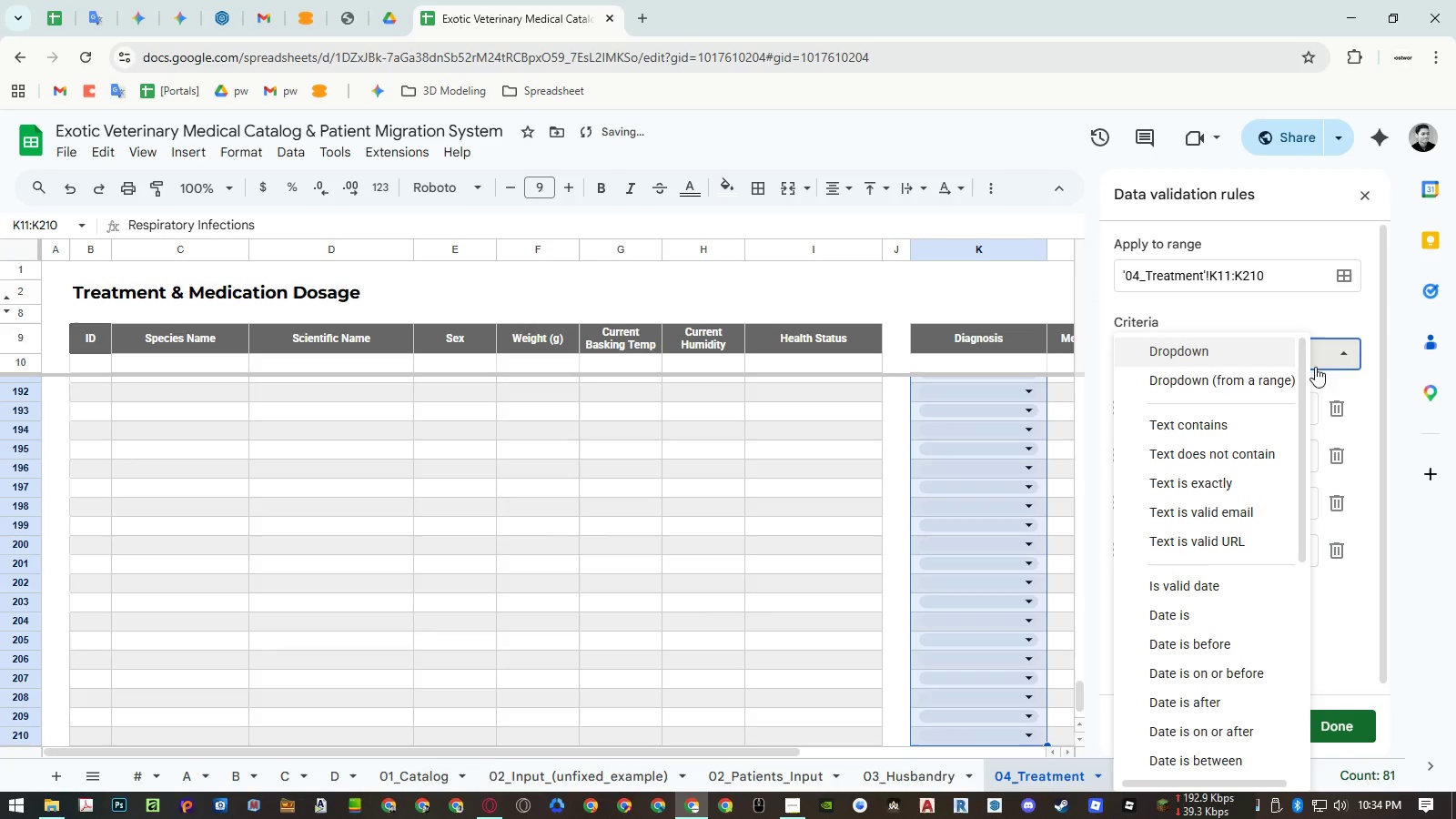 
double_click([1271, 381])
 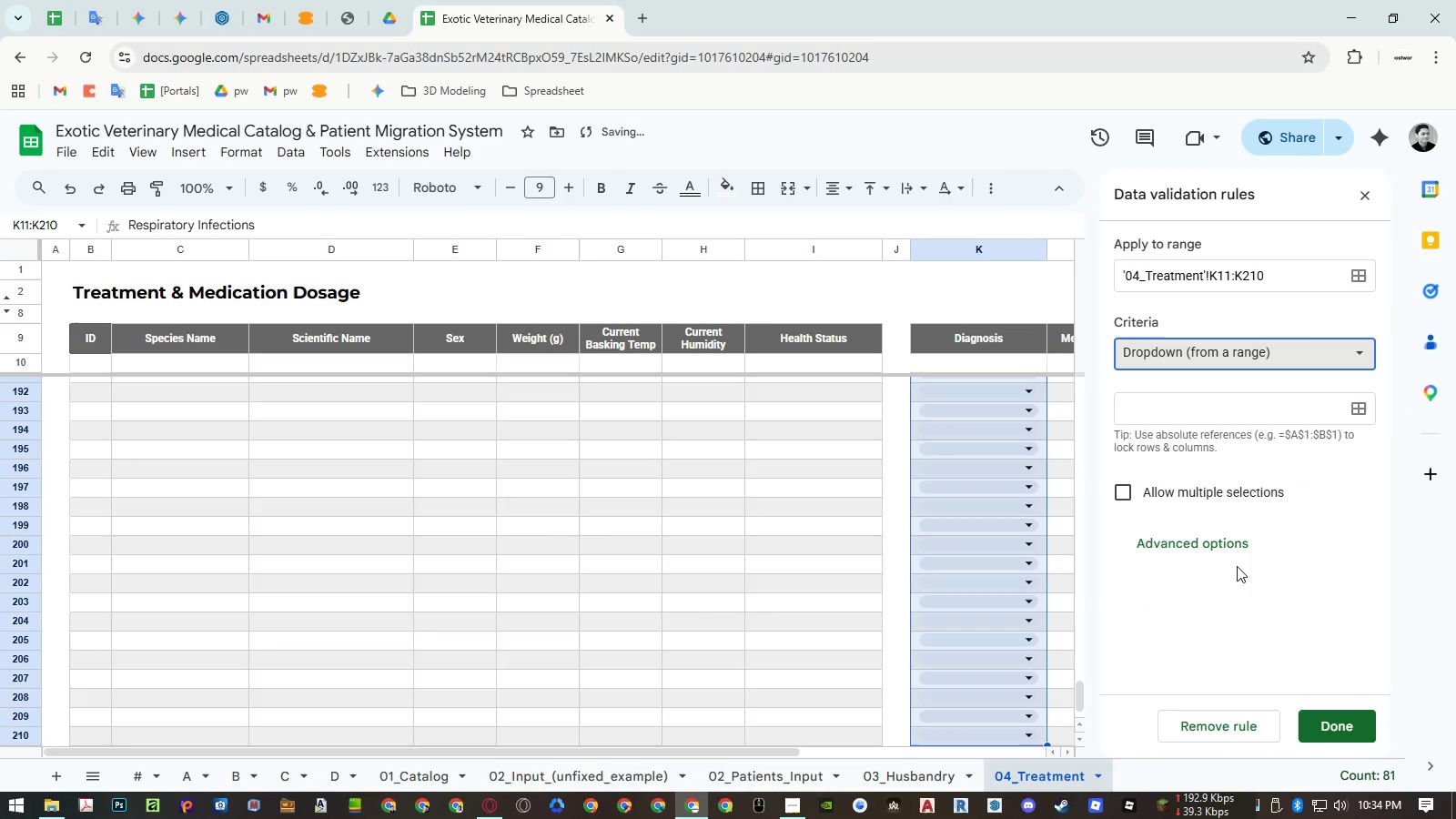 
left_click([1220, 539])
 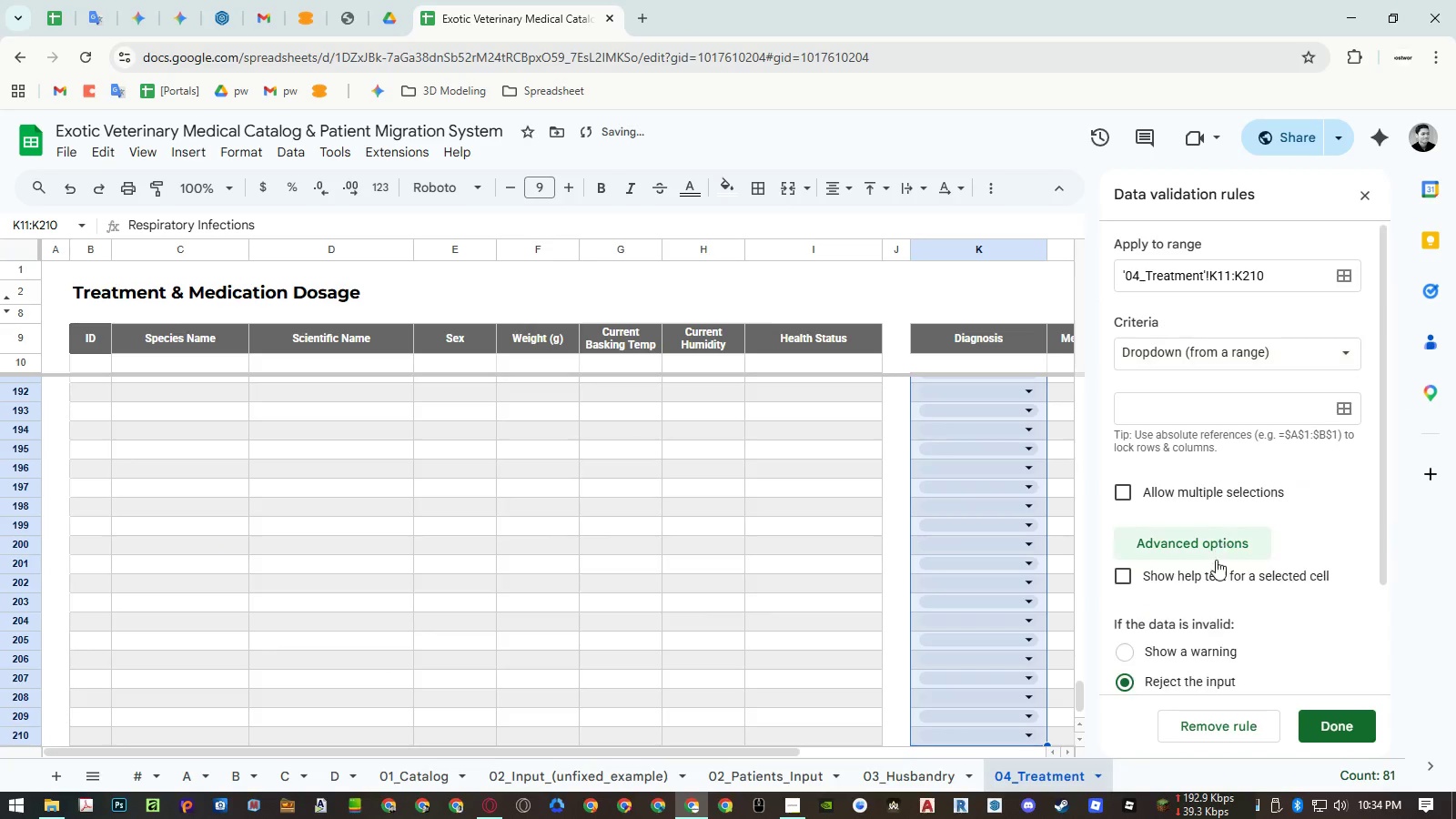 
scroll: coordinate [1214, 571], scroll_direction: down, amount: 3.0
 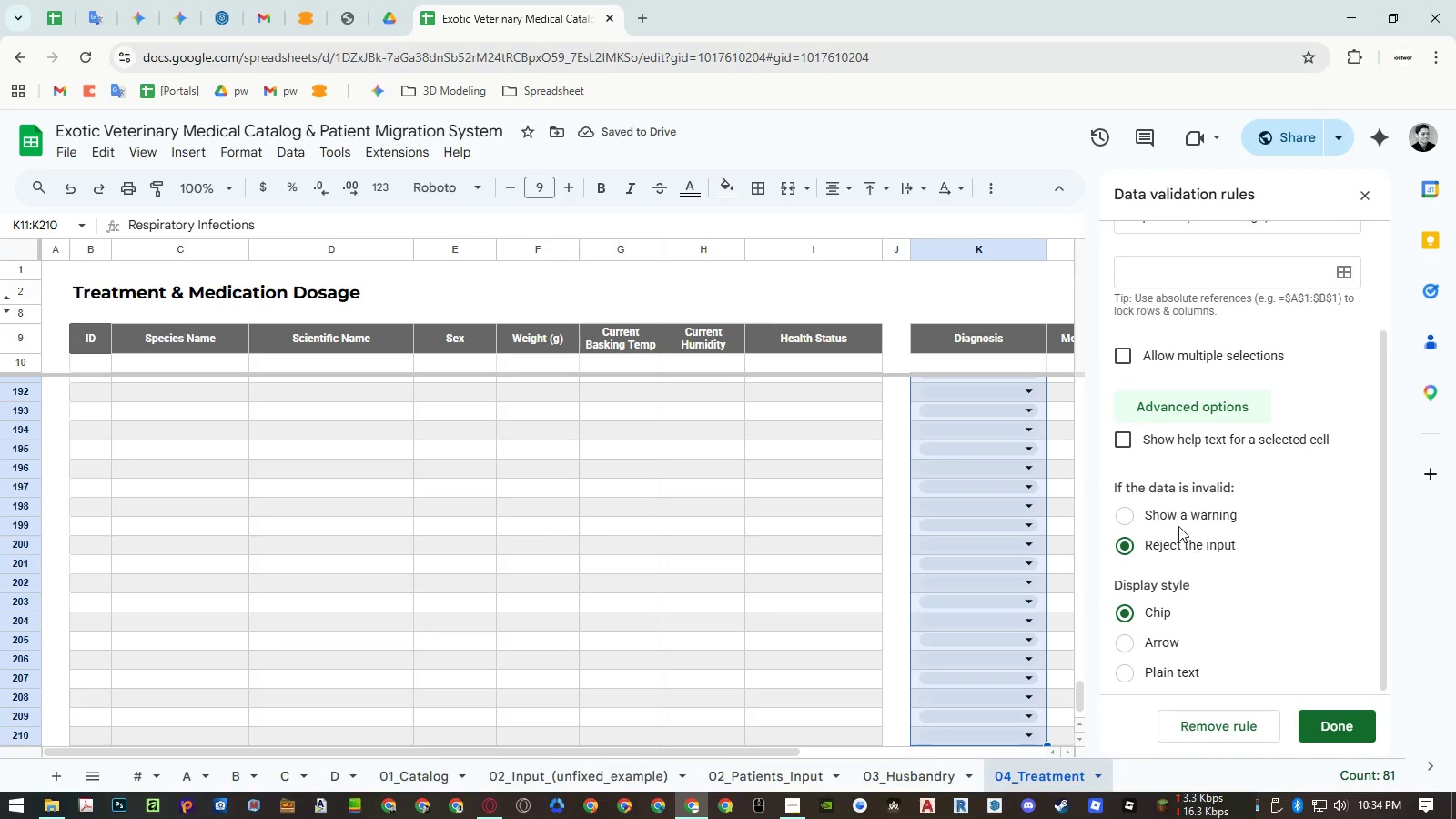 
left_click([1175, 521])
 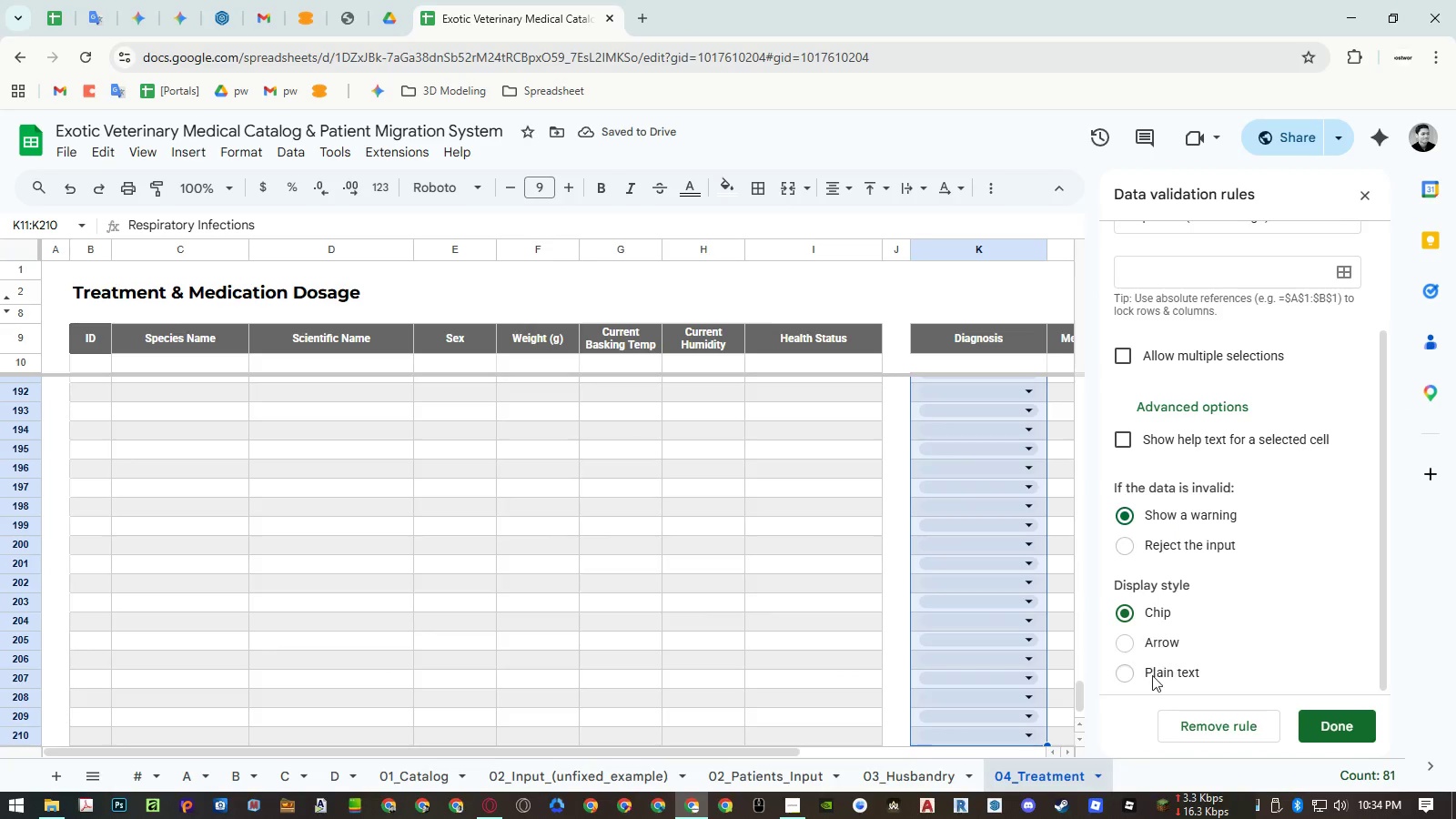 
double_click([1152, 675])
 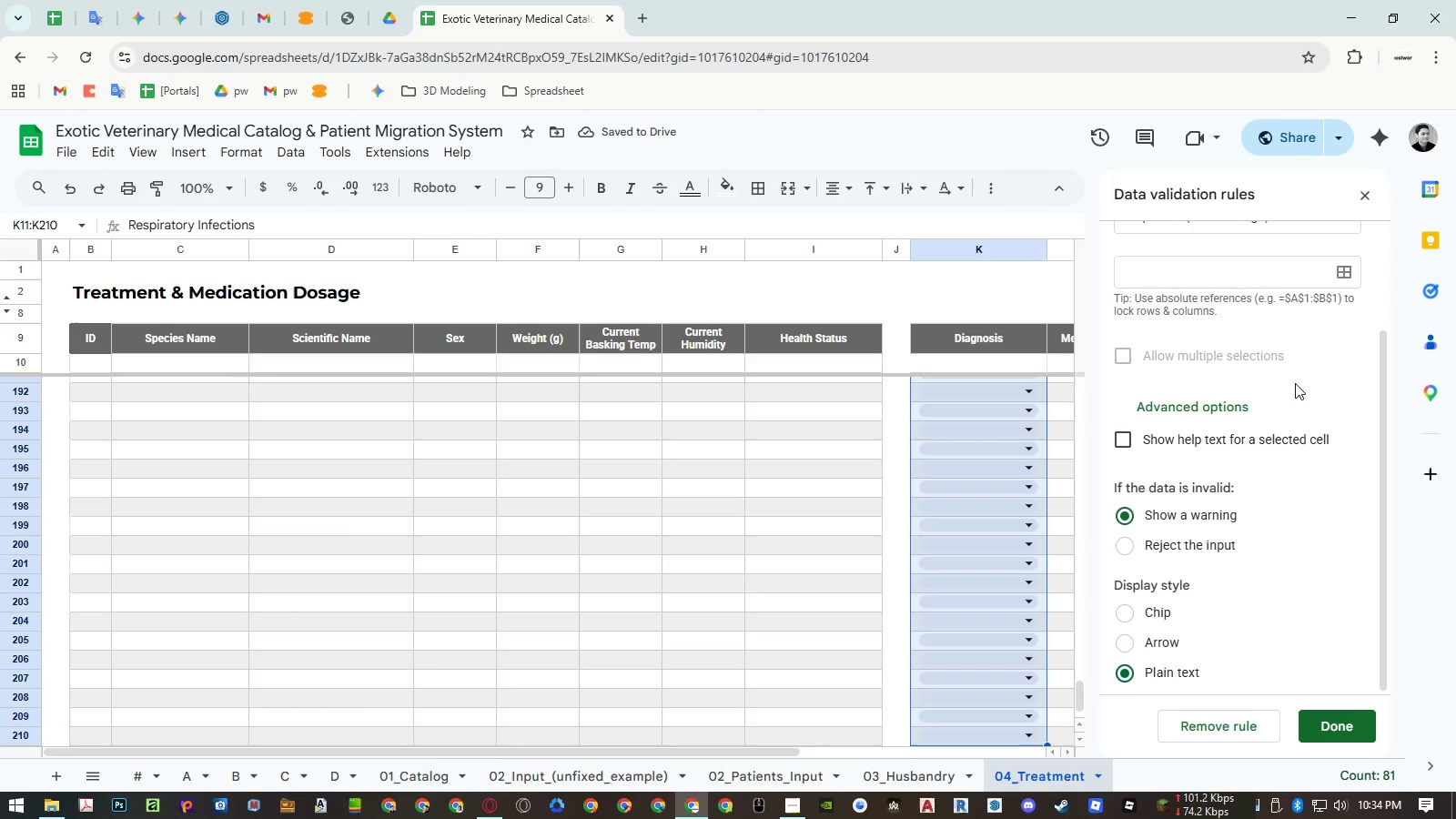 
scroll: coordinate [1306, 374], scroll_direction: up, amount: 1.0
 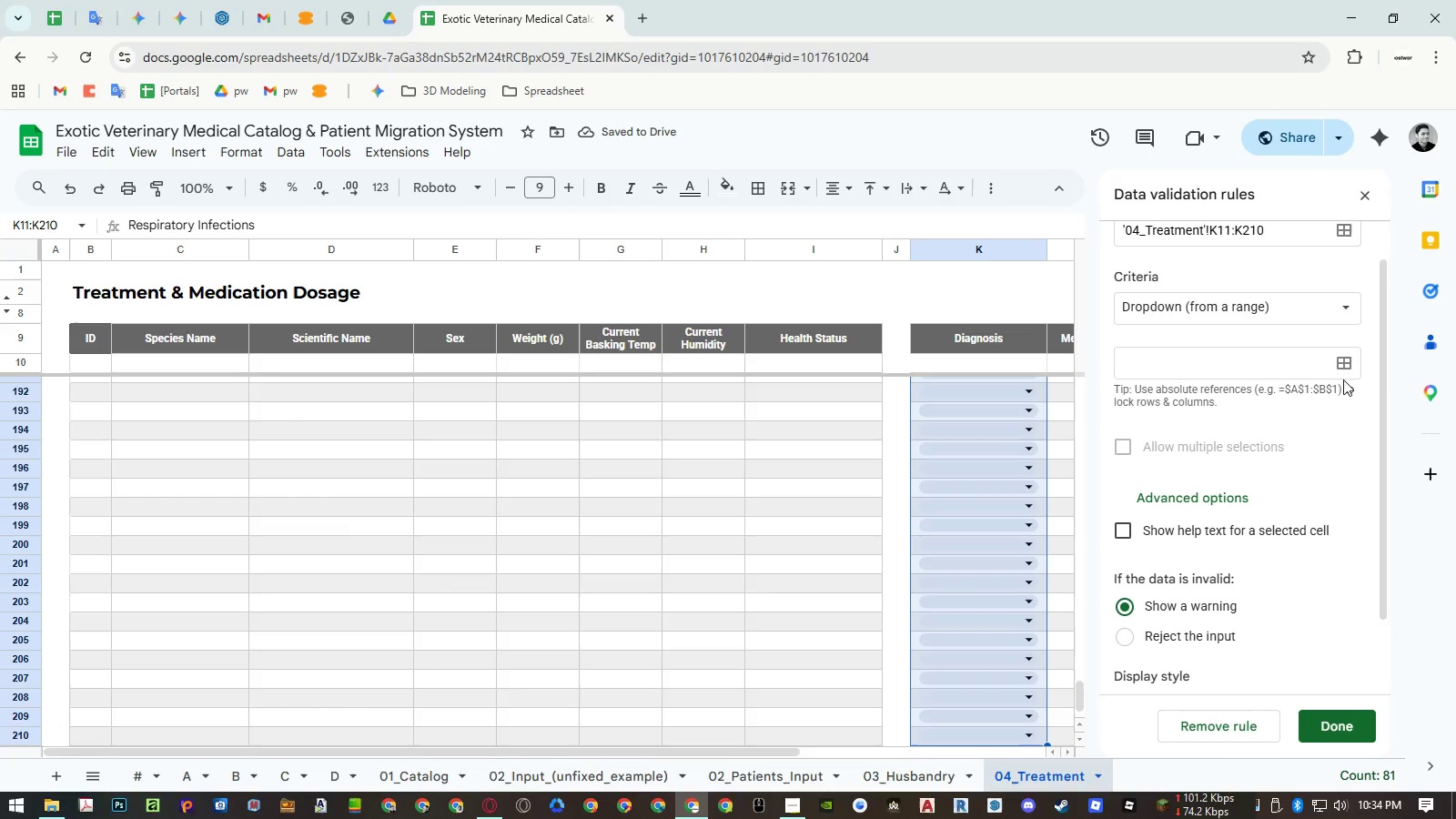 
left_click([1343, 371])
 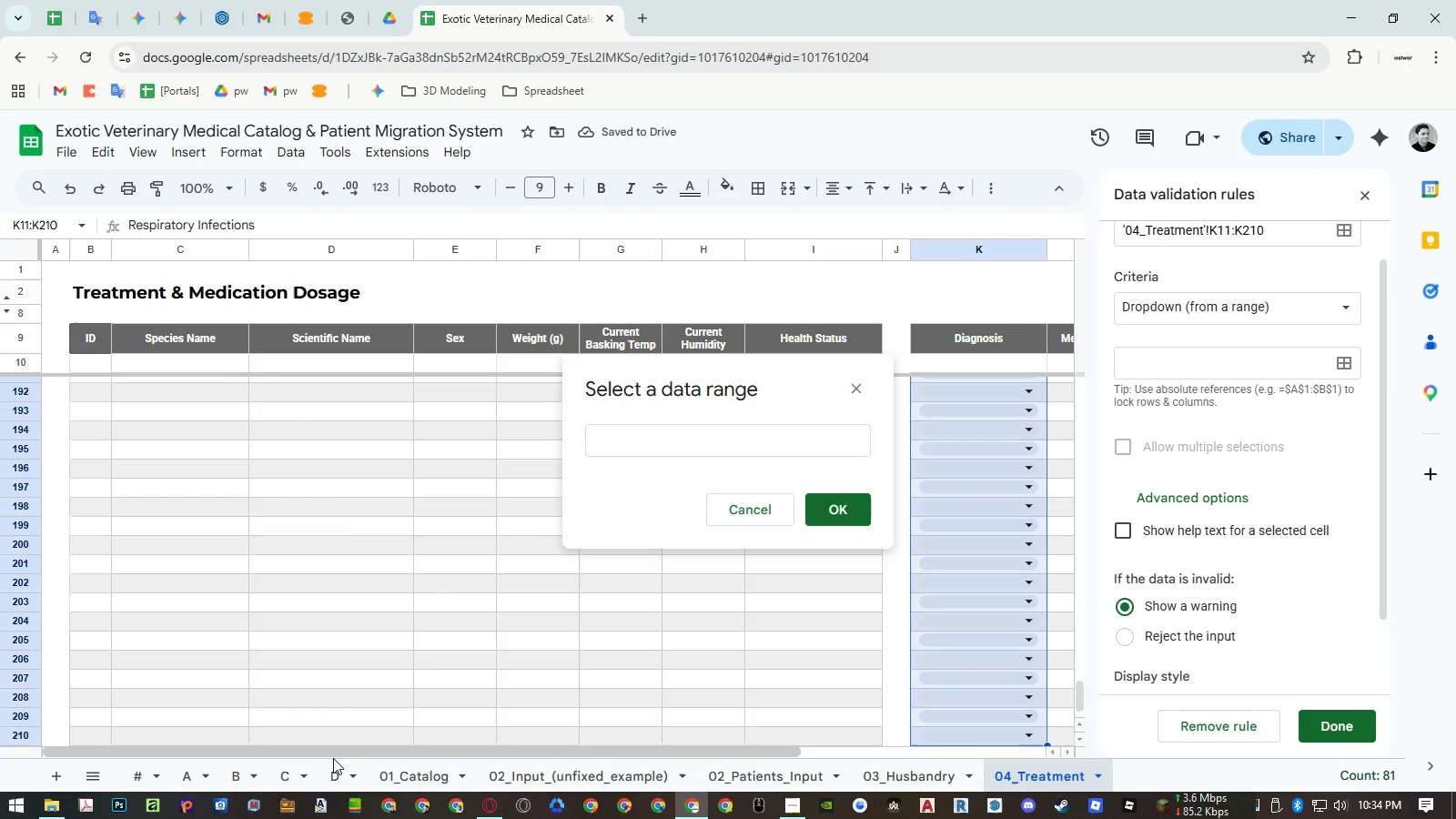 
left_click([289, 775])
 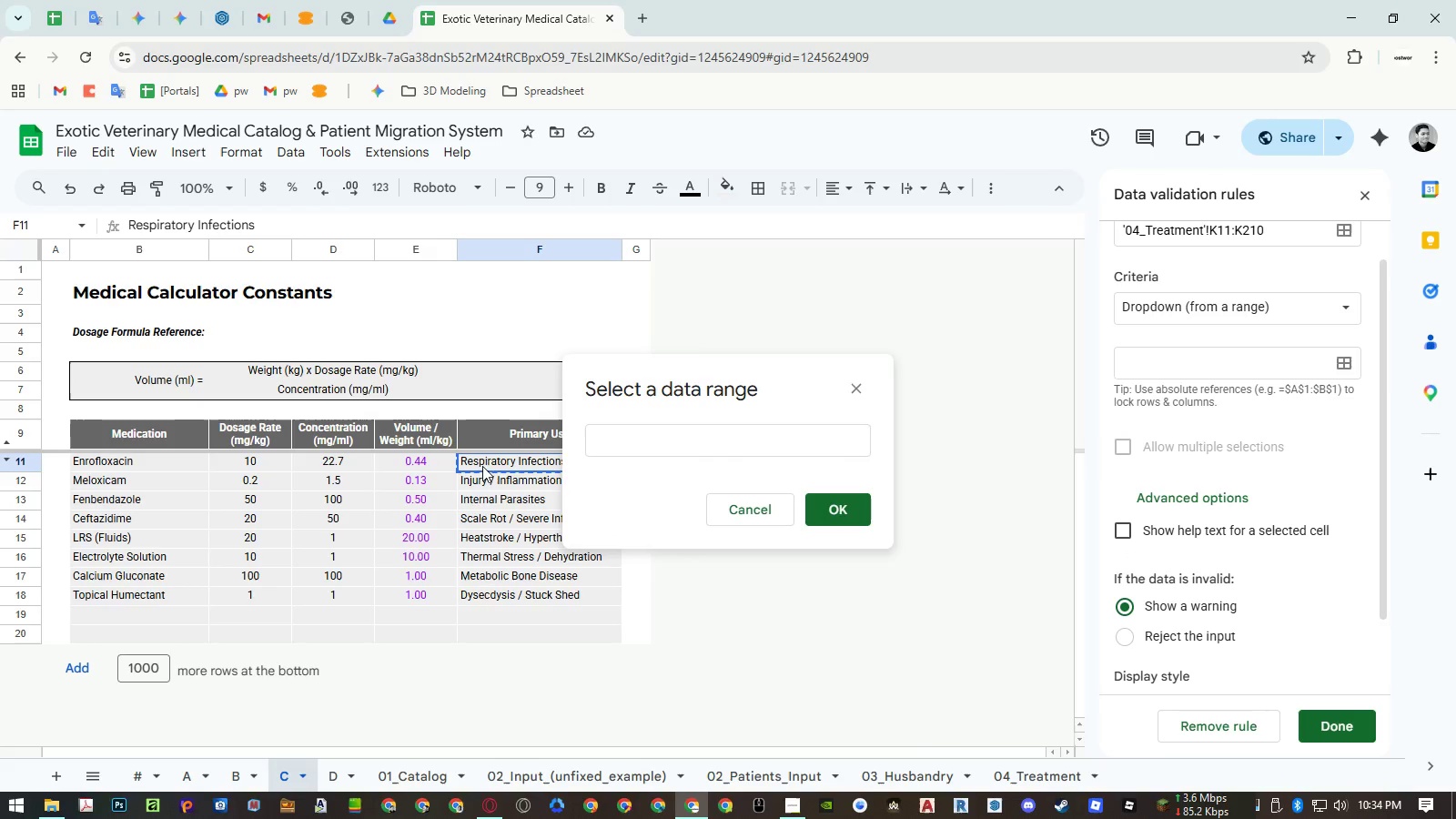 
left_click_drag(start_coordinate=[485, 460], to_coordinate=[490, 631])
 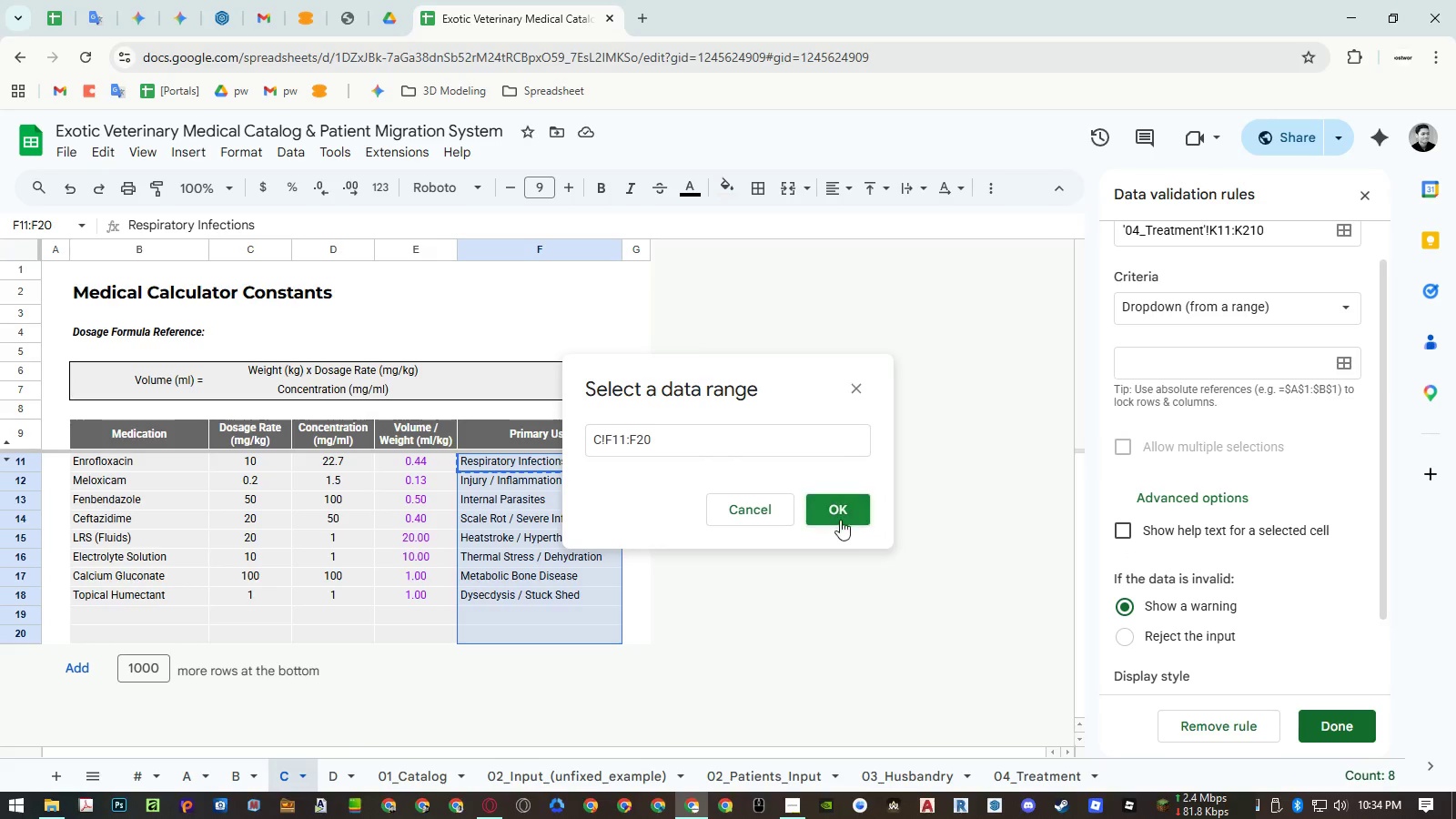 
left_click([843, 514])
 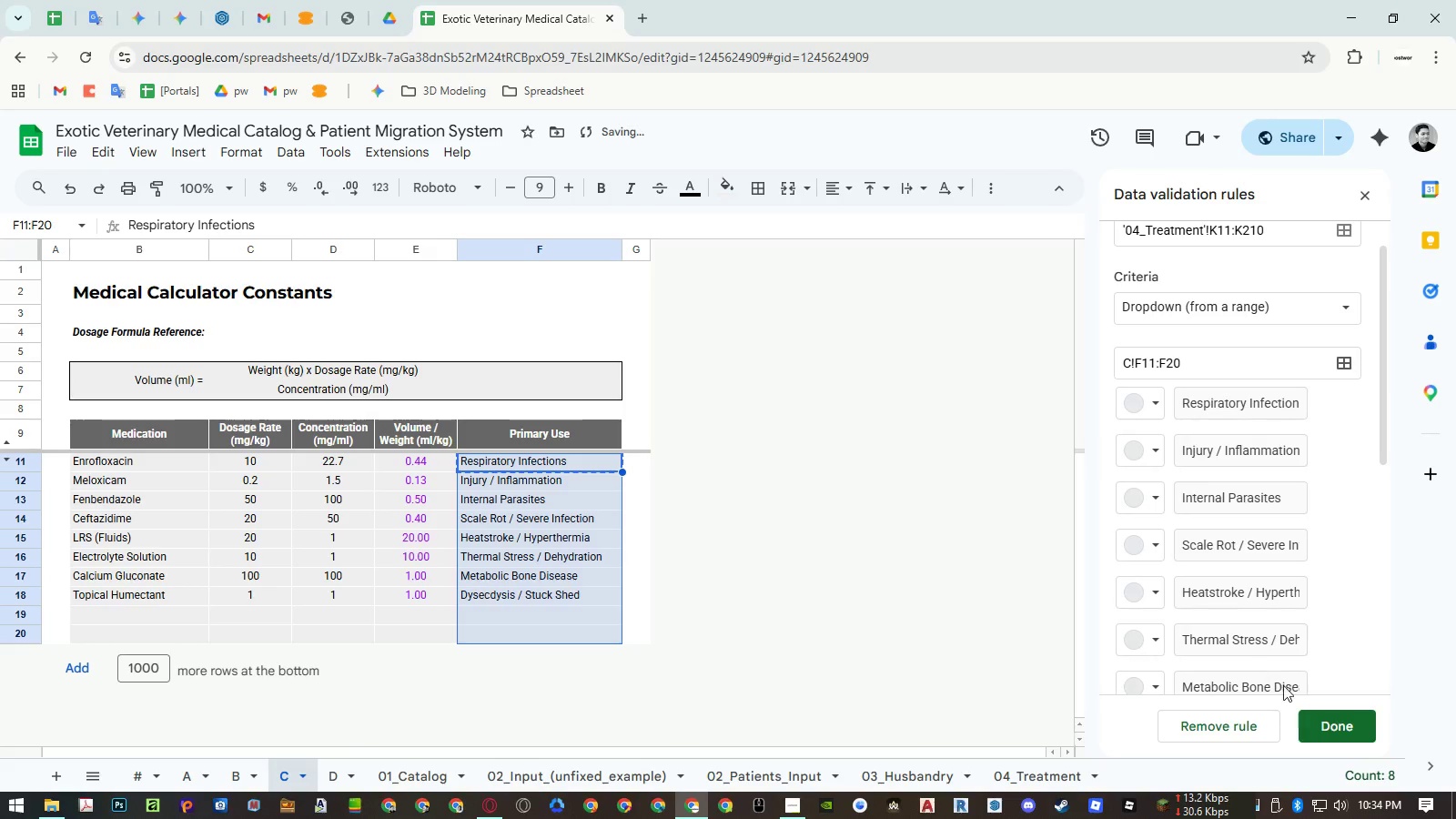 
left_click([1329, 720])
 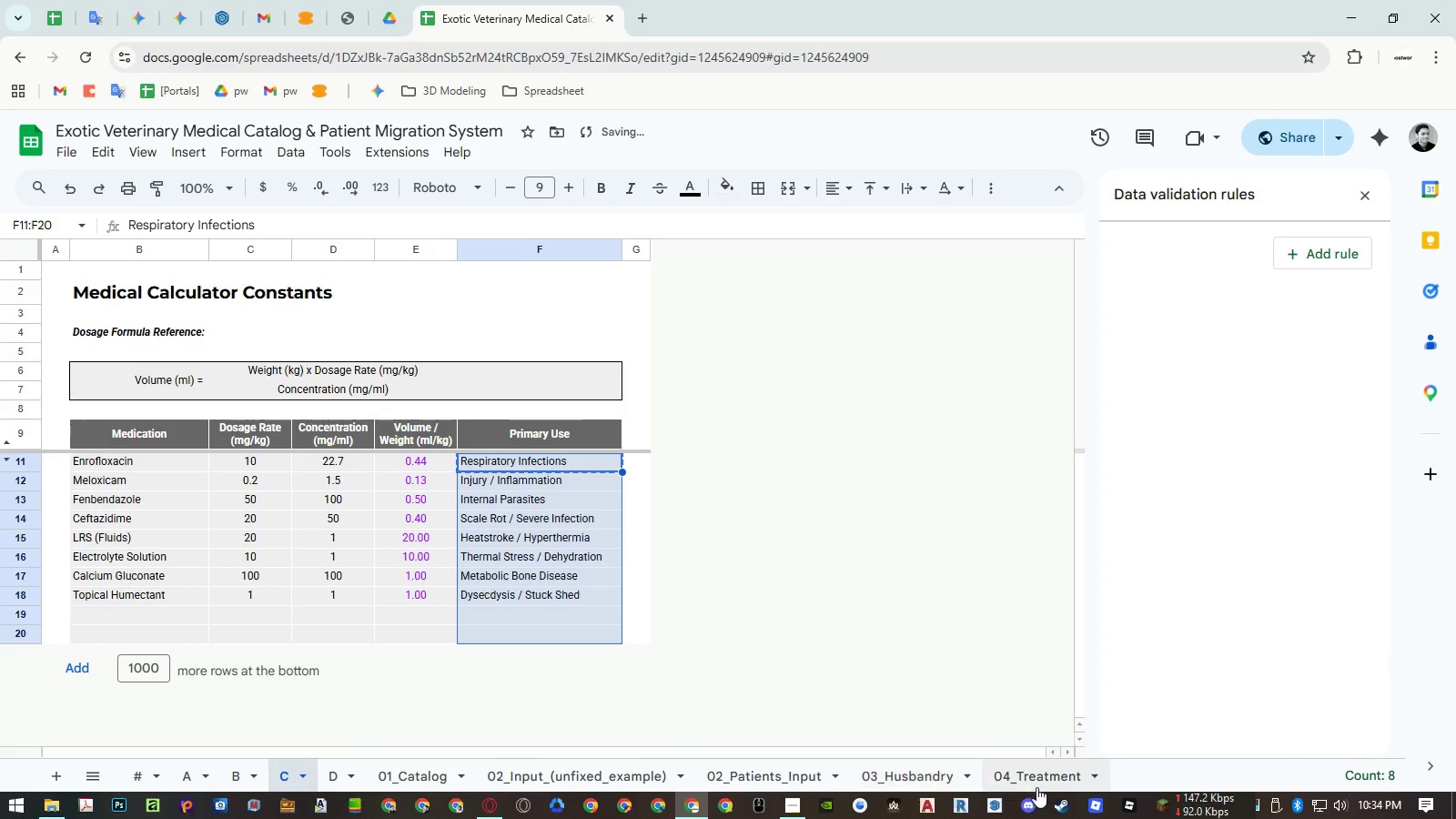 
left_click([1057, 785])
 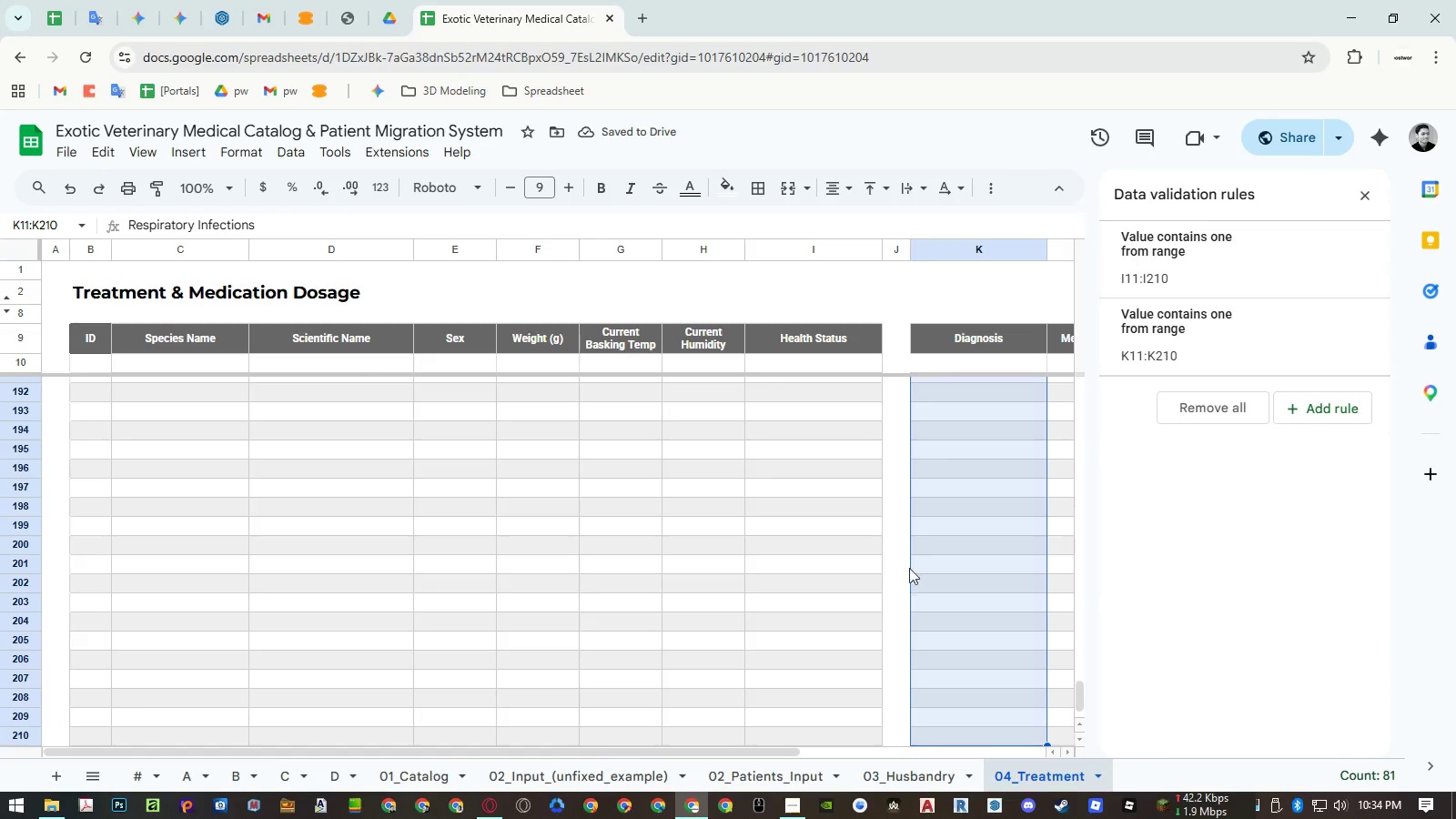 
scroll: coordinate [993, 521], scroll_direction: up, amount: 48.0
 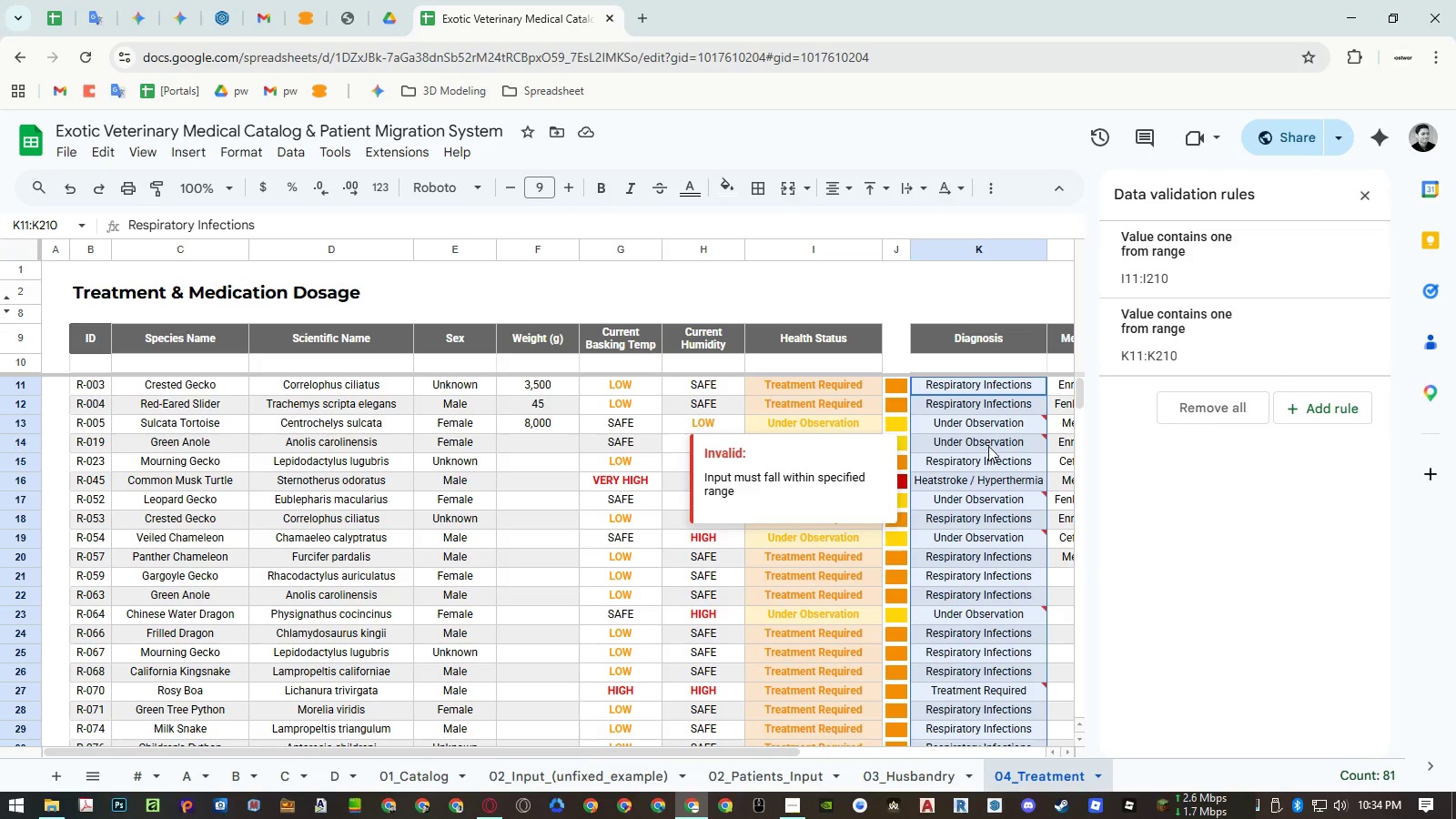 
double_click([988, 443])
 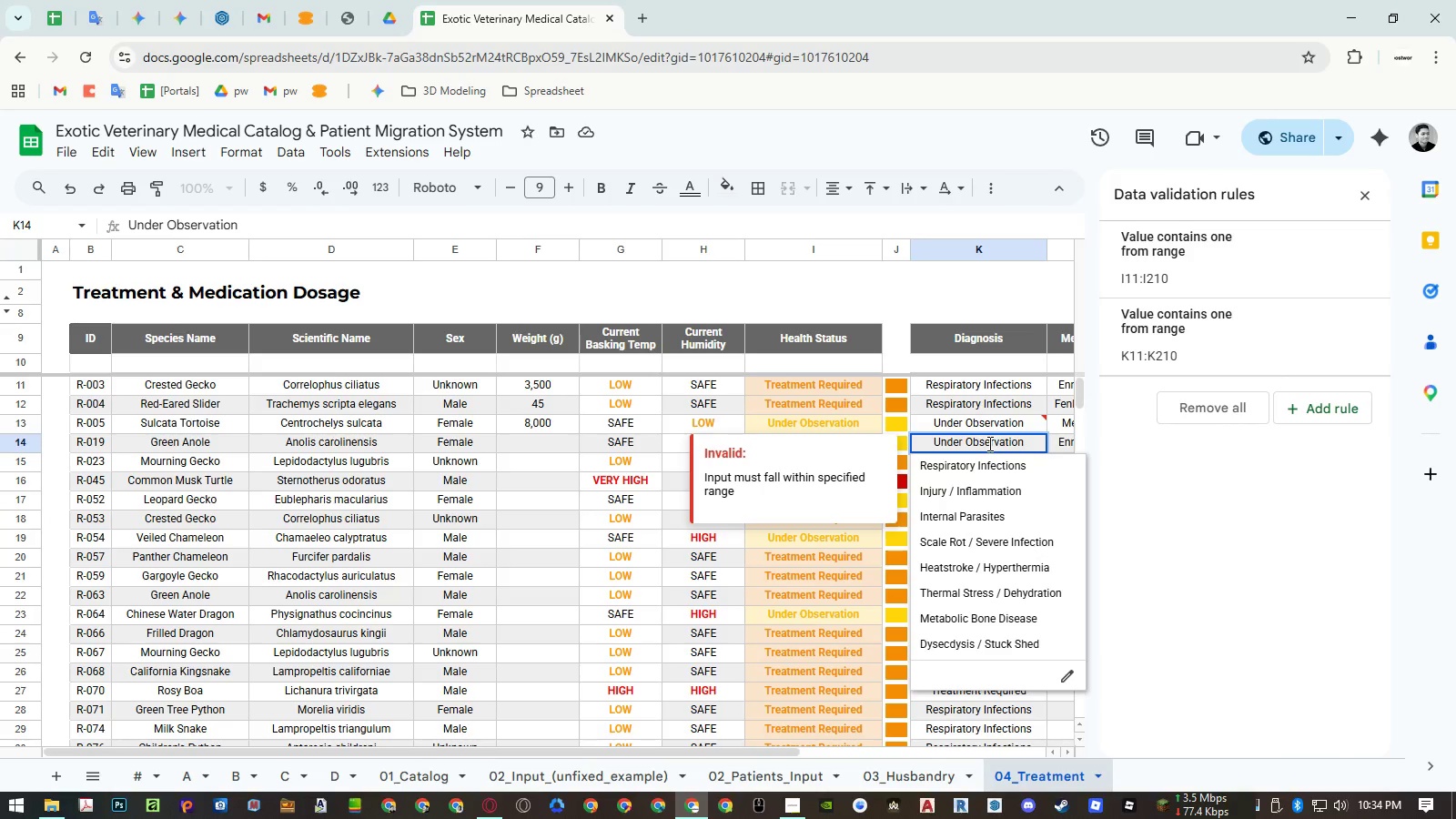 
key(Escape)
 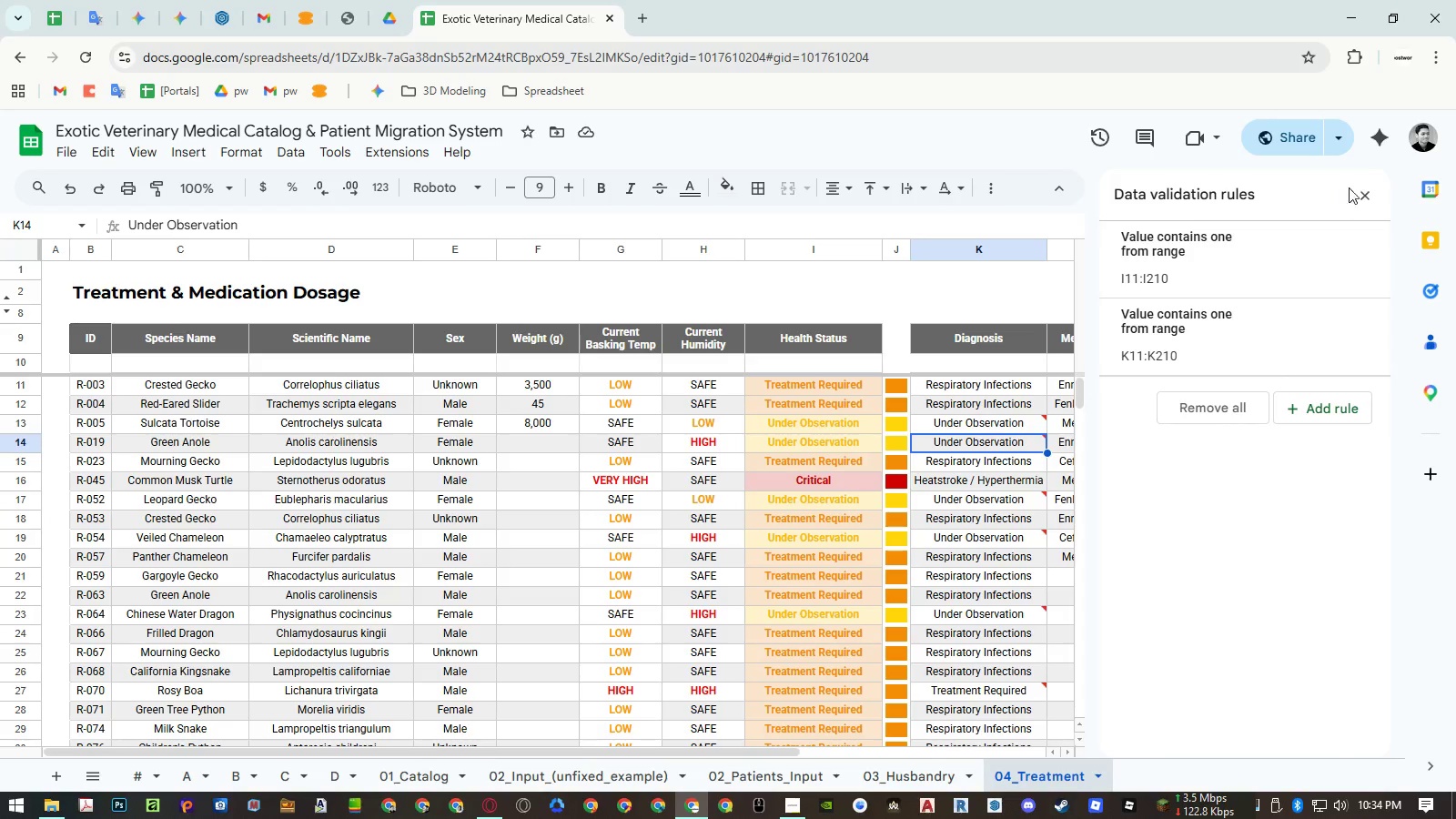 
left_click([1365, 187])
 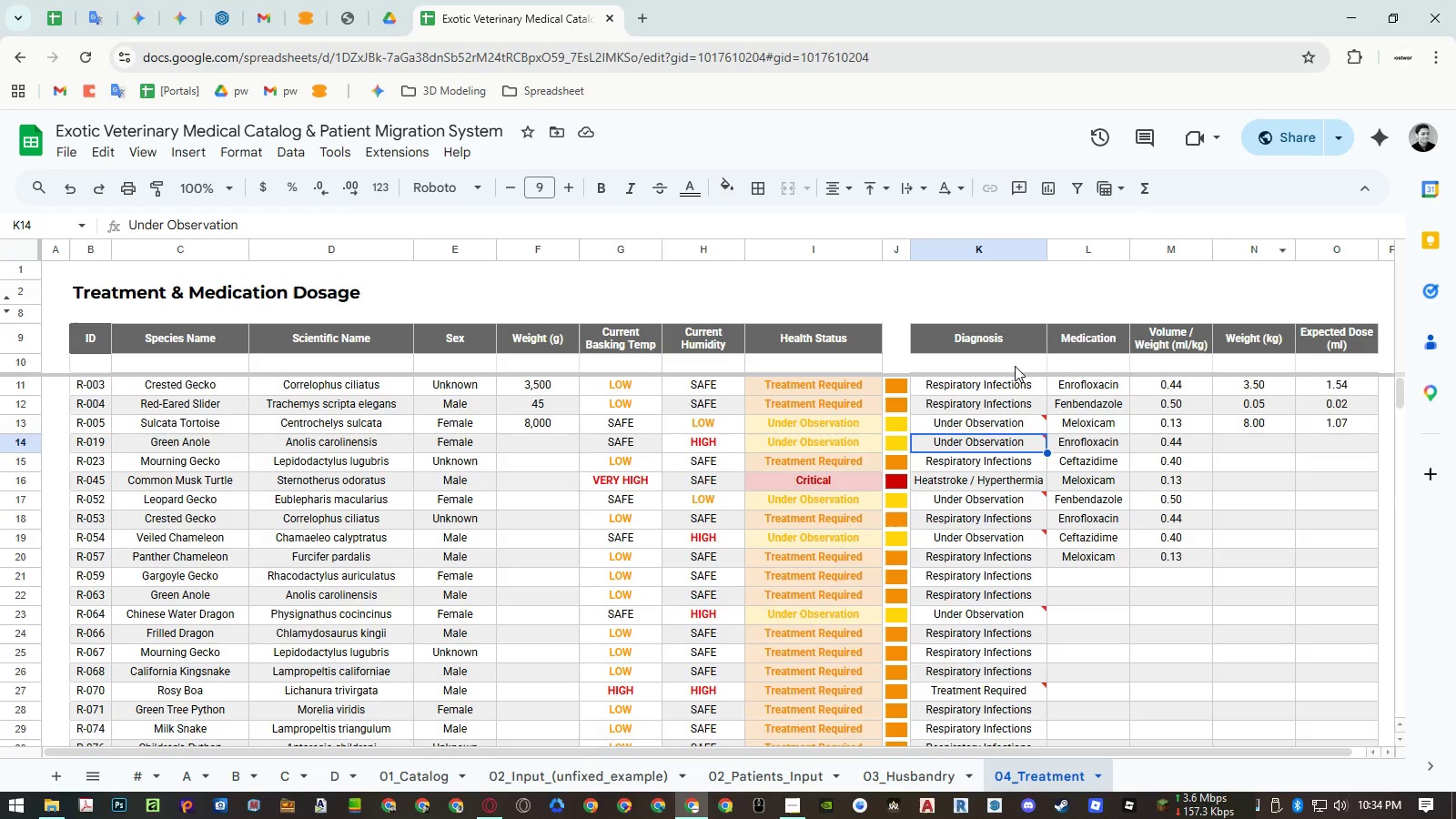 
left_click([1007, 363])
 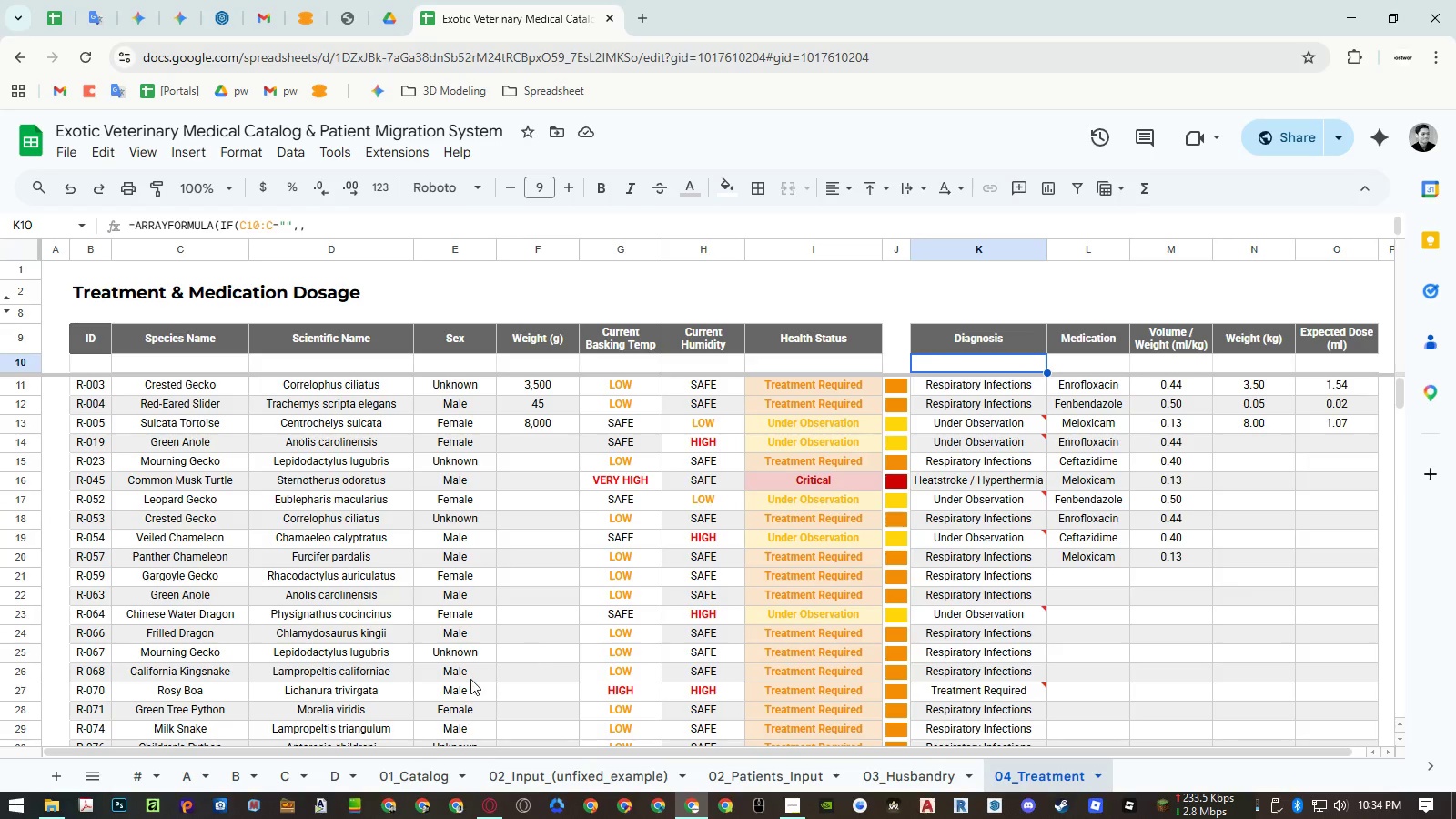 
left_click([287, 774])
 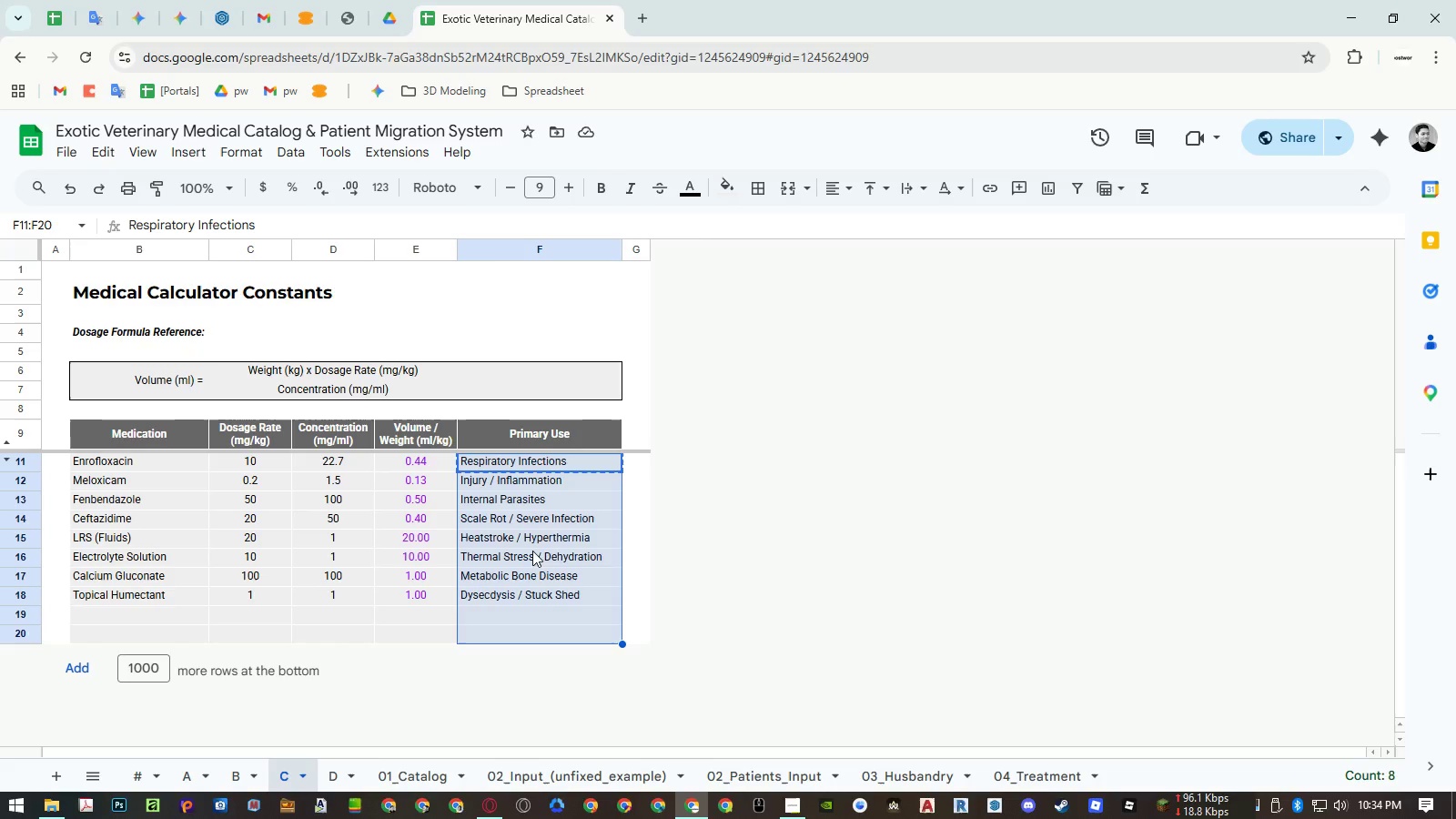 
left_click([531, 551])
 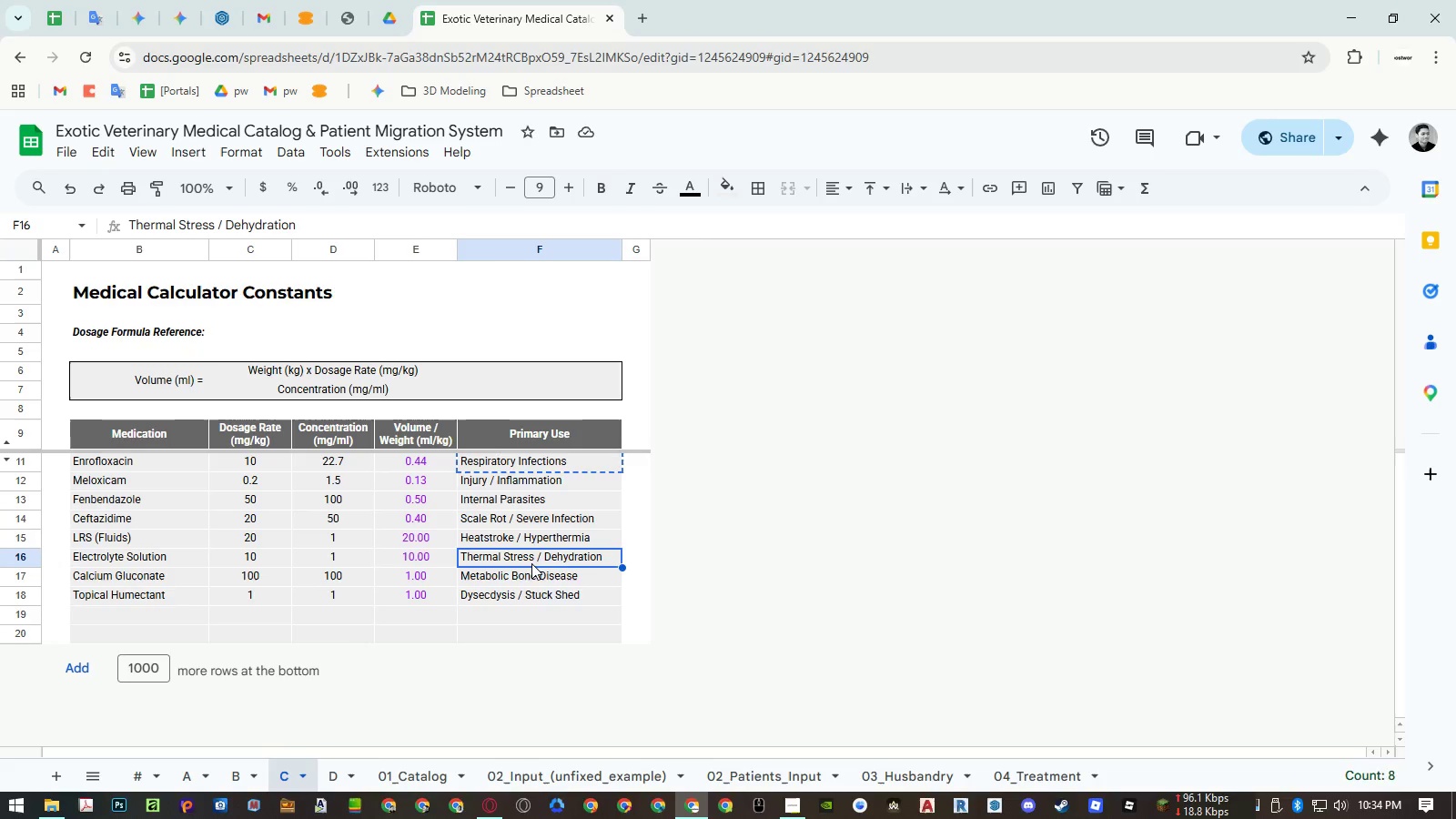 
key(Control+ControlLeft)
 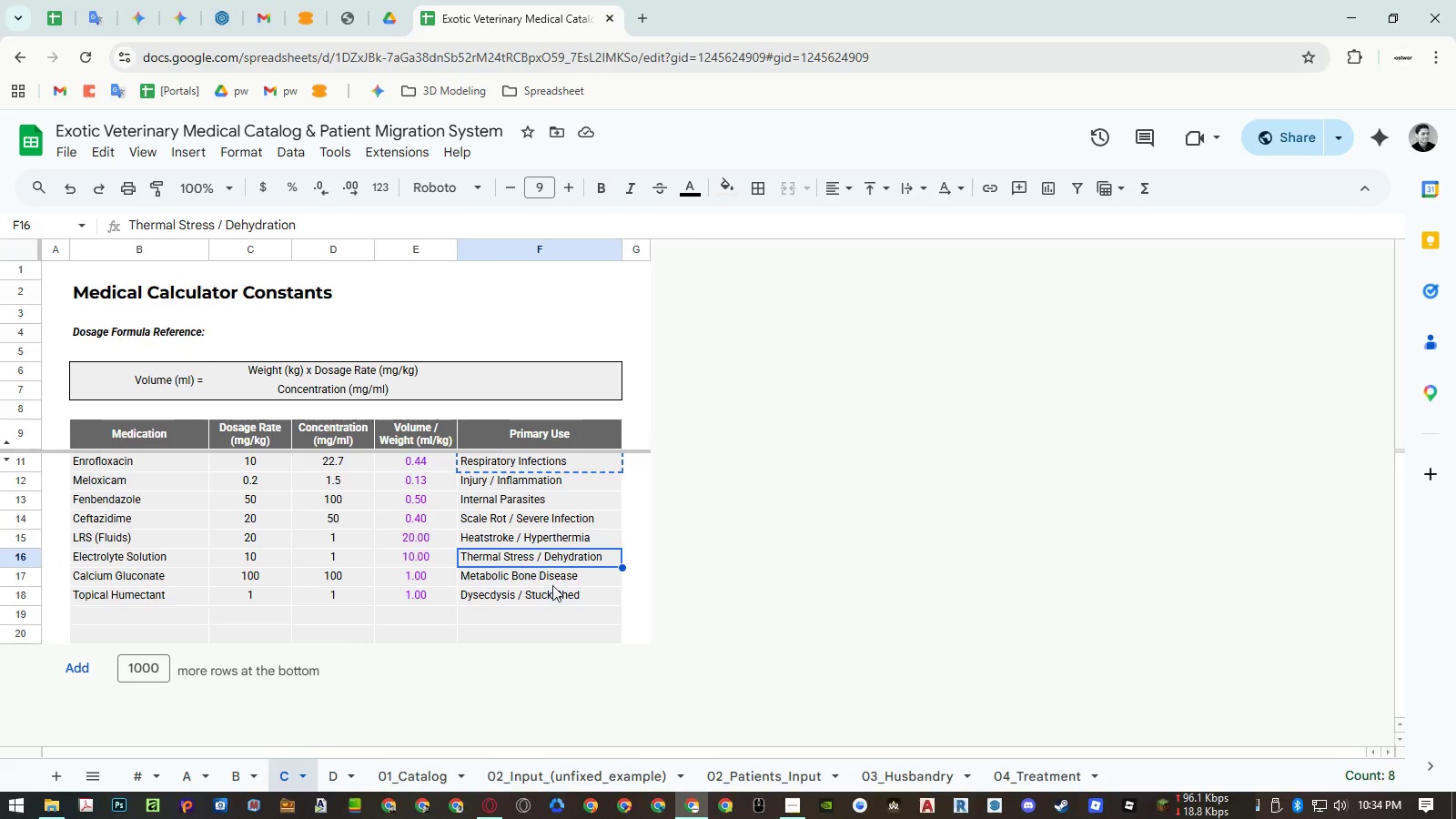 
key(Control+C)
 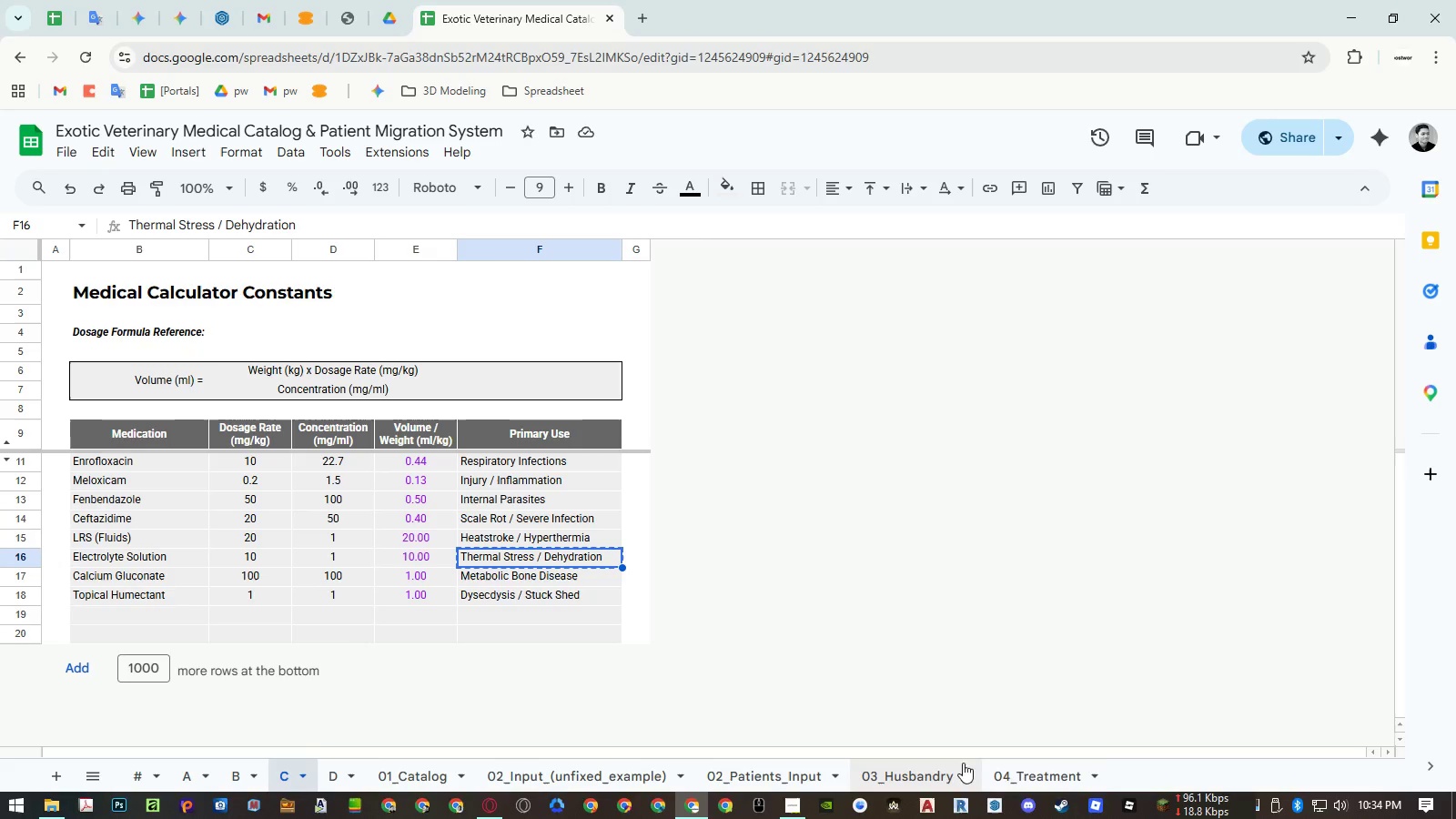 
left_click([1029, 768])
 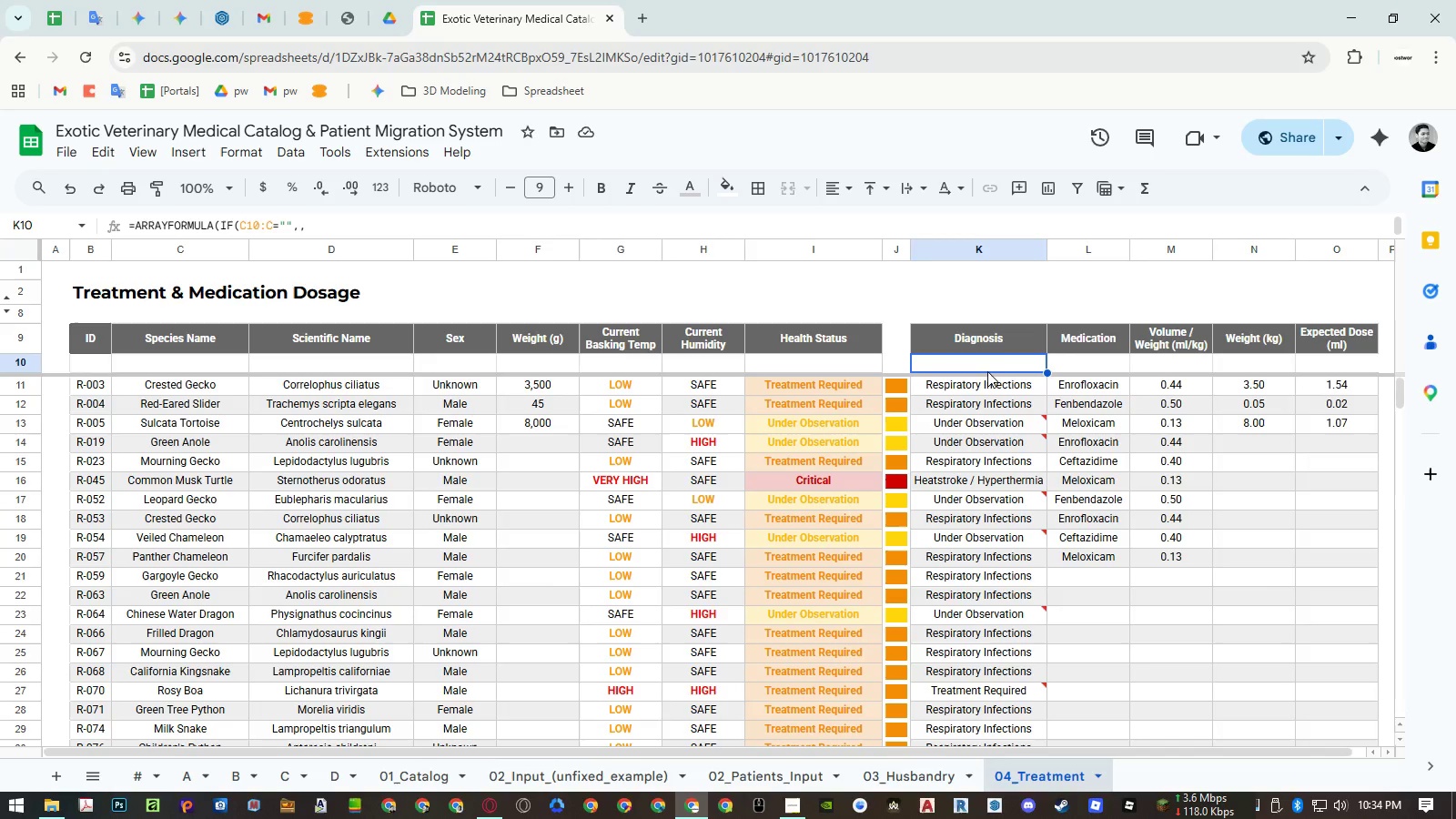 
double_click([985, 363])
 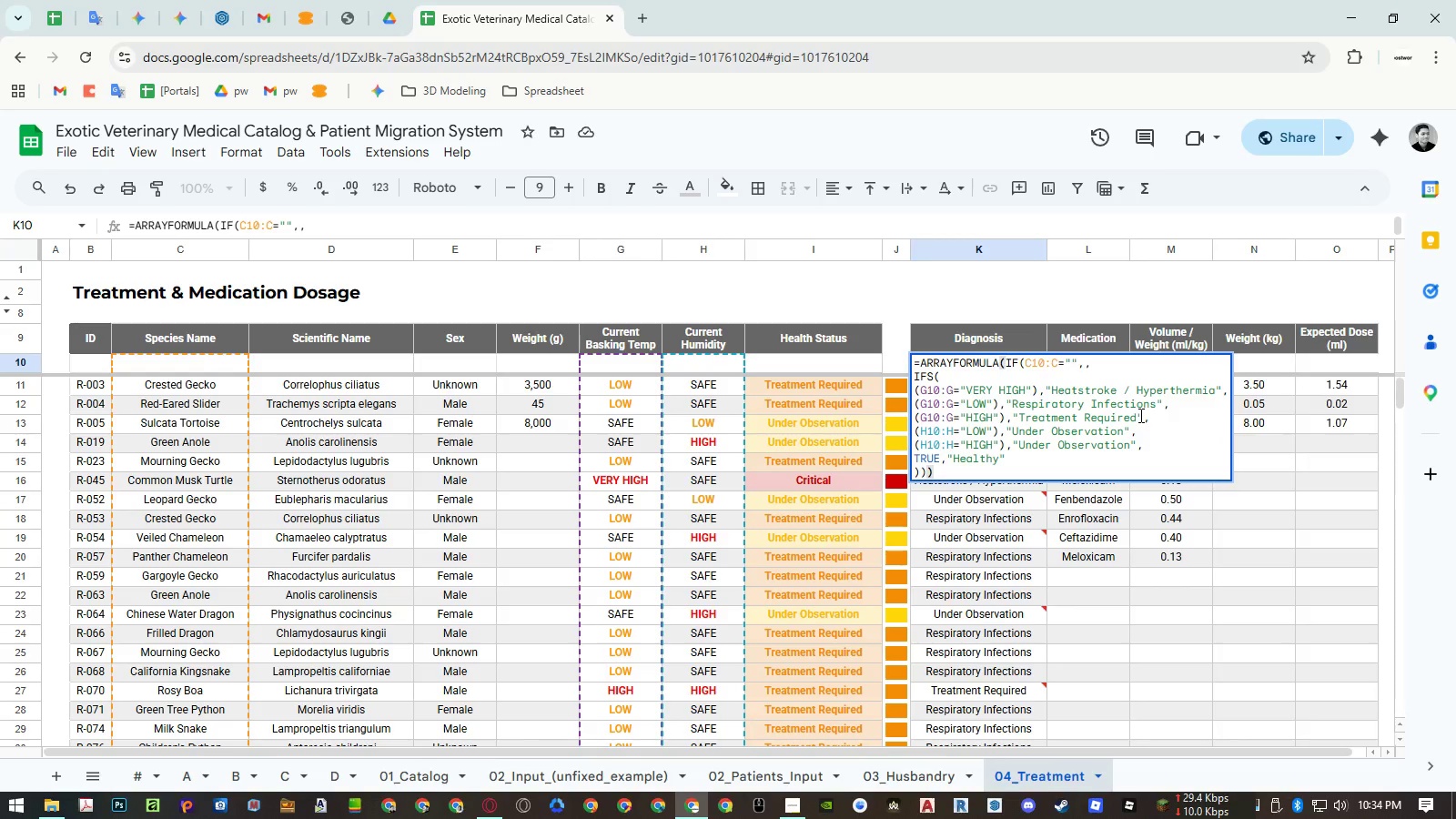 
double_click([1127, 415])
 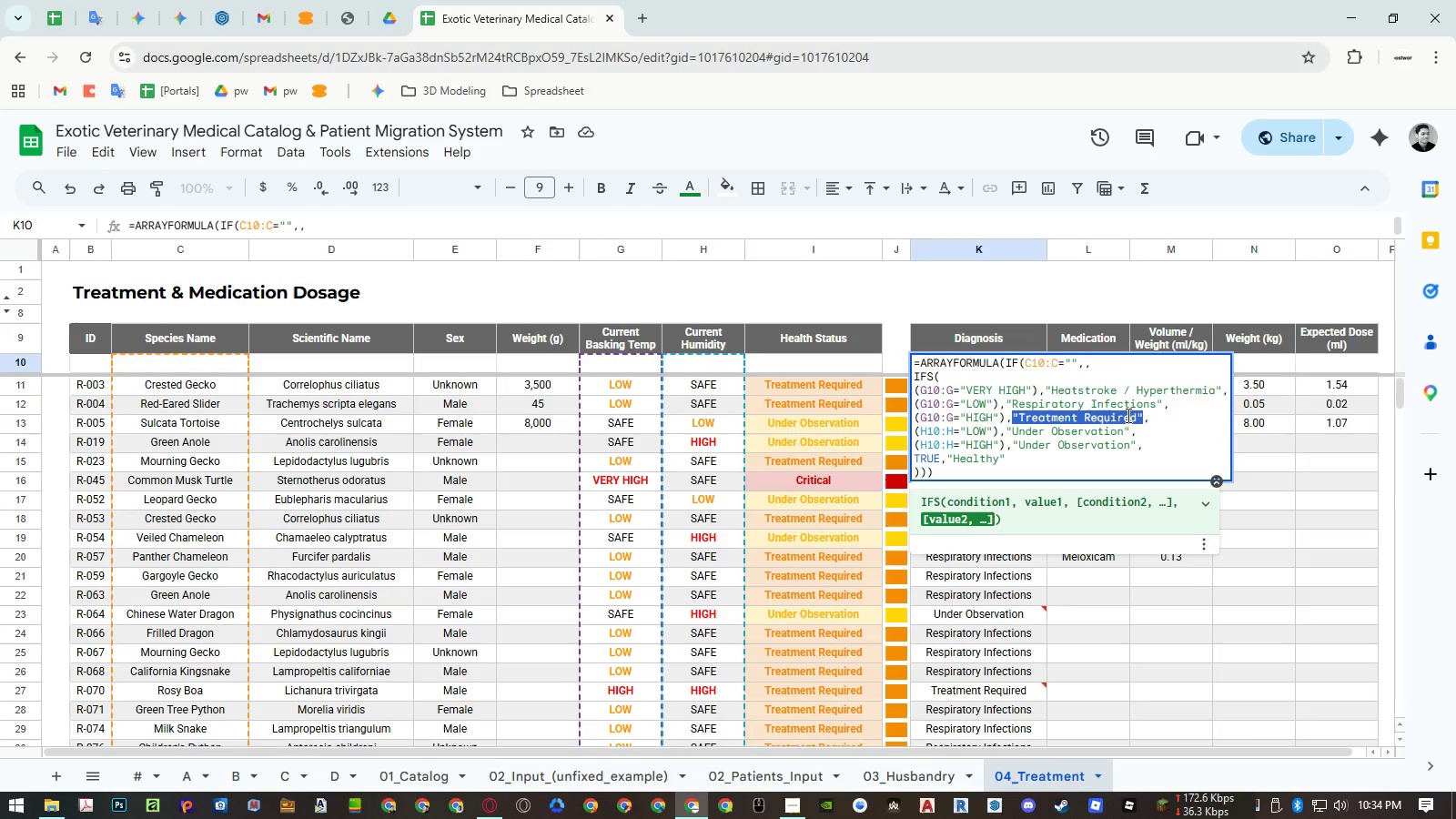 
key(Shift+ShiftRight)
 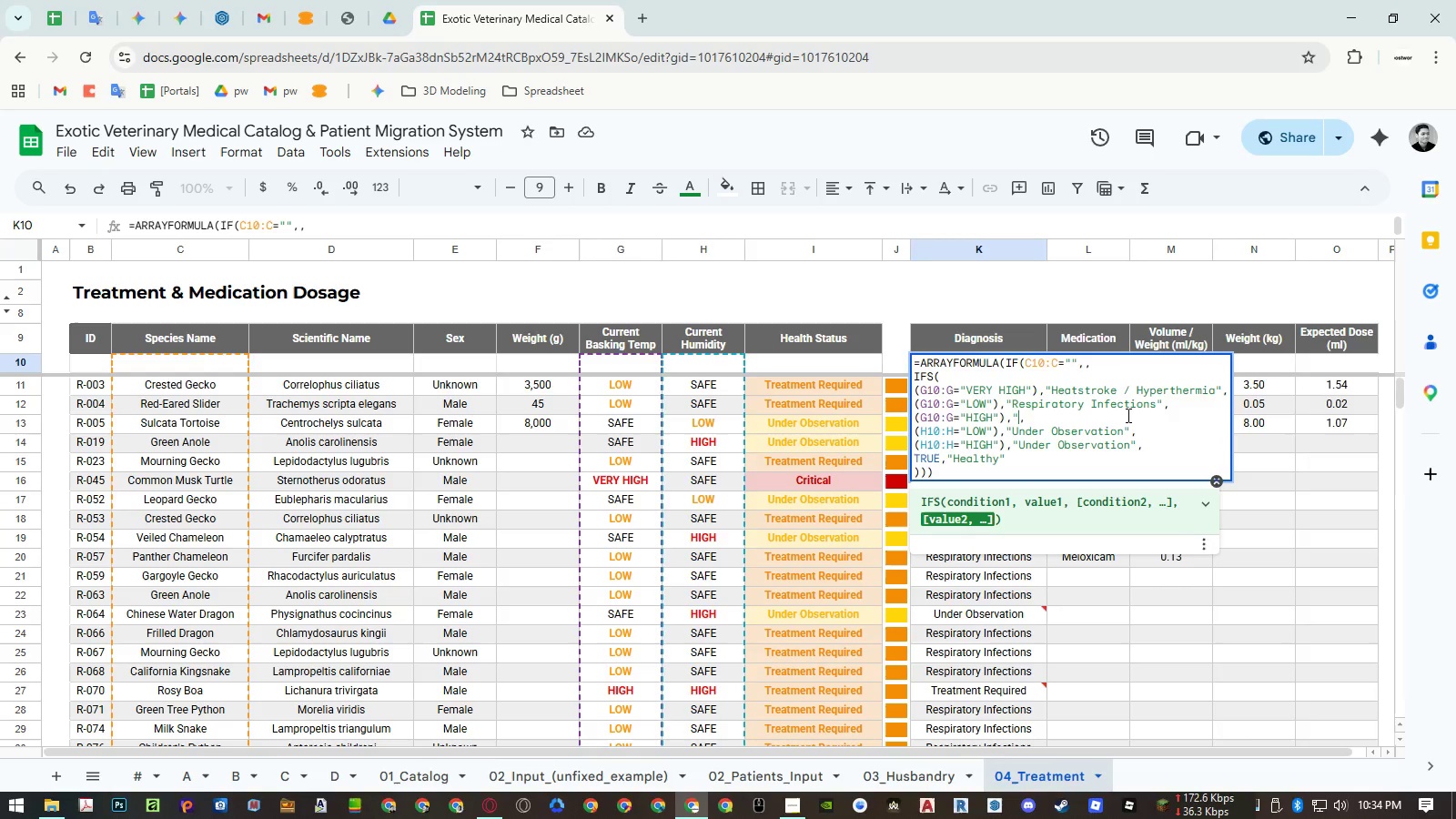 
key(Shift+Quote)
 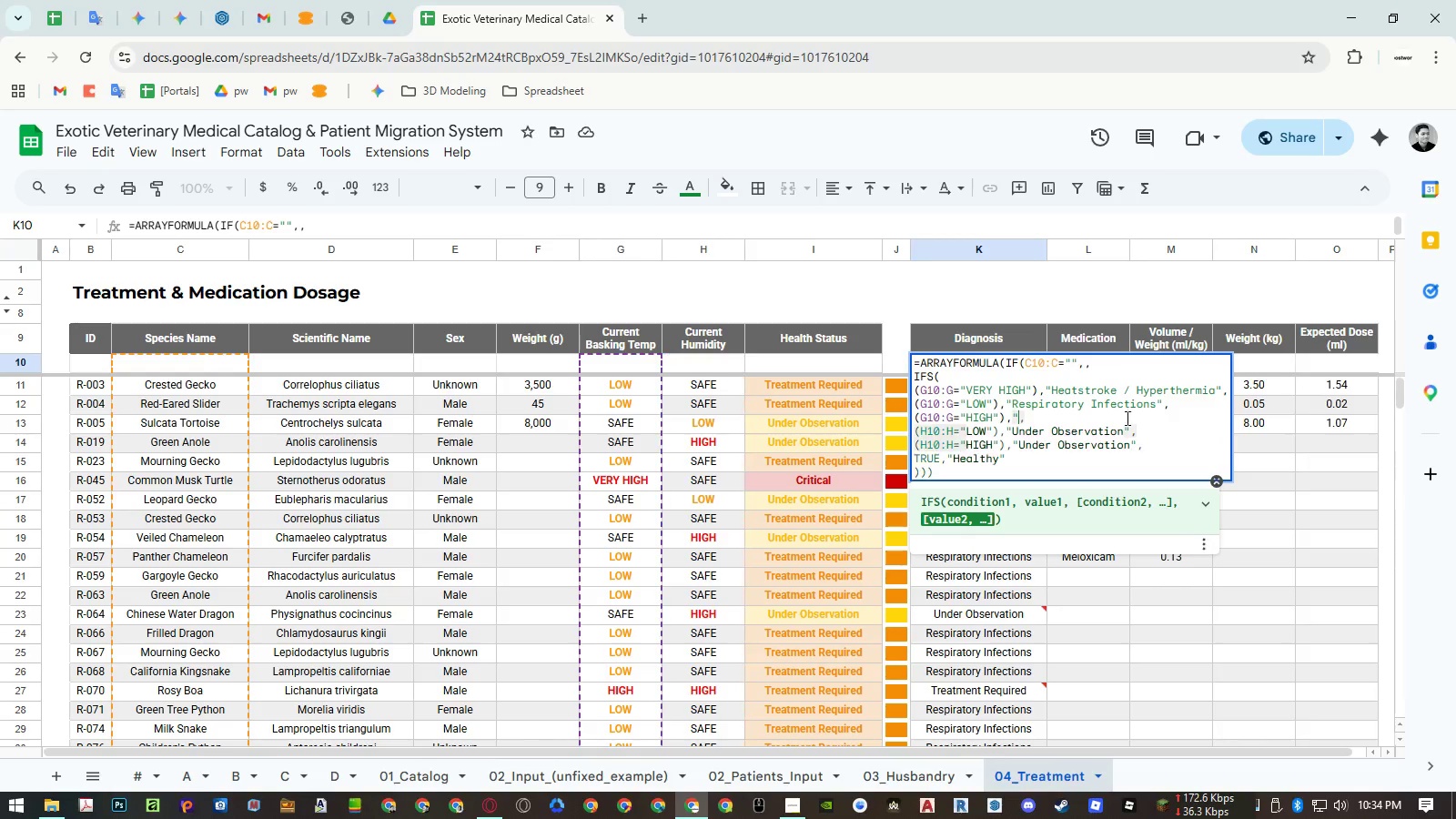 
key(Control+ControlLeft)
 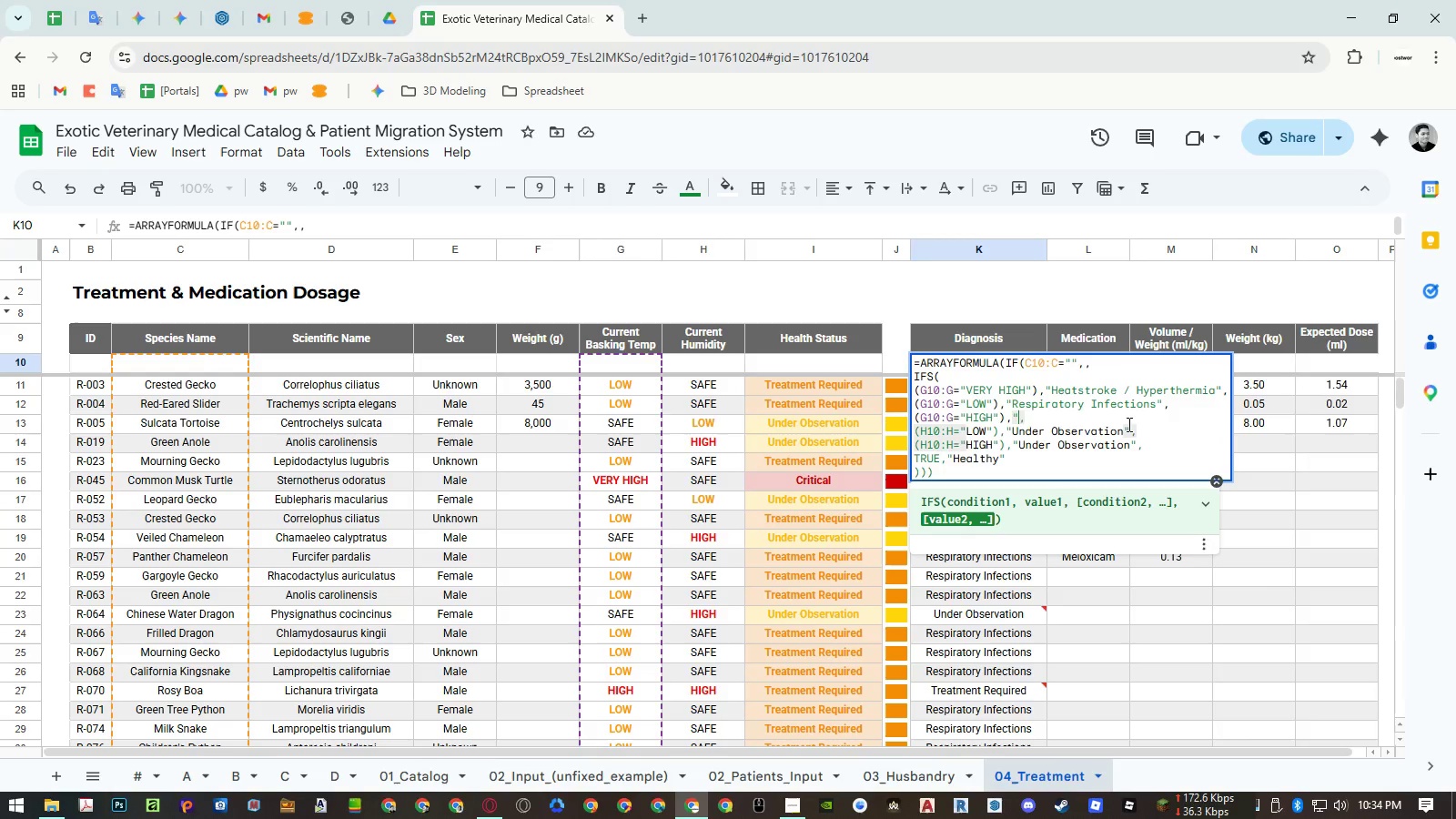 
key(Control+Shift+ShiftLeft)
 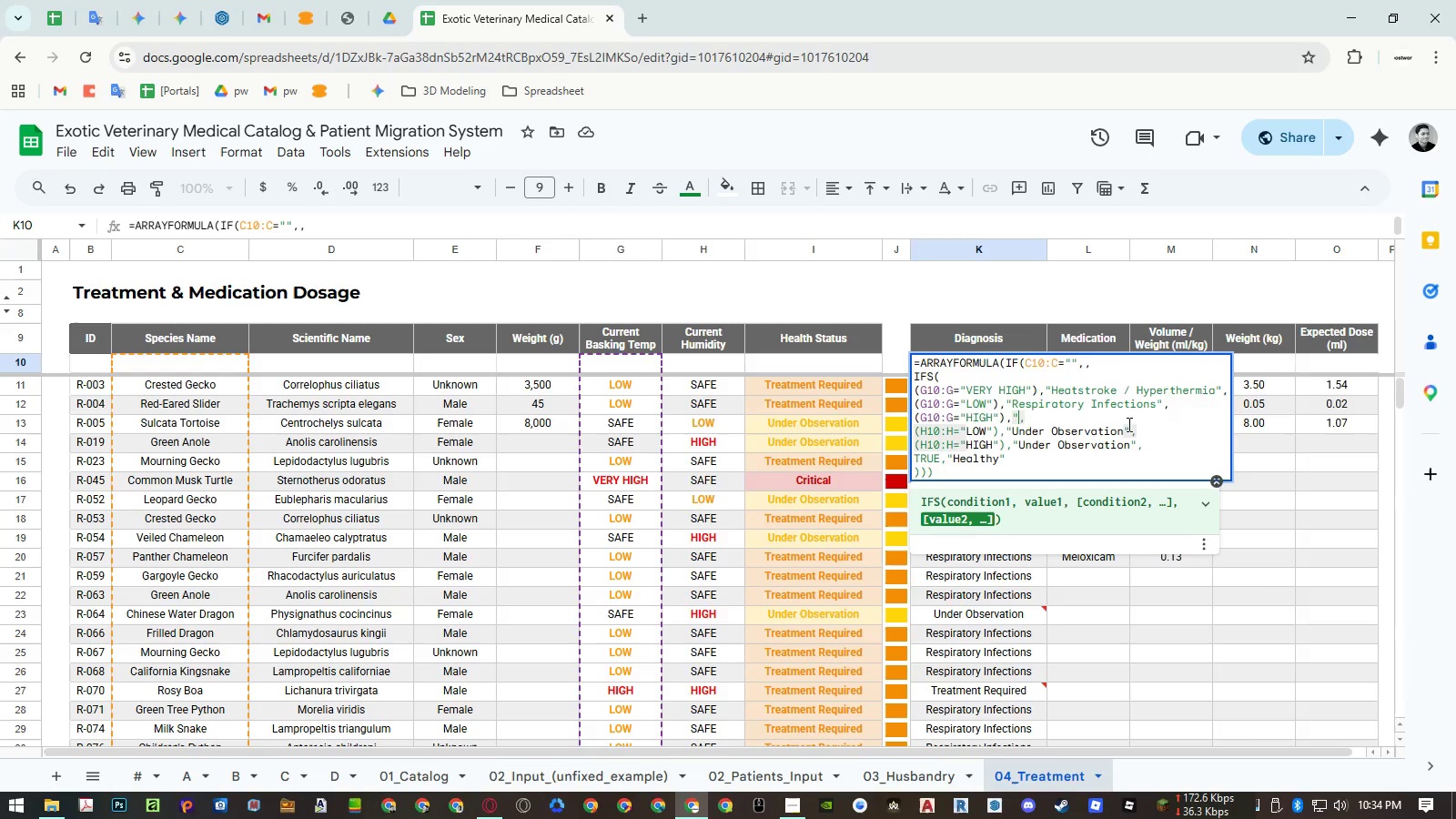 
key(Control+Shift+V)
 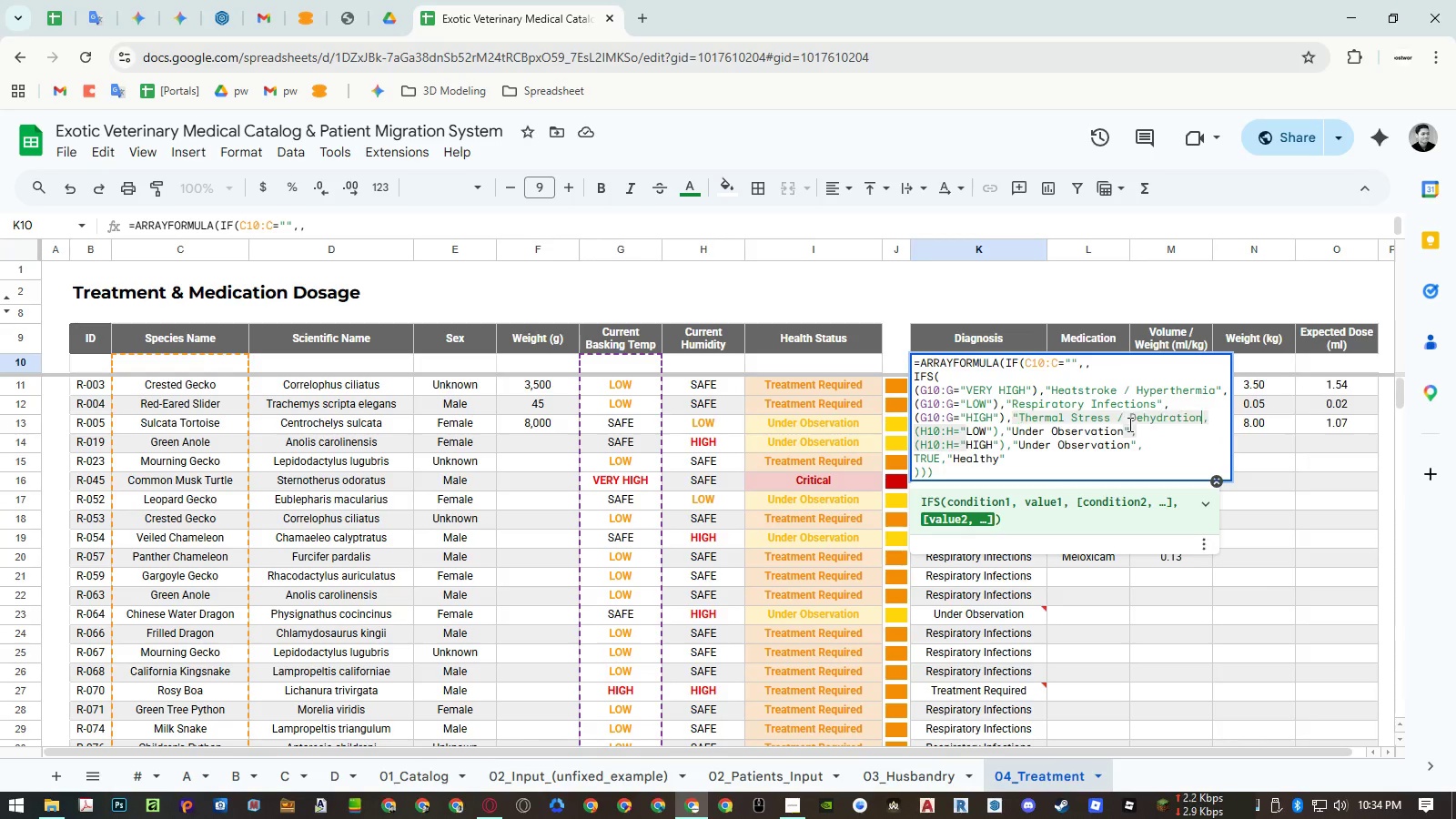 
key(Shift+ShiftRight)
 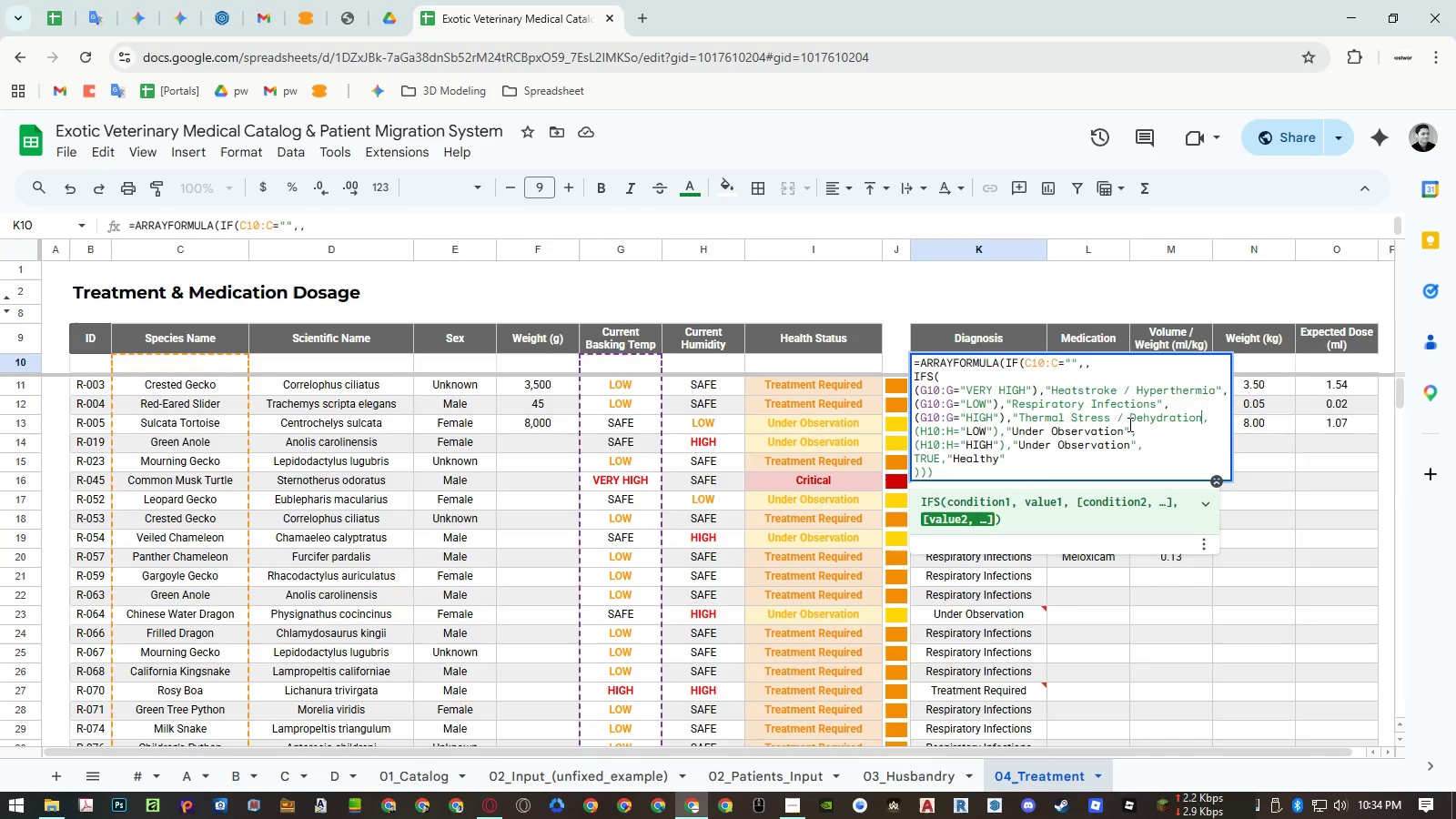 
key(Shift+Quote)
 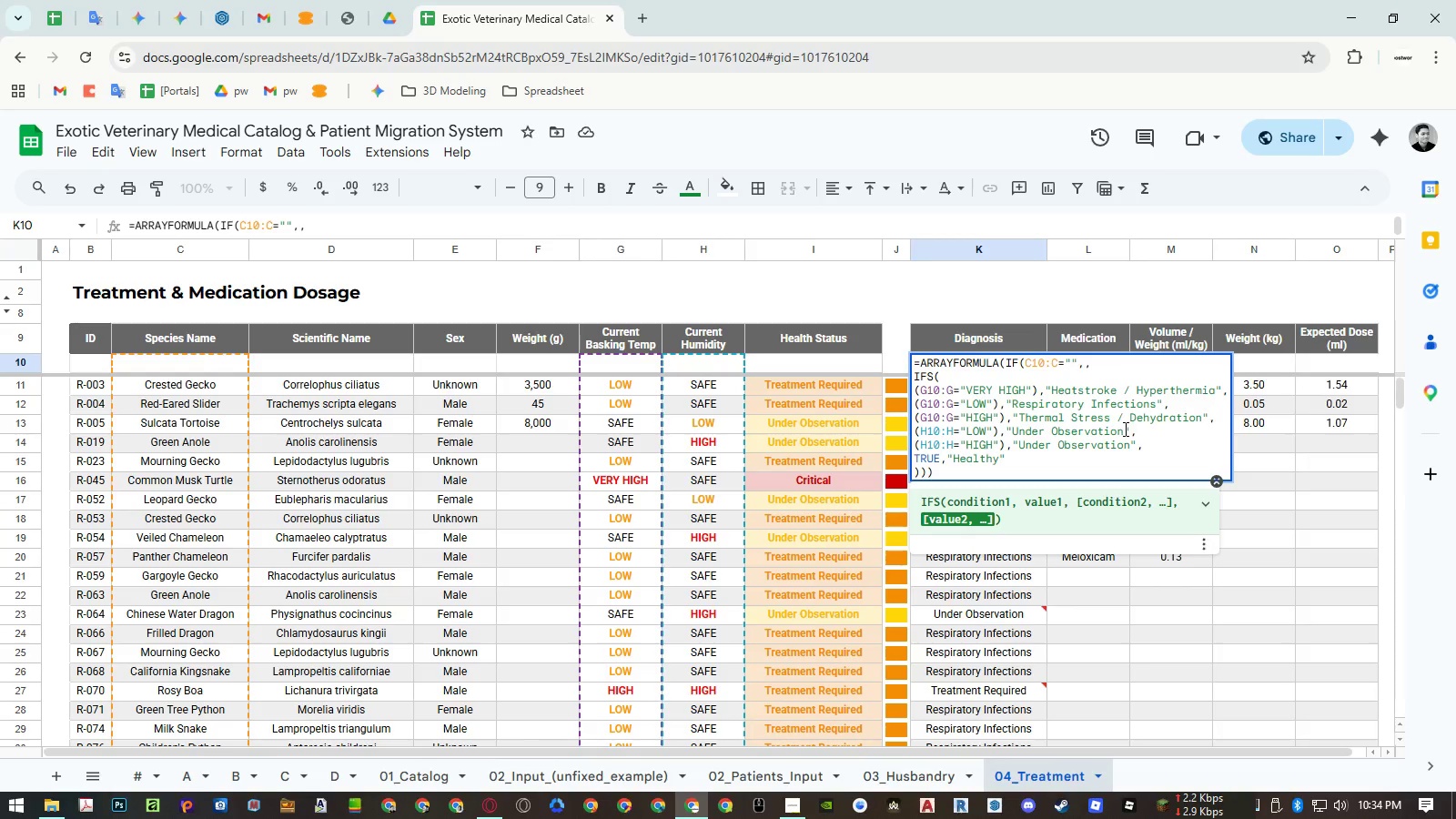 
key(Enter)
 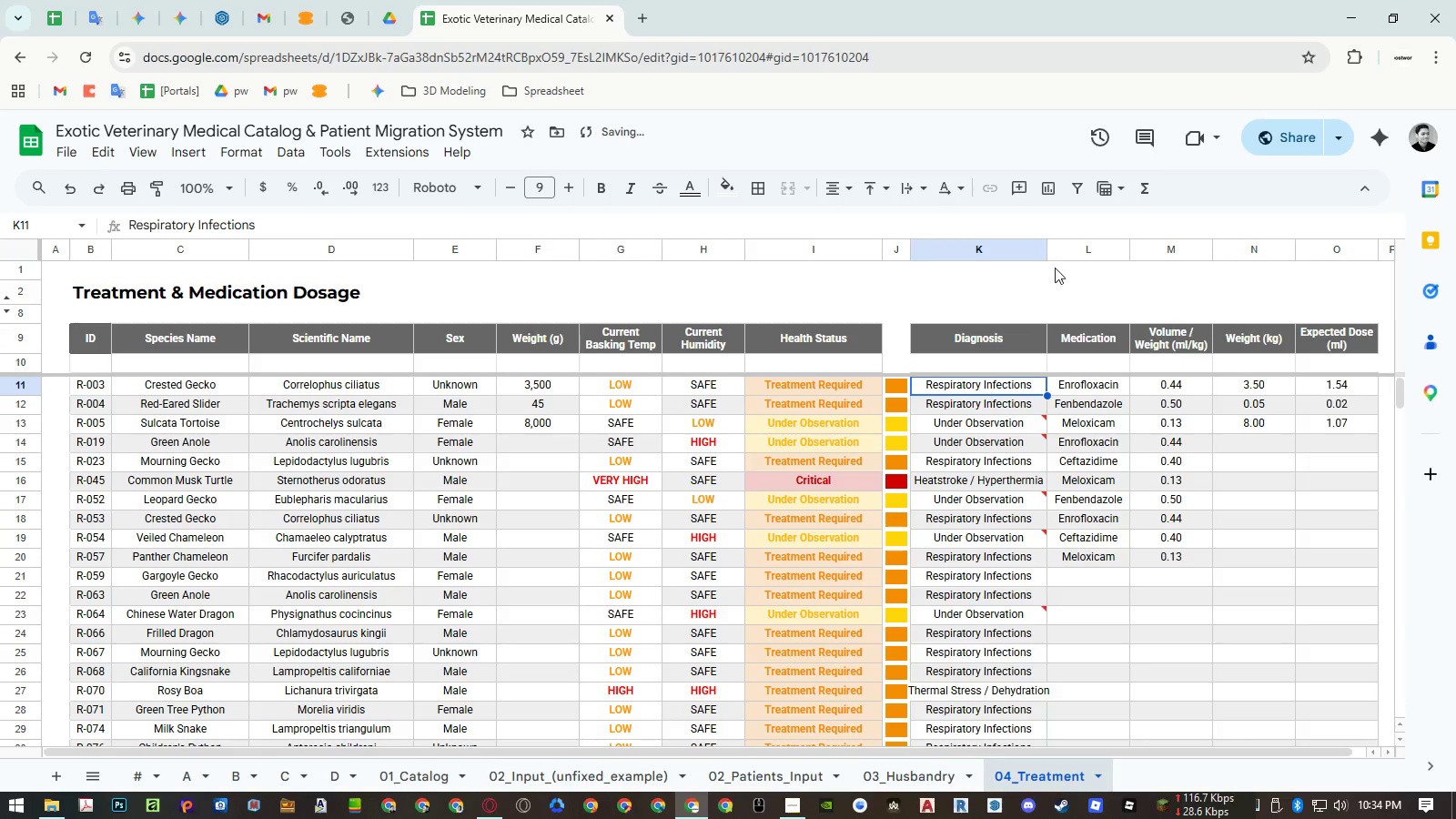 
double_click([1048, 248])
 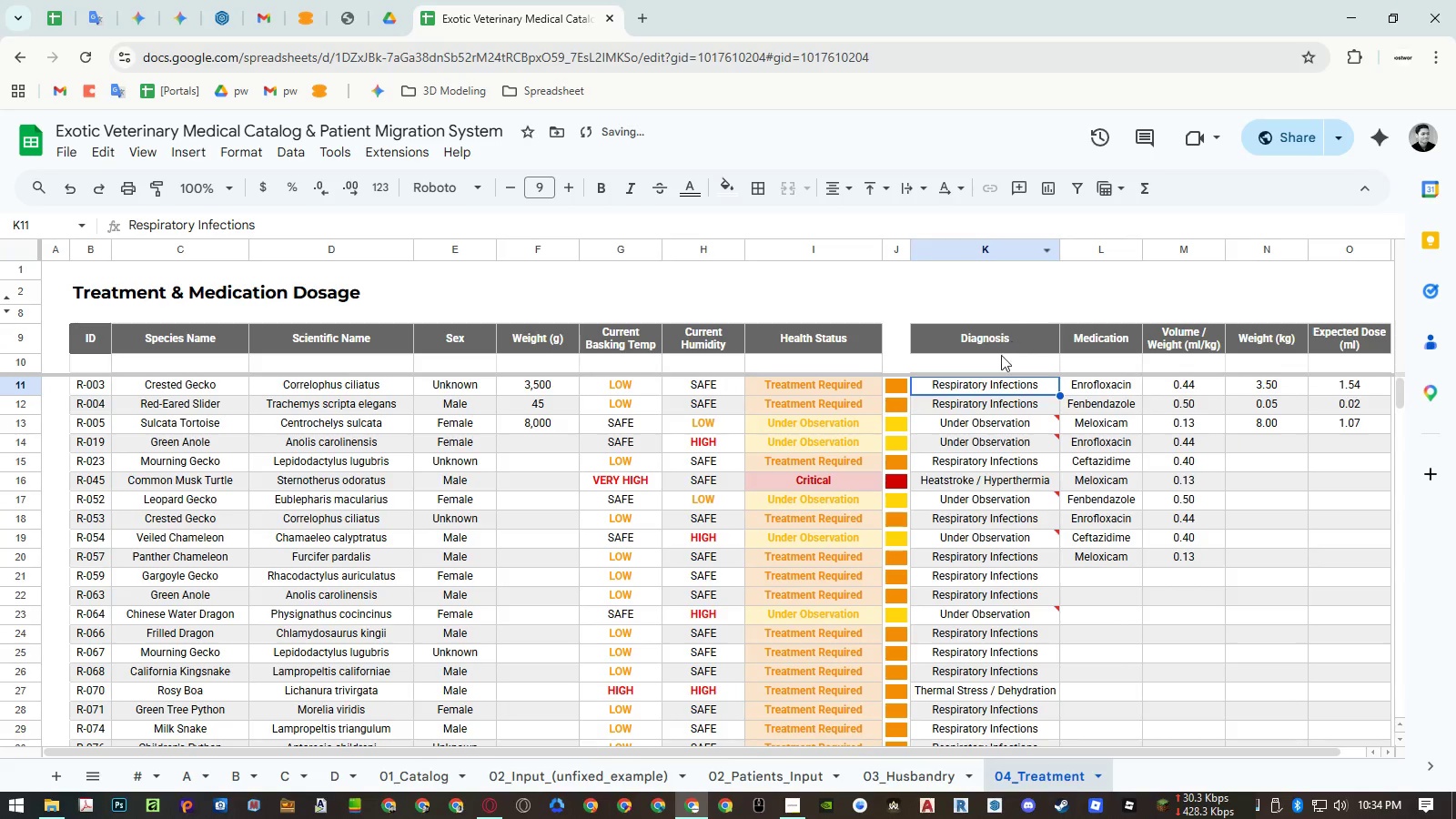 
left_click([1001, 358])
 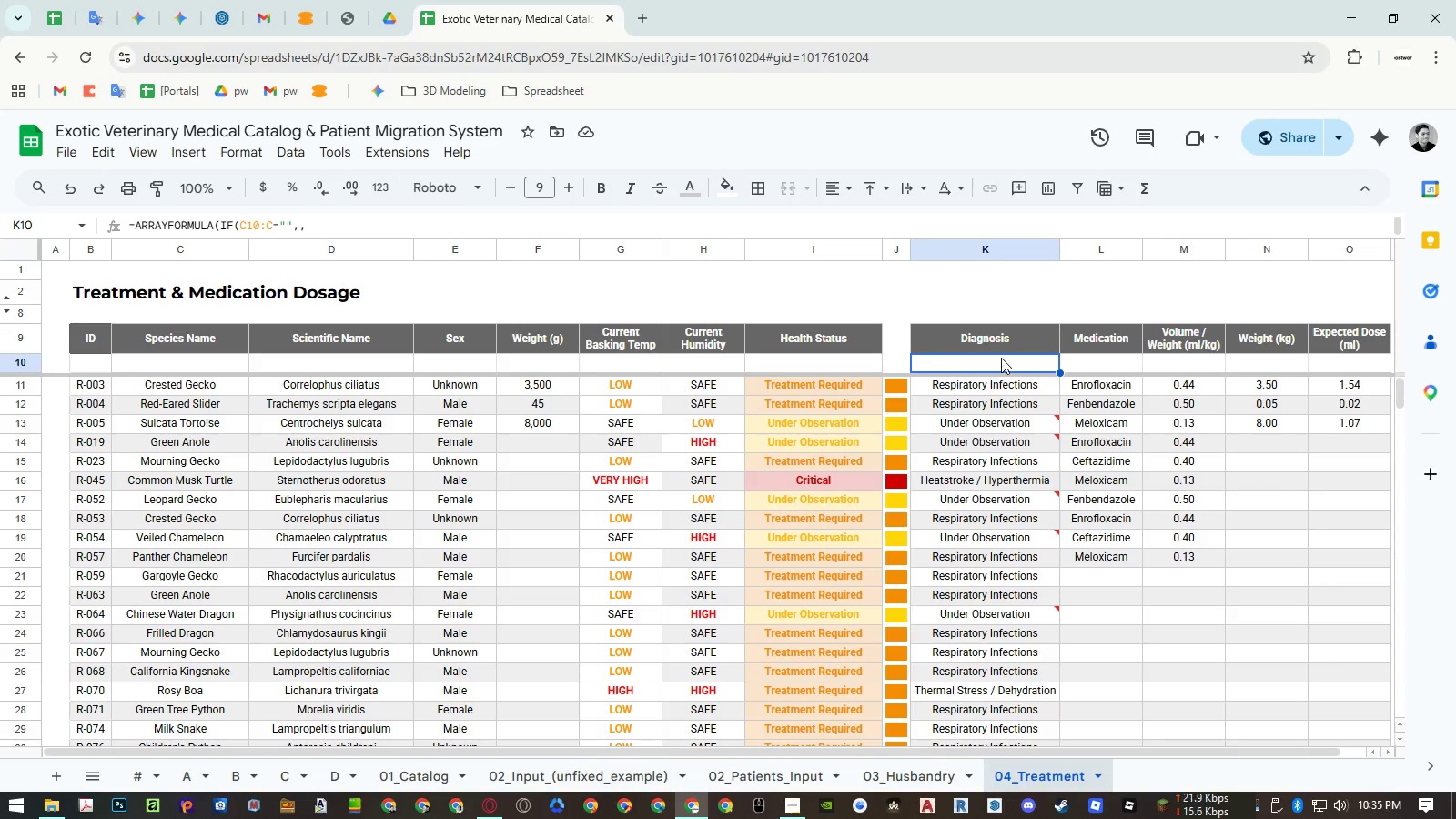 
wait(12.7)
 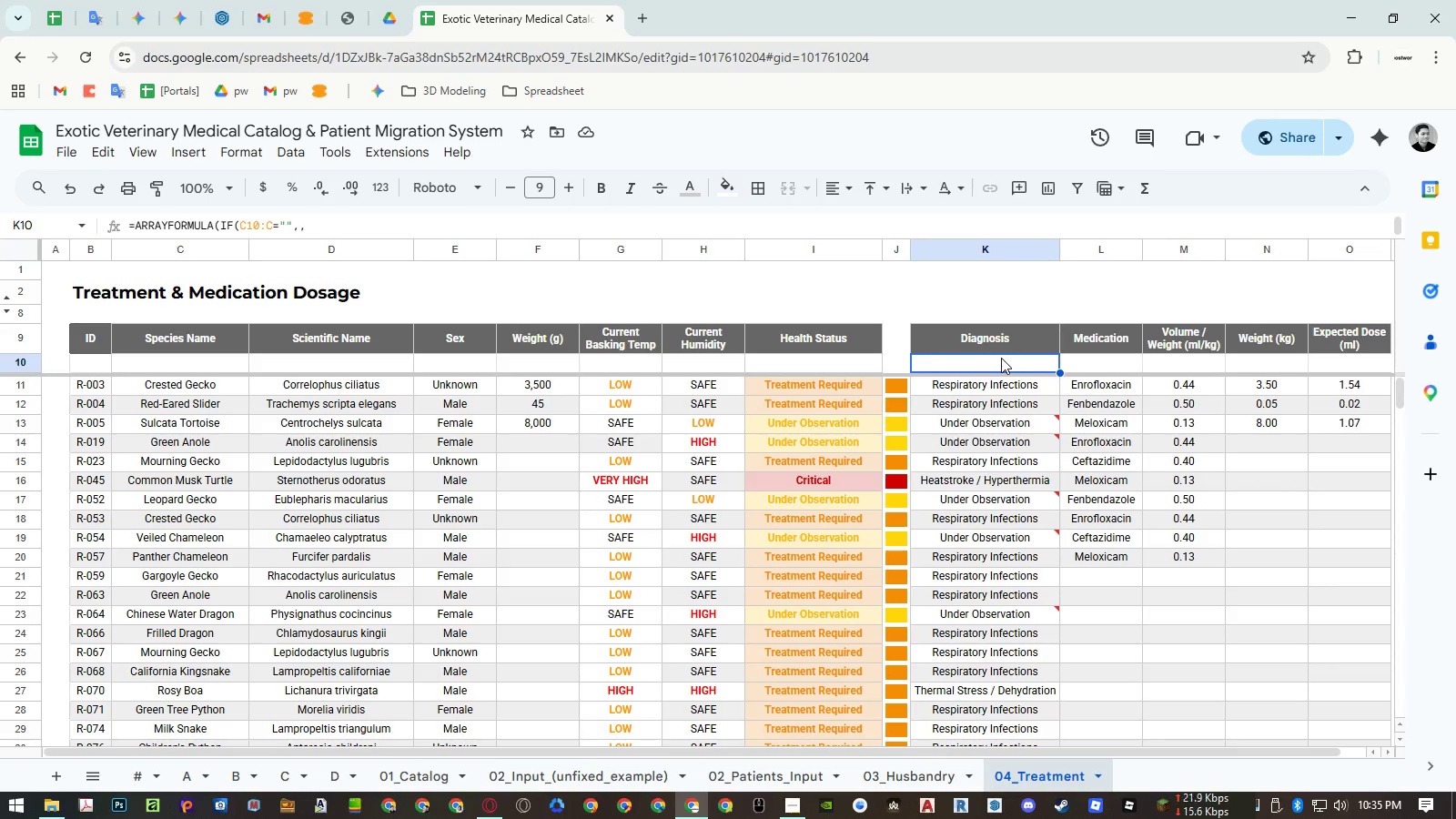 
double_click([1001, 358])
 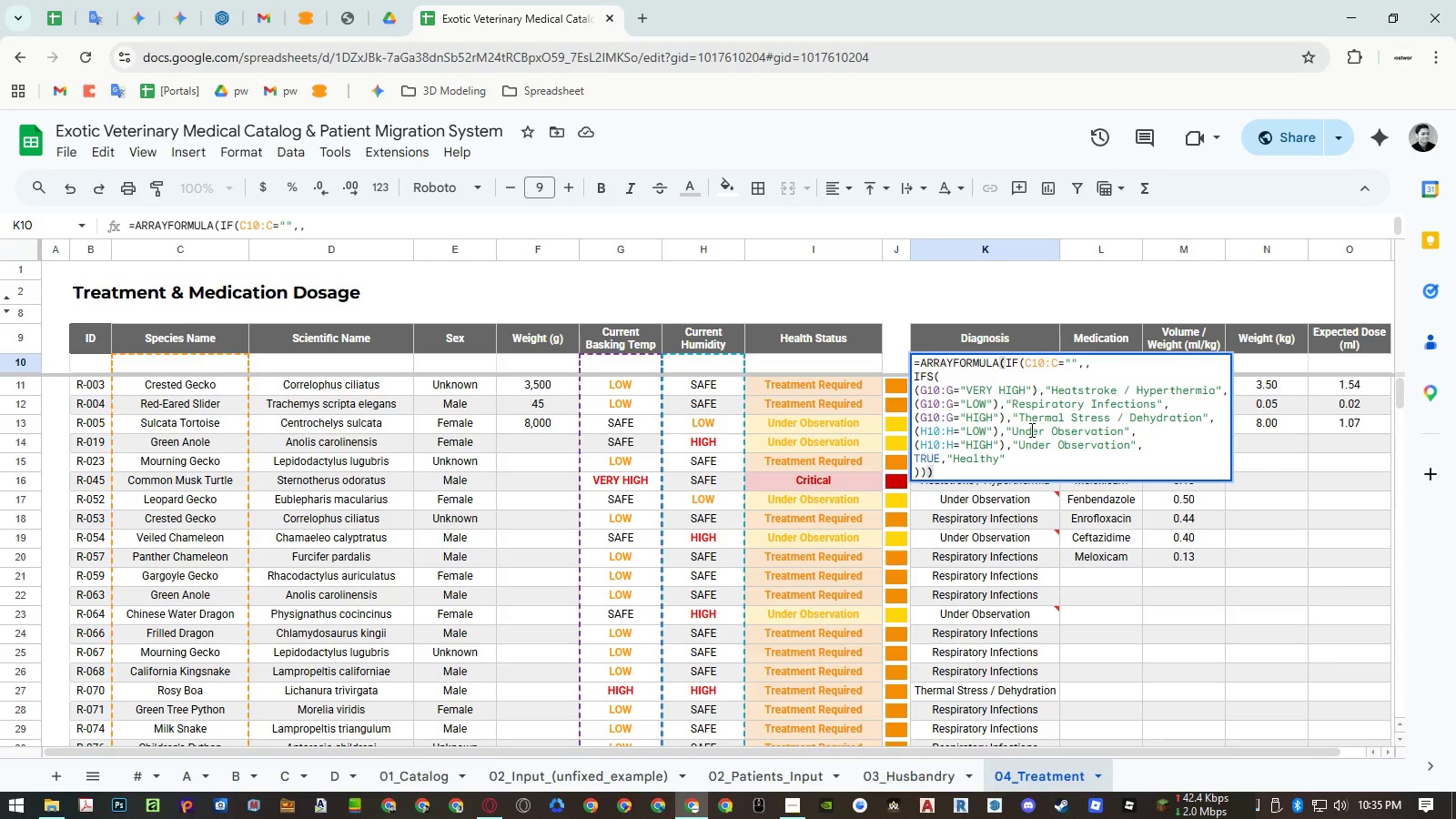 
wait(9.14)
 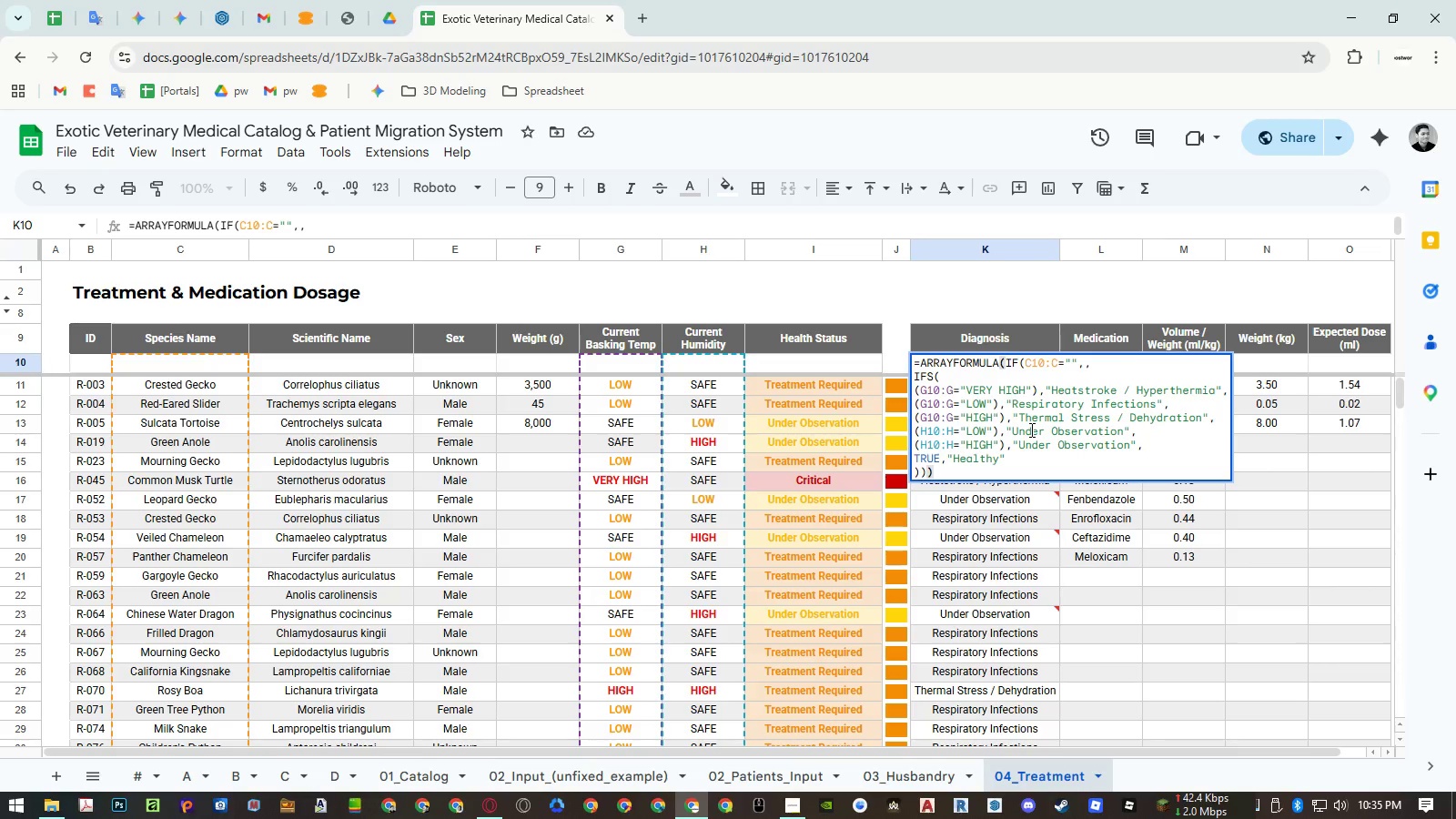 
key(Escape)
 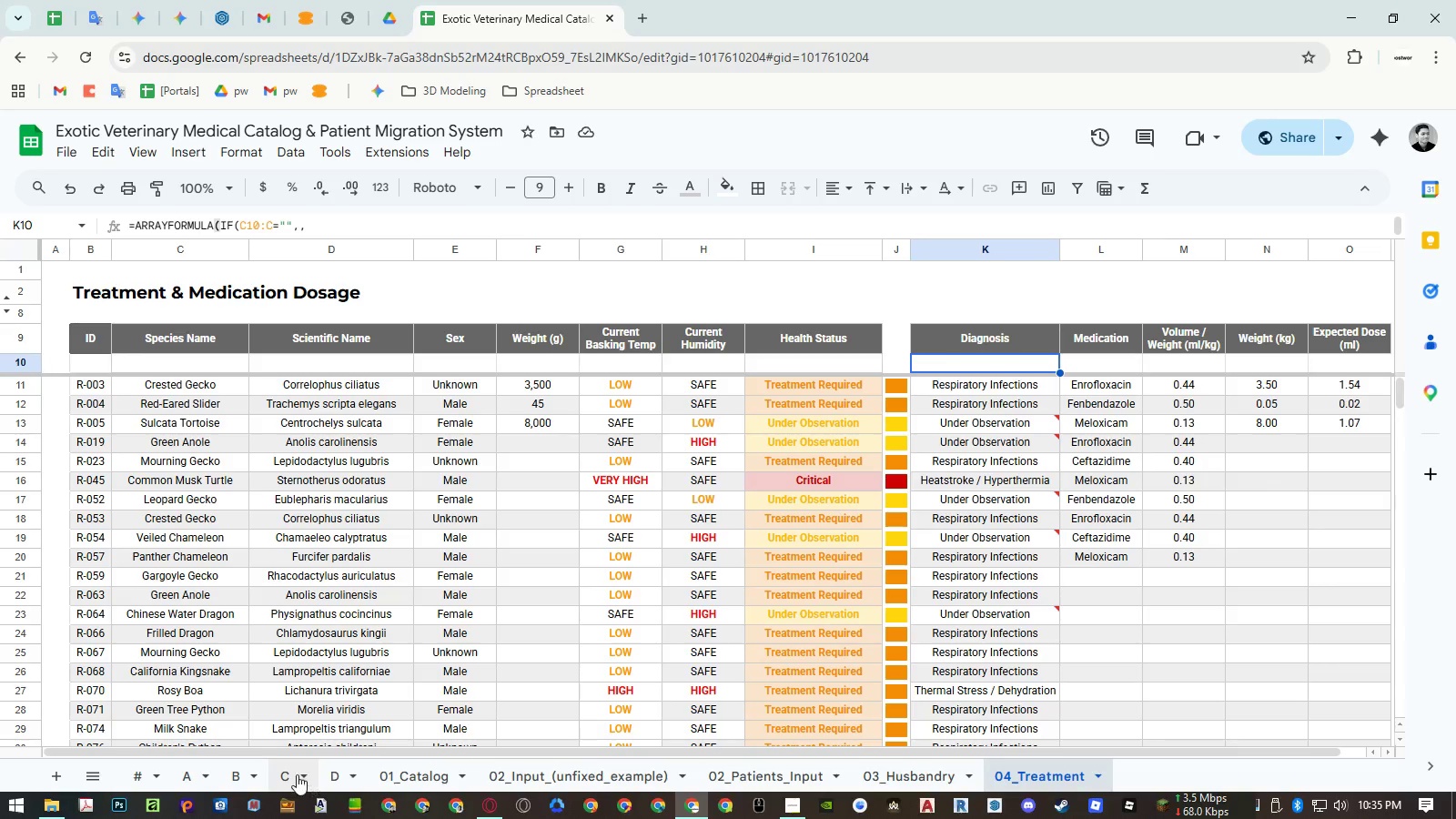 
left_click([294, 775])
 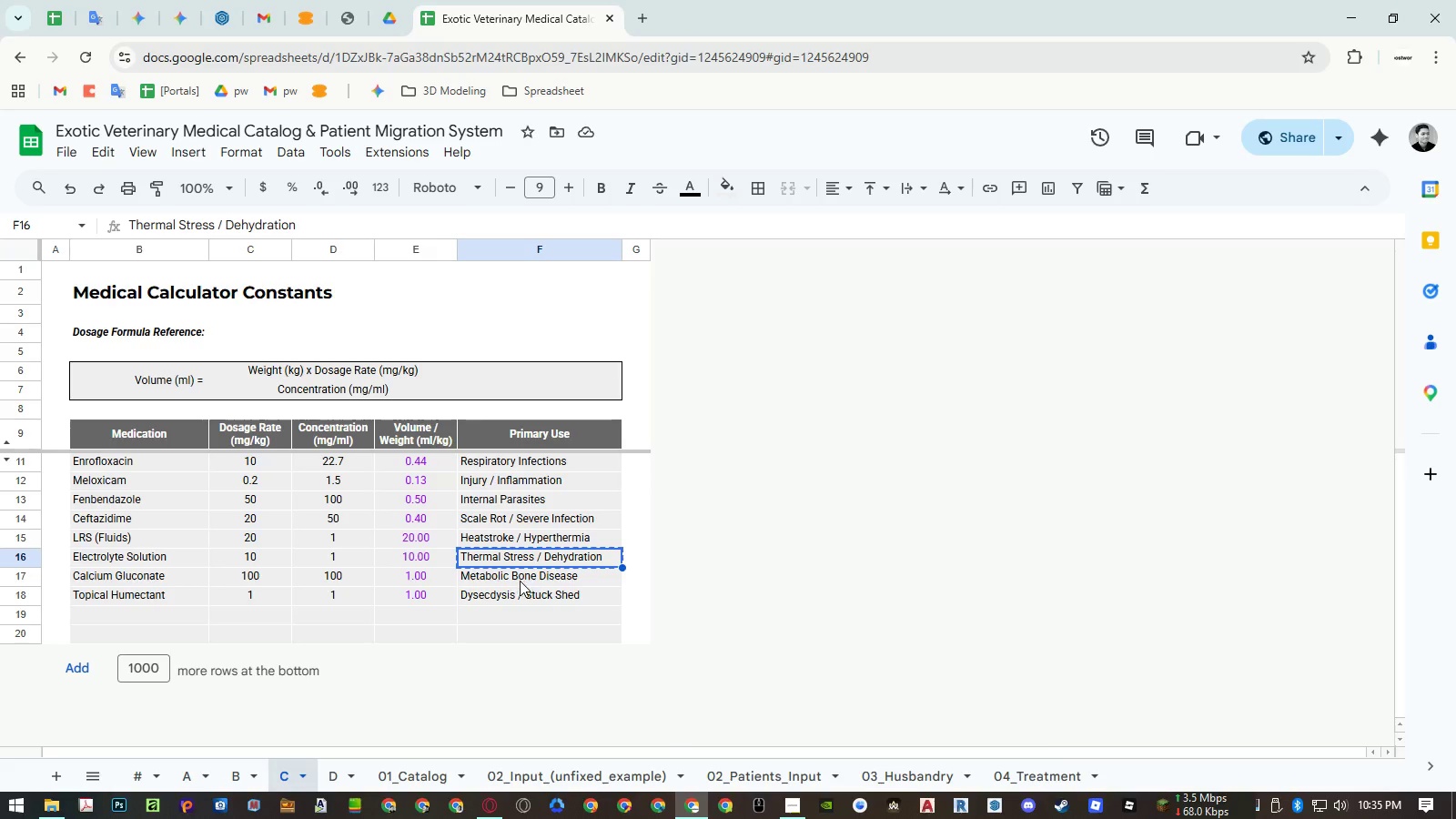 
left_click([512, 594])
 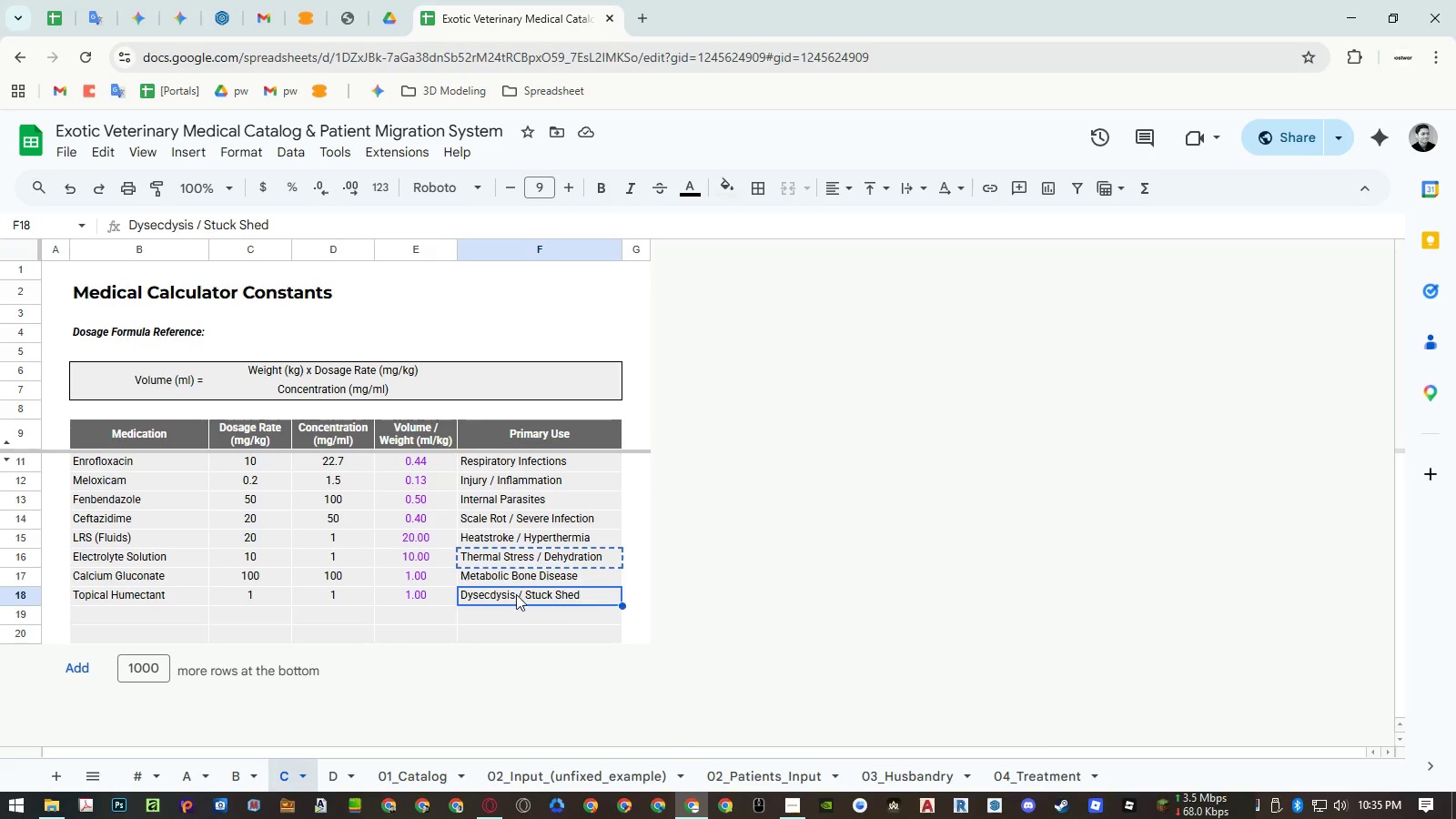 
key(Control+ControlLeft)
 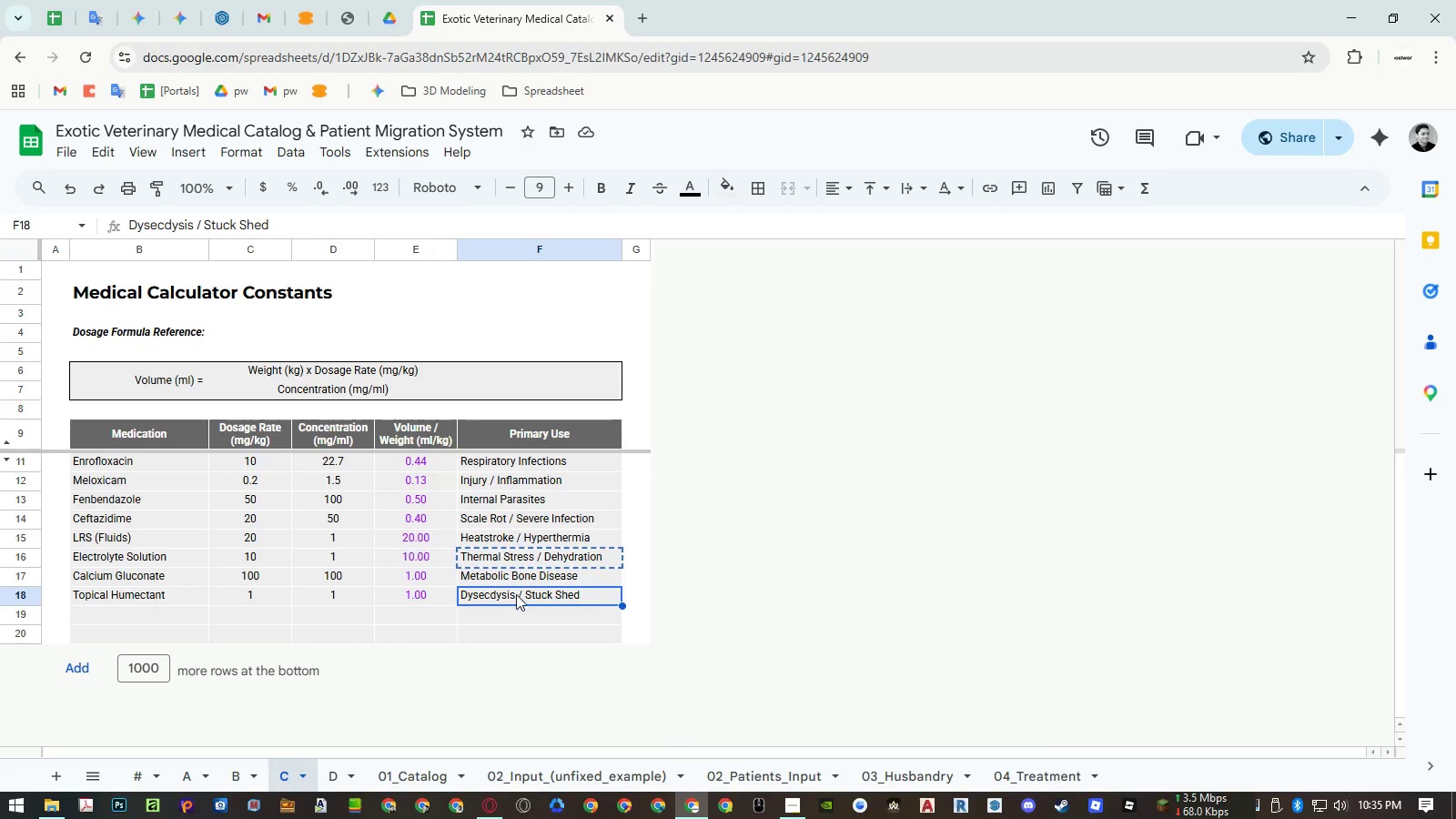 
key(Control+C)
 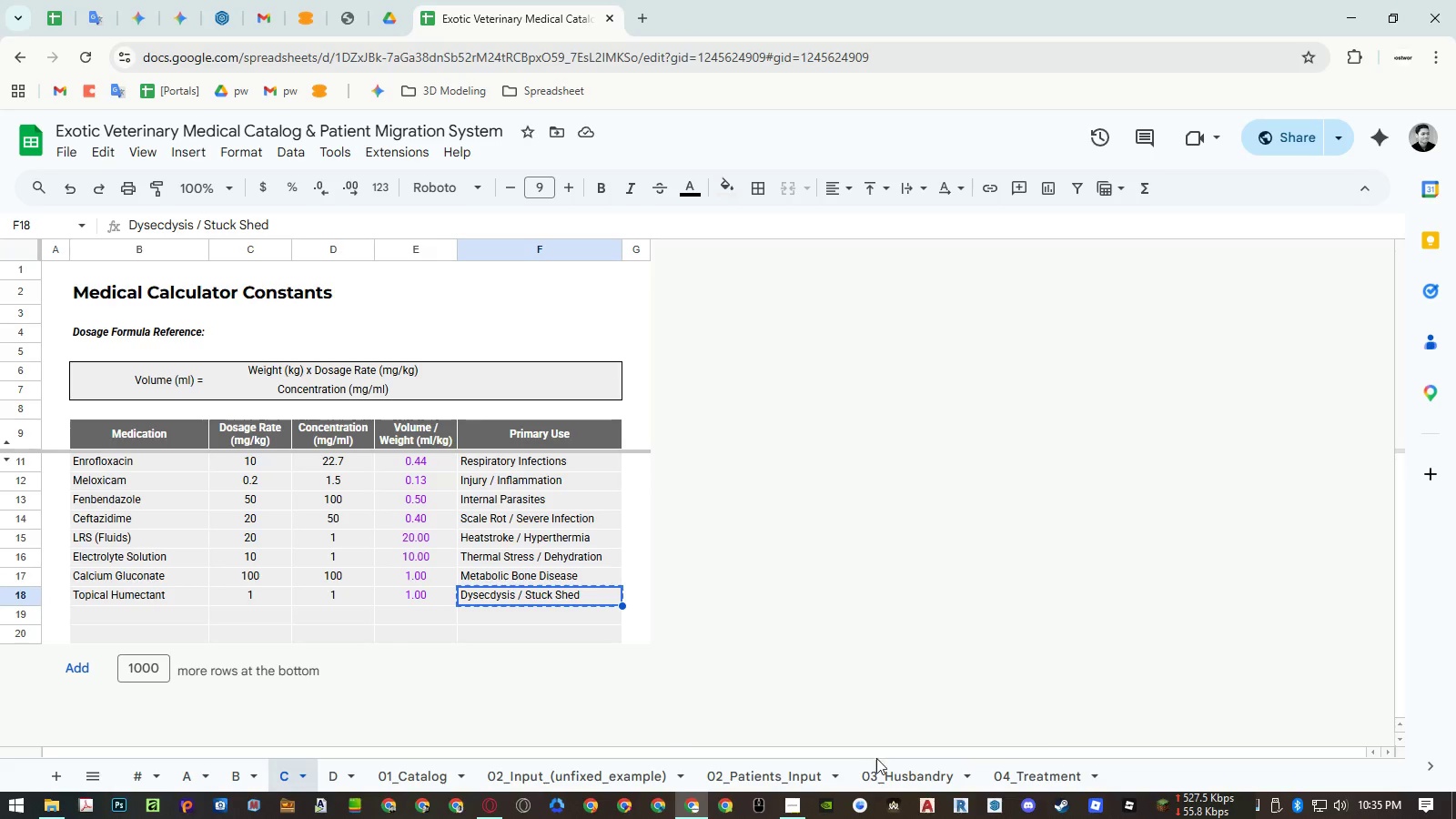 
left_click([915, 772])
 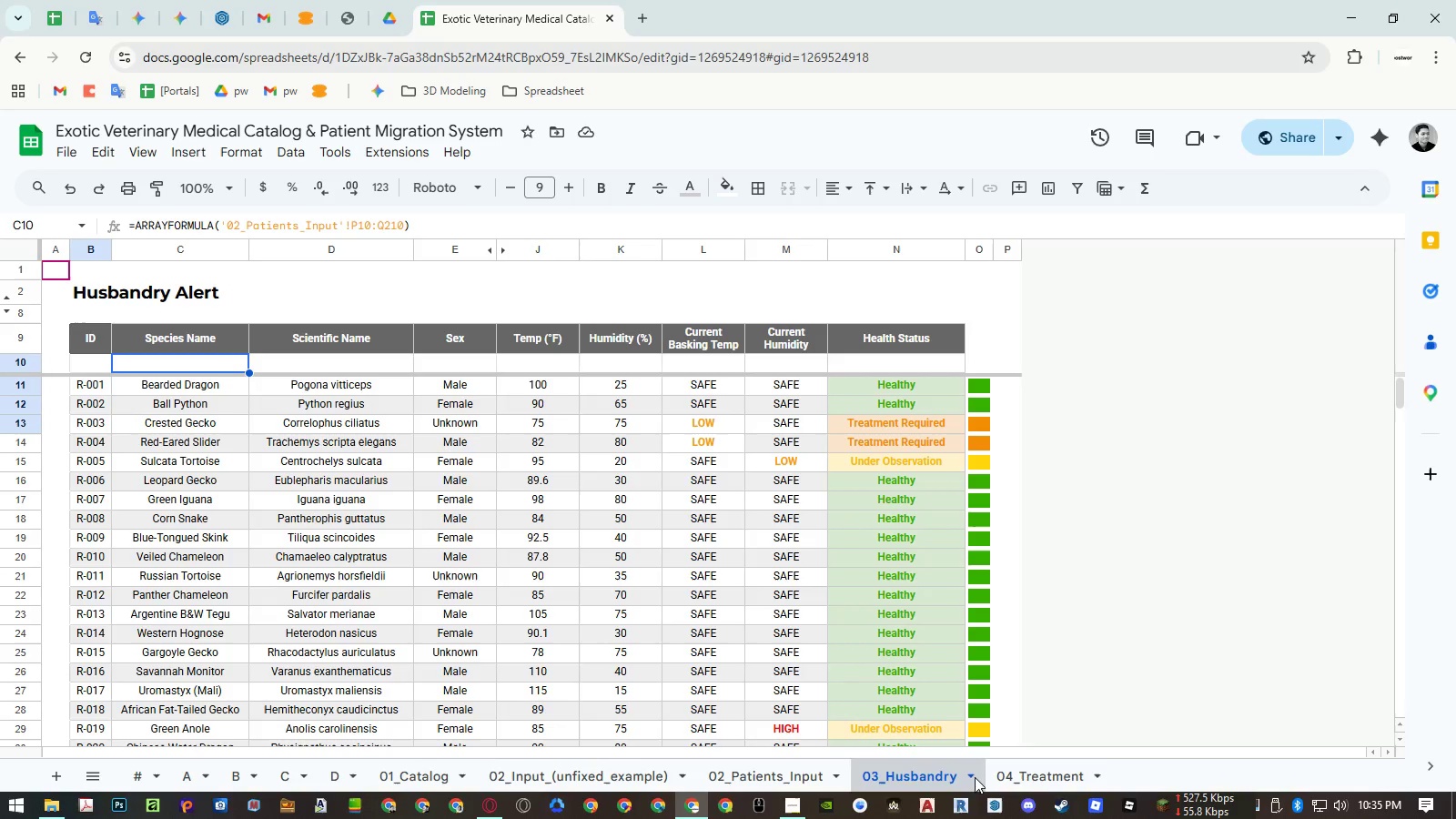 
left_click([1033, 783])
 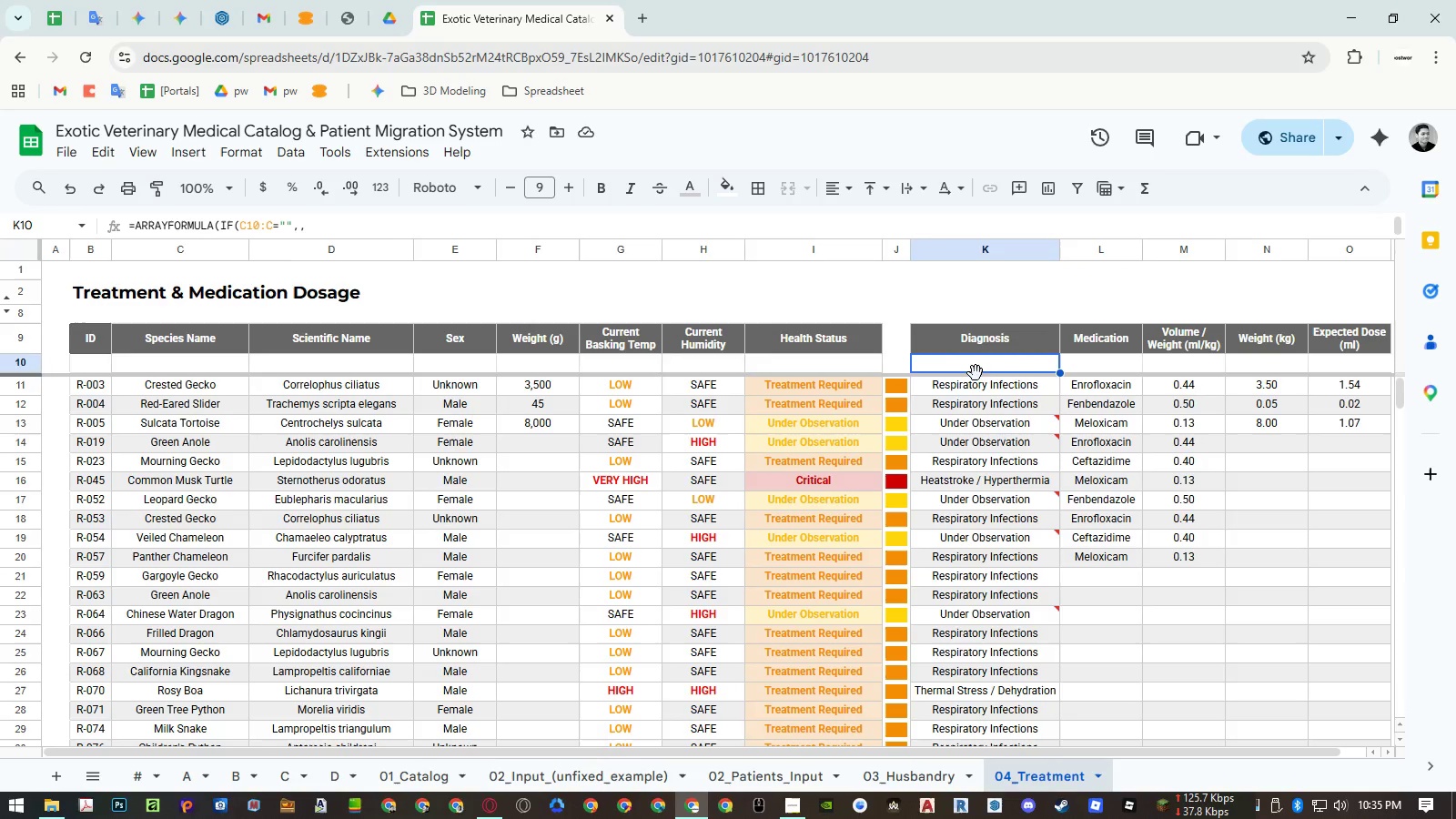 
double_click([975, 366])
 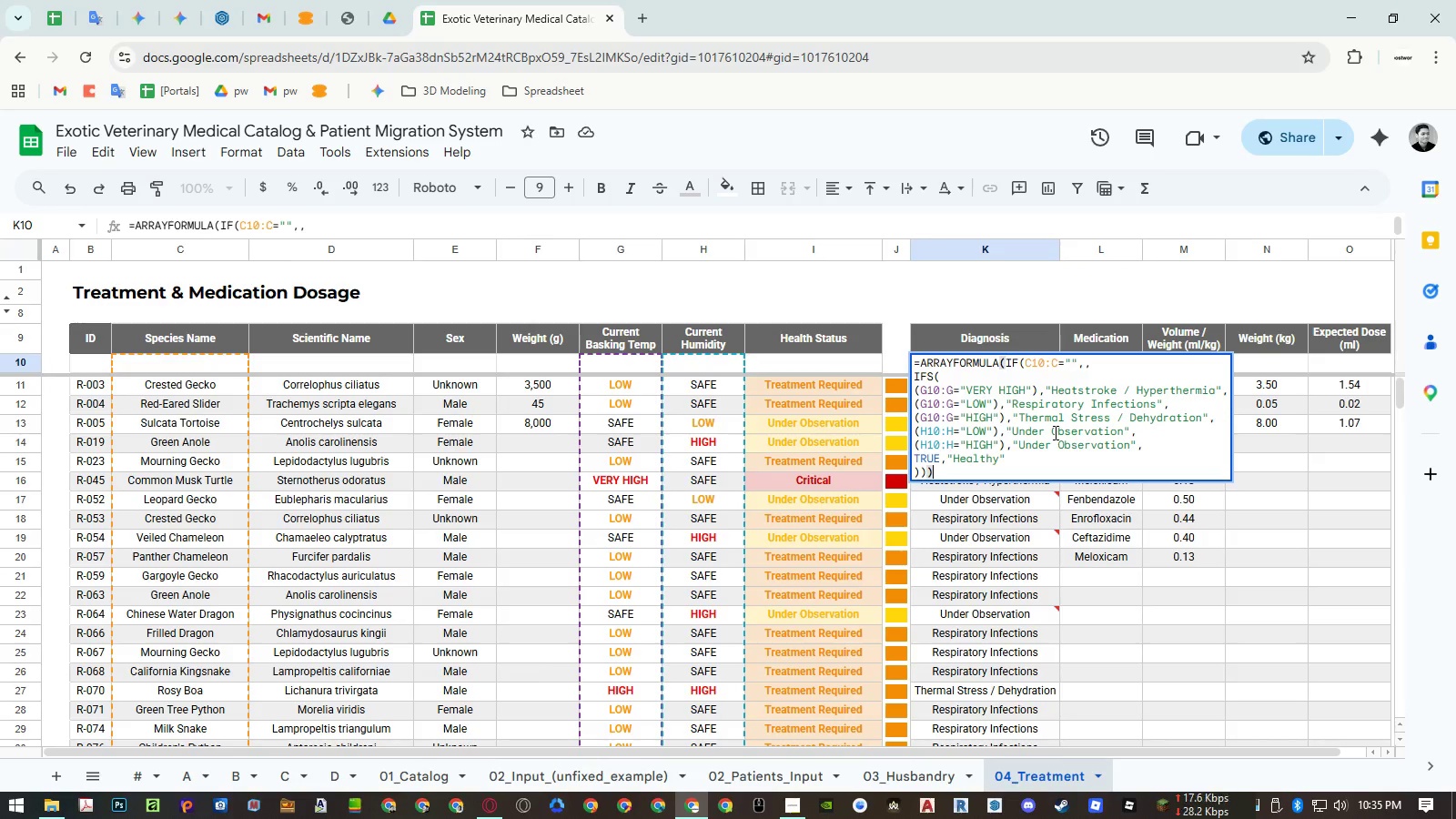 
double_click([1054, 432])
 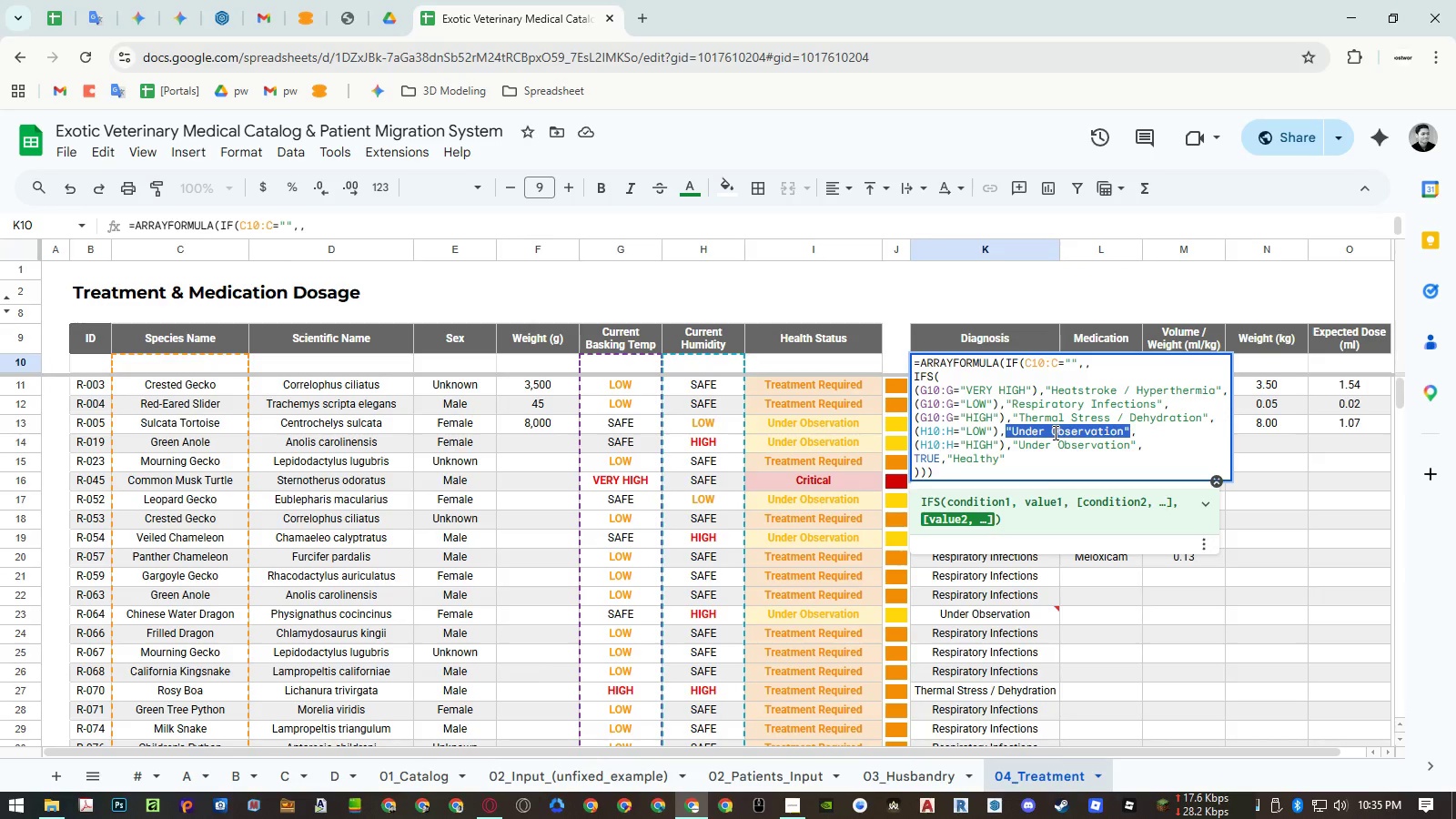 
key(Shift+ShiftRight)
 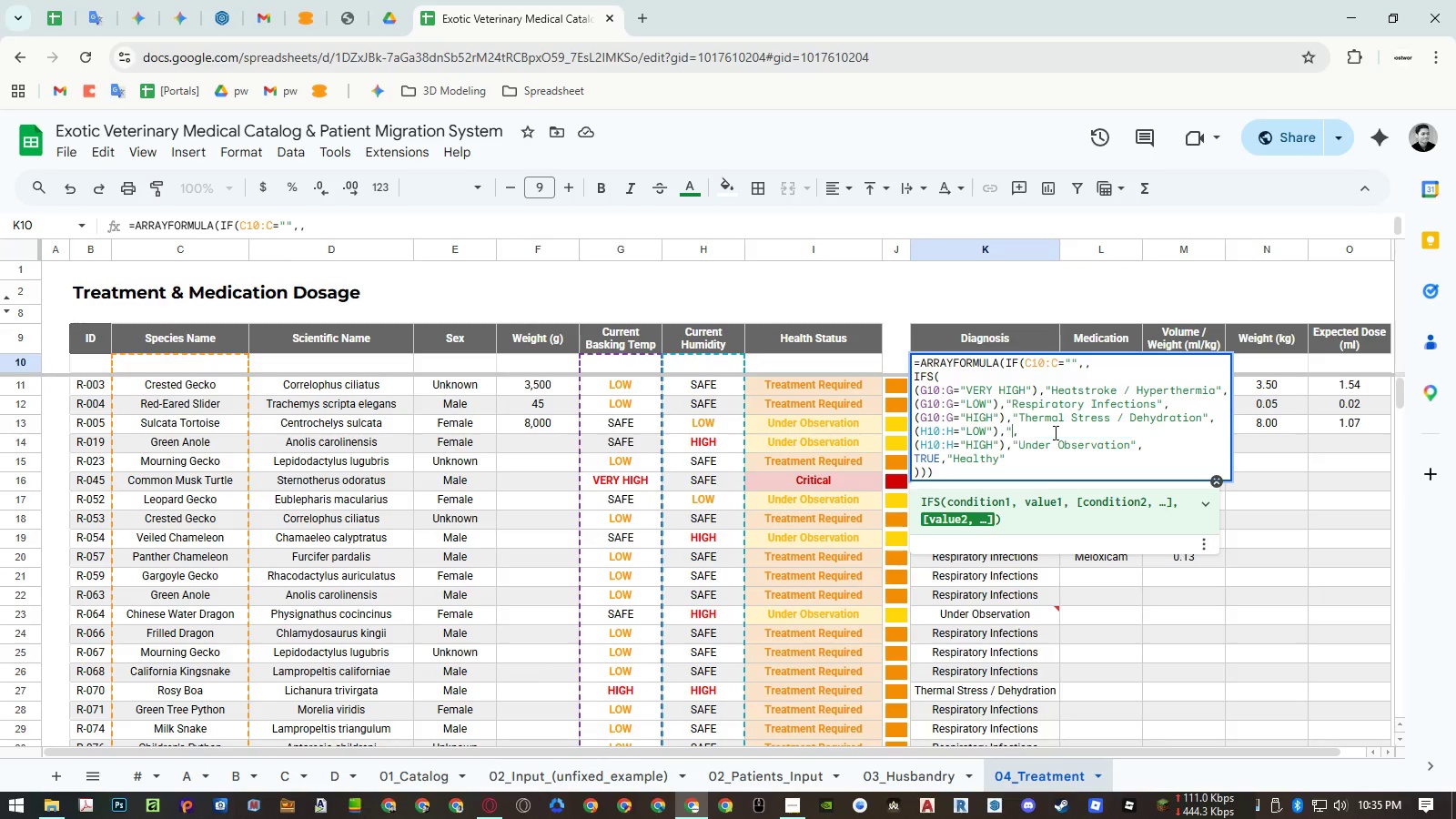 
key(Shift+Quote)
 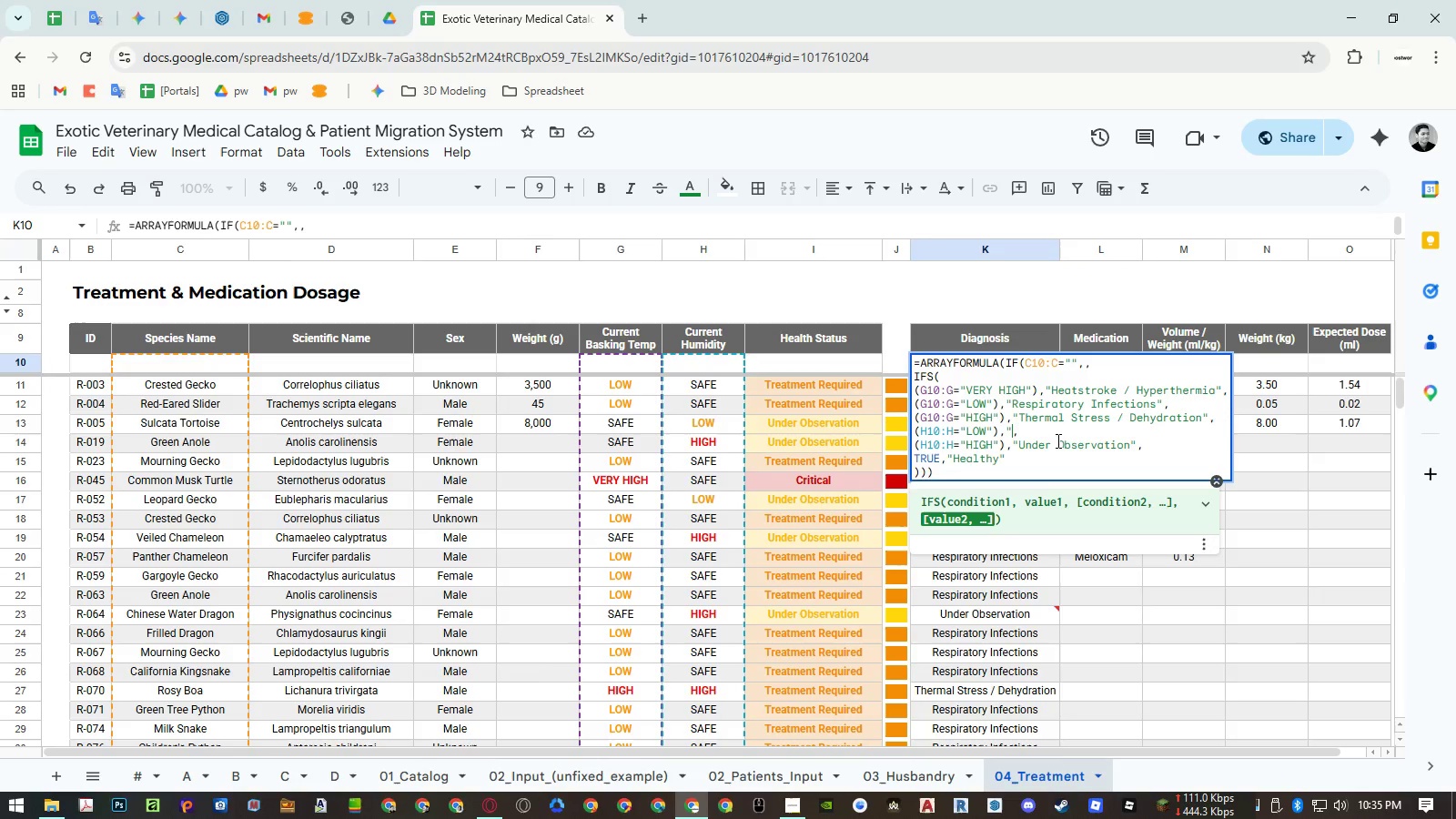 
key(Control+ControlLeft)
 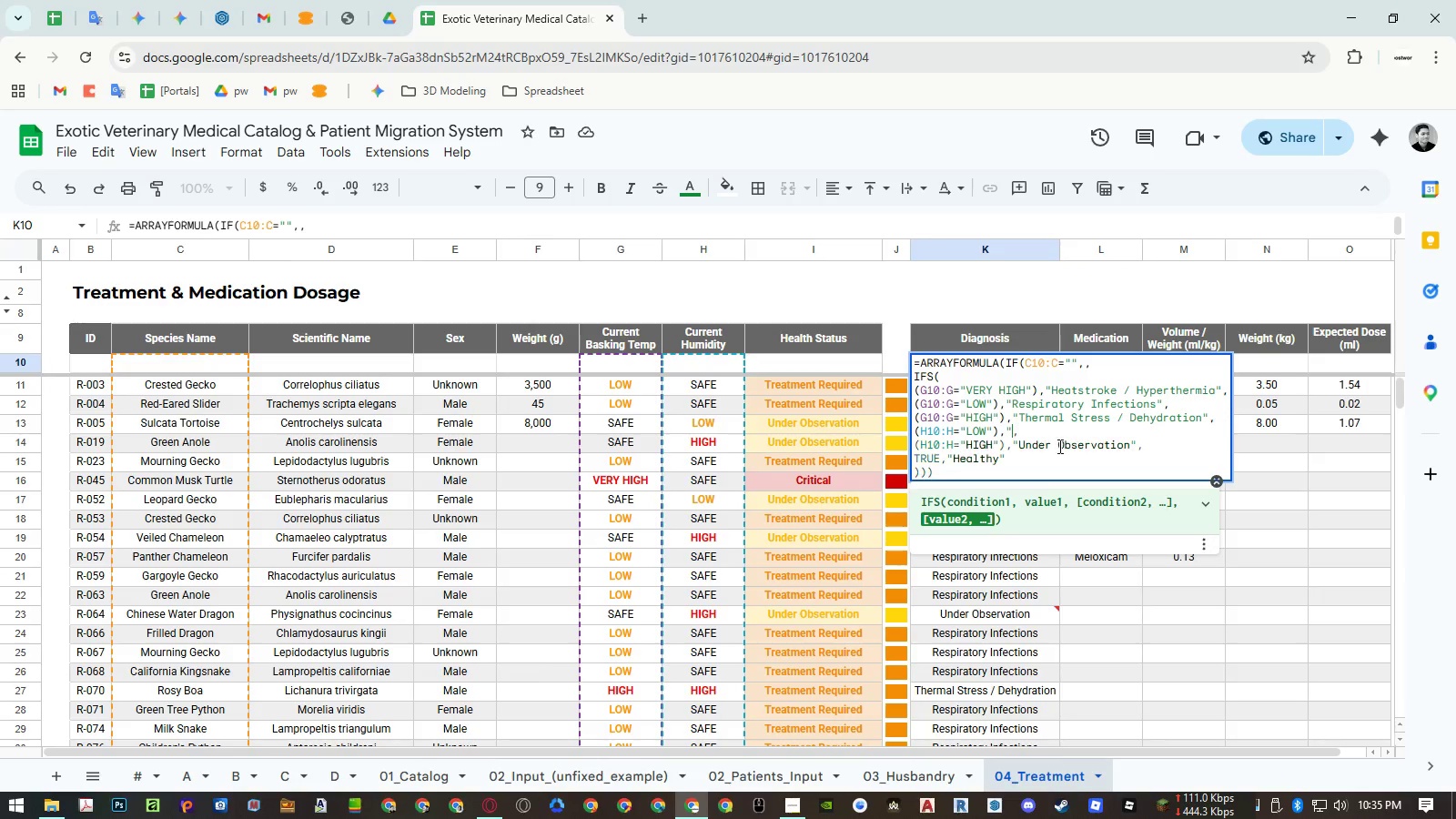 
key(Control+Shift+ShiftLeft)
 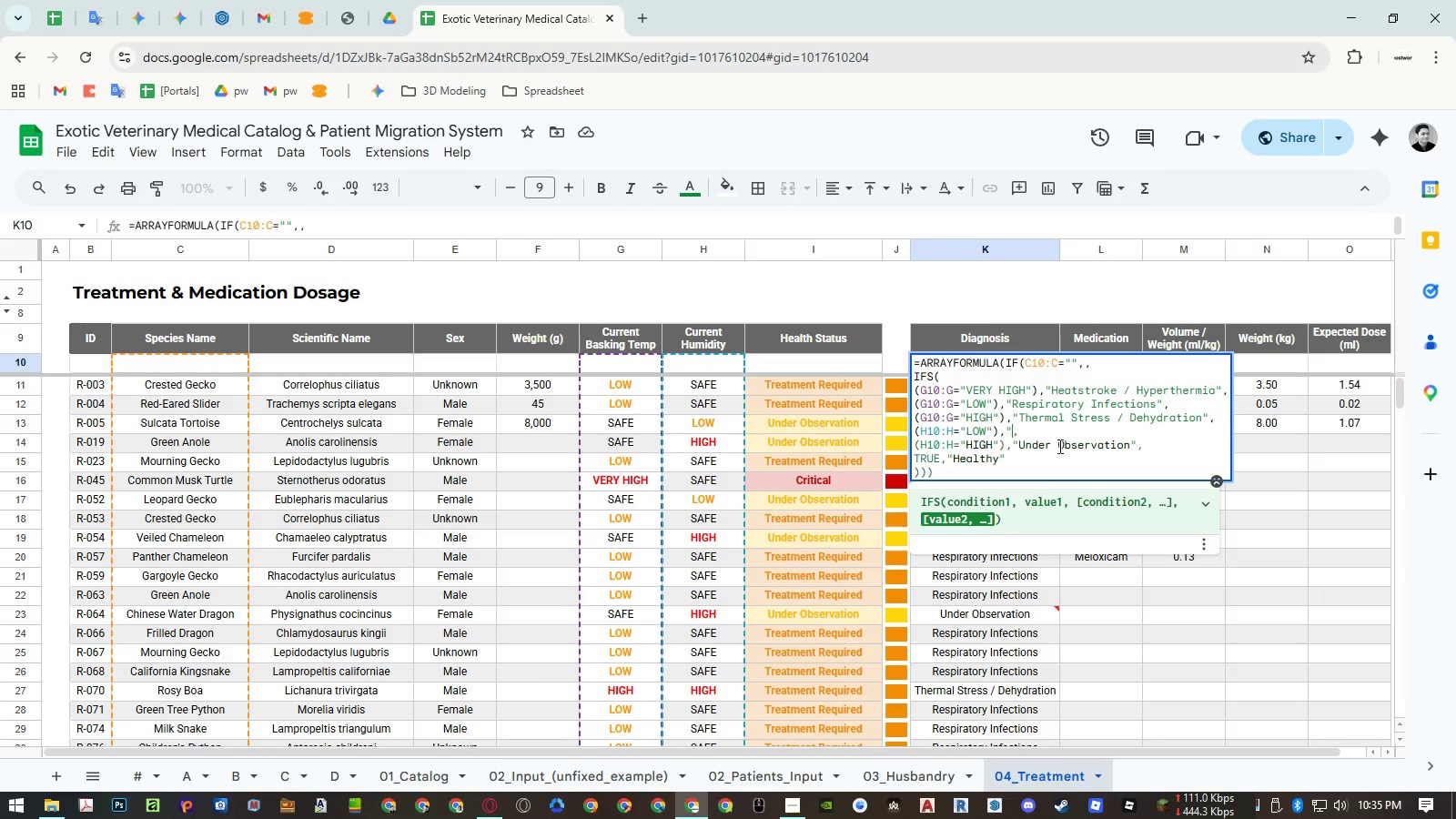 
key(Control+Shift+V)
 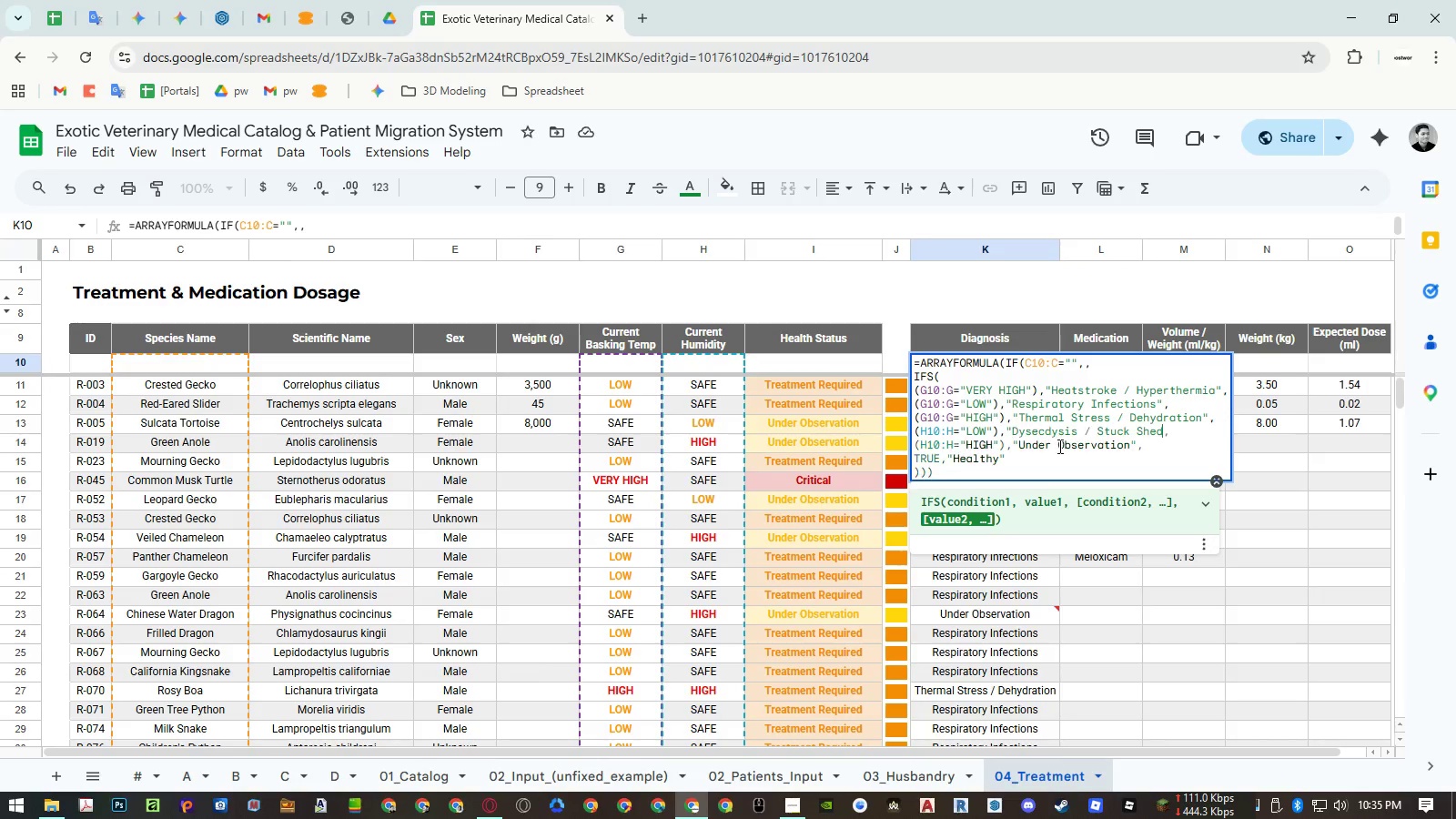 
key(Shift+ShiftRight)
 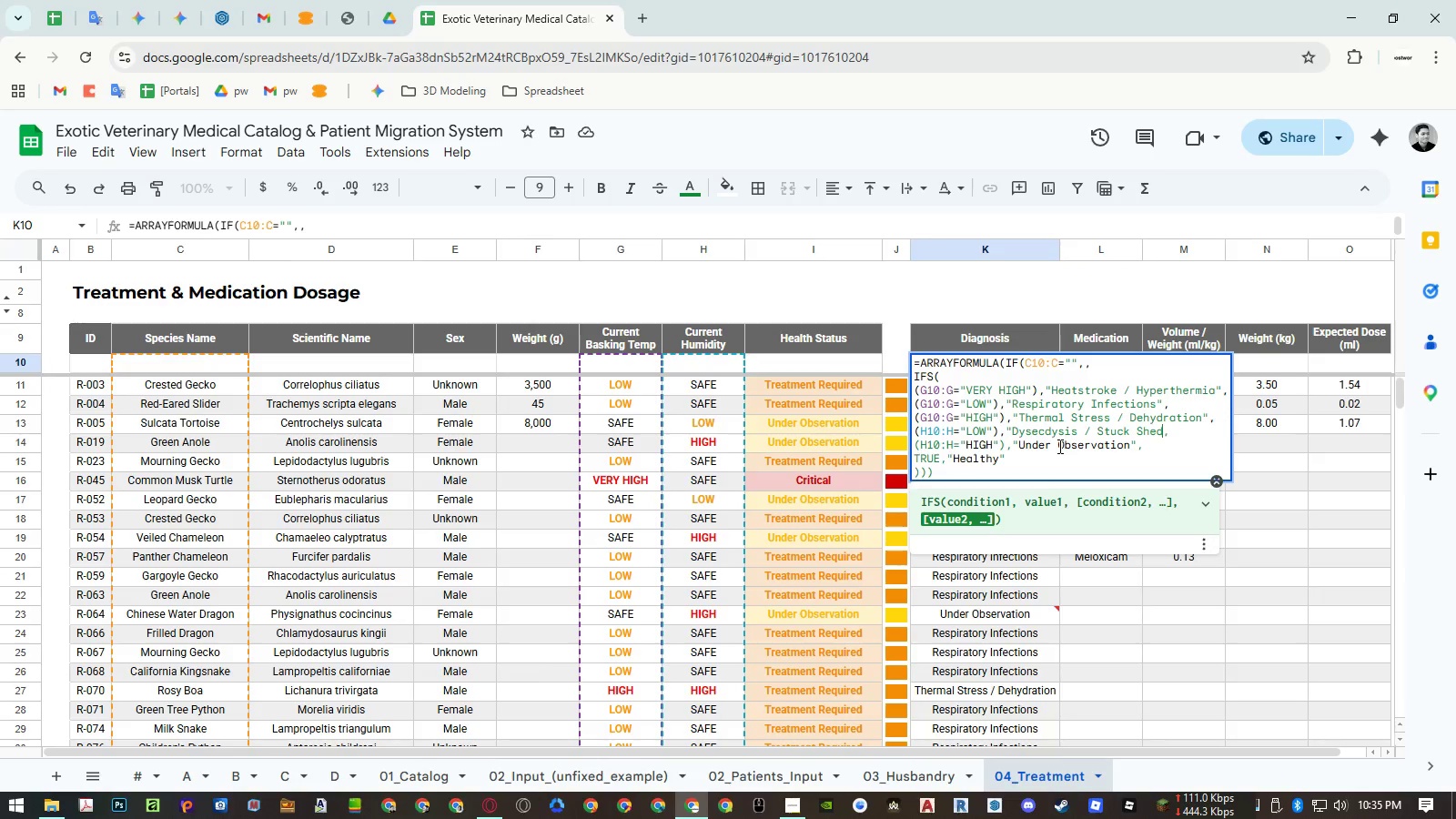 
key(Shift+Quote)
 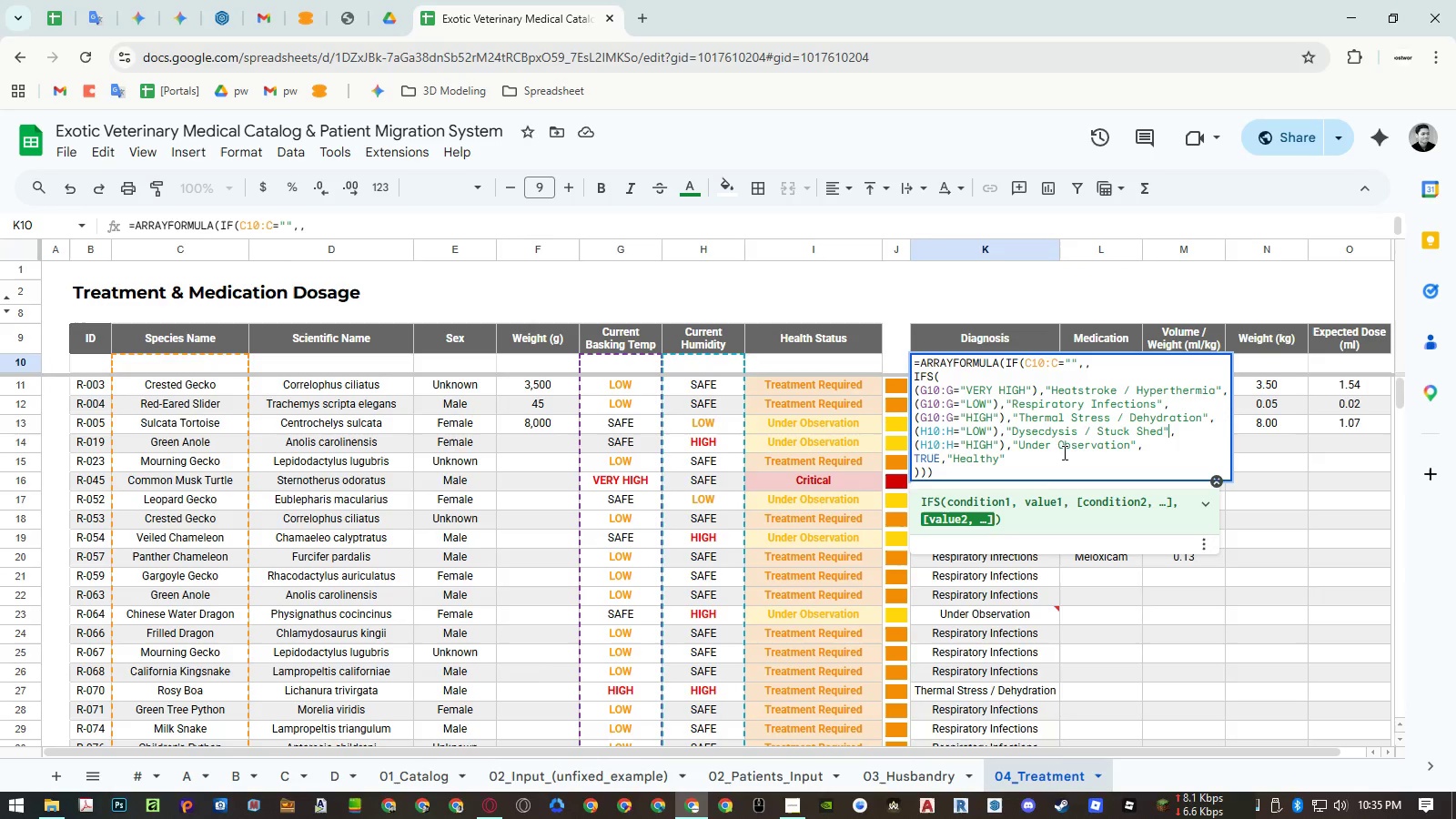 
key(Enter)
 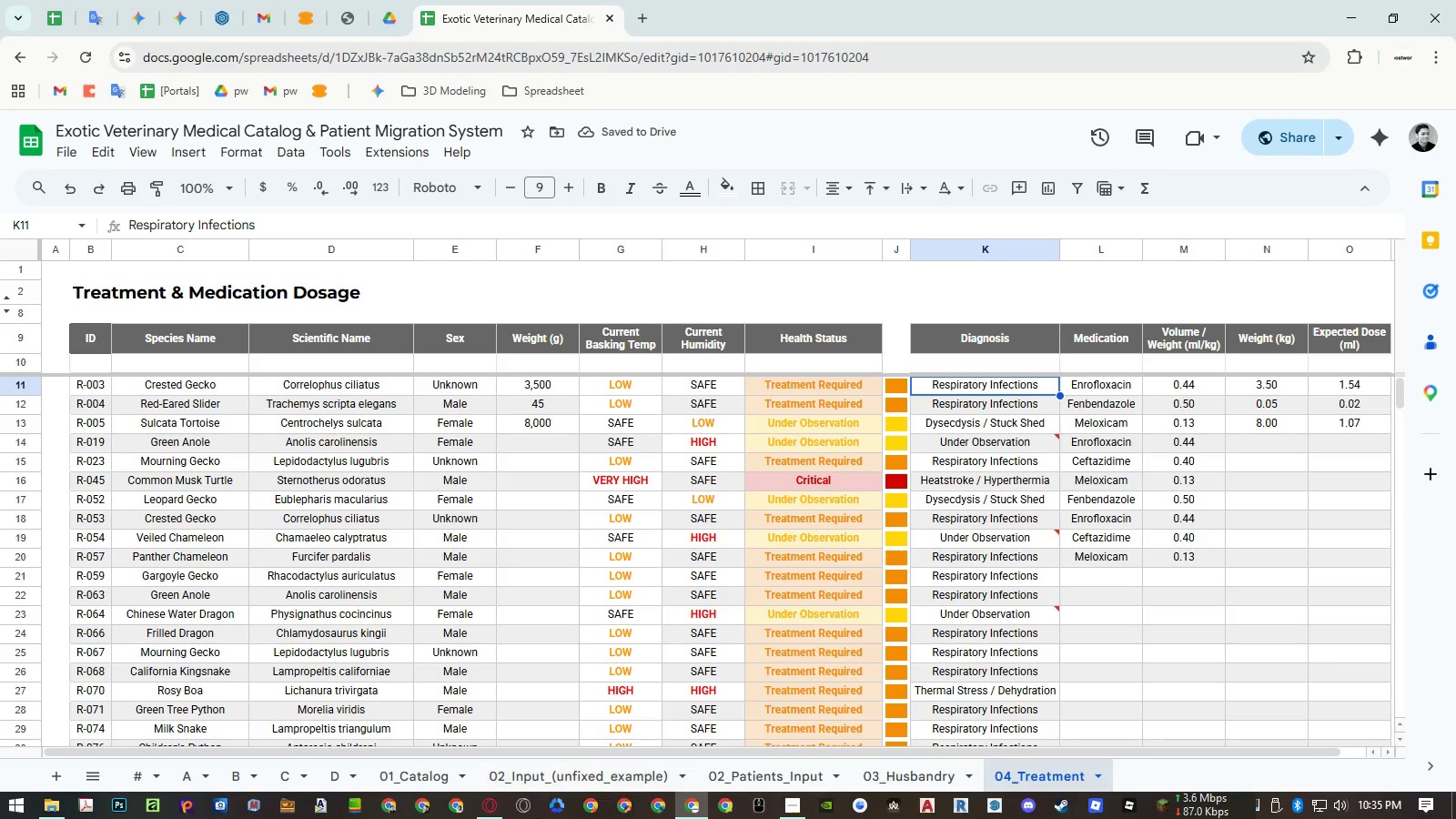 
wait(5.28)
 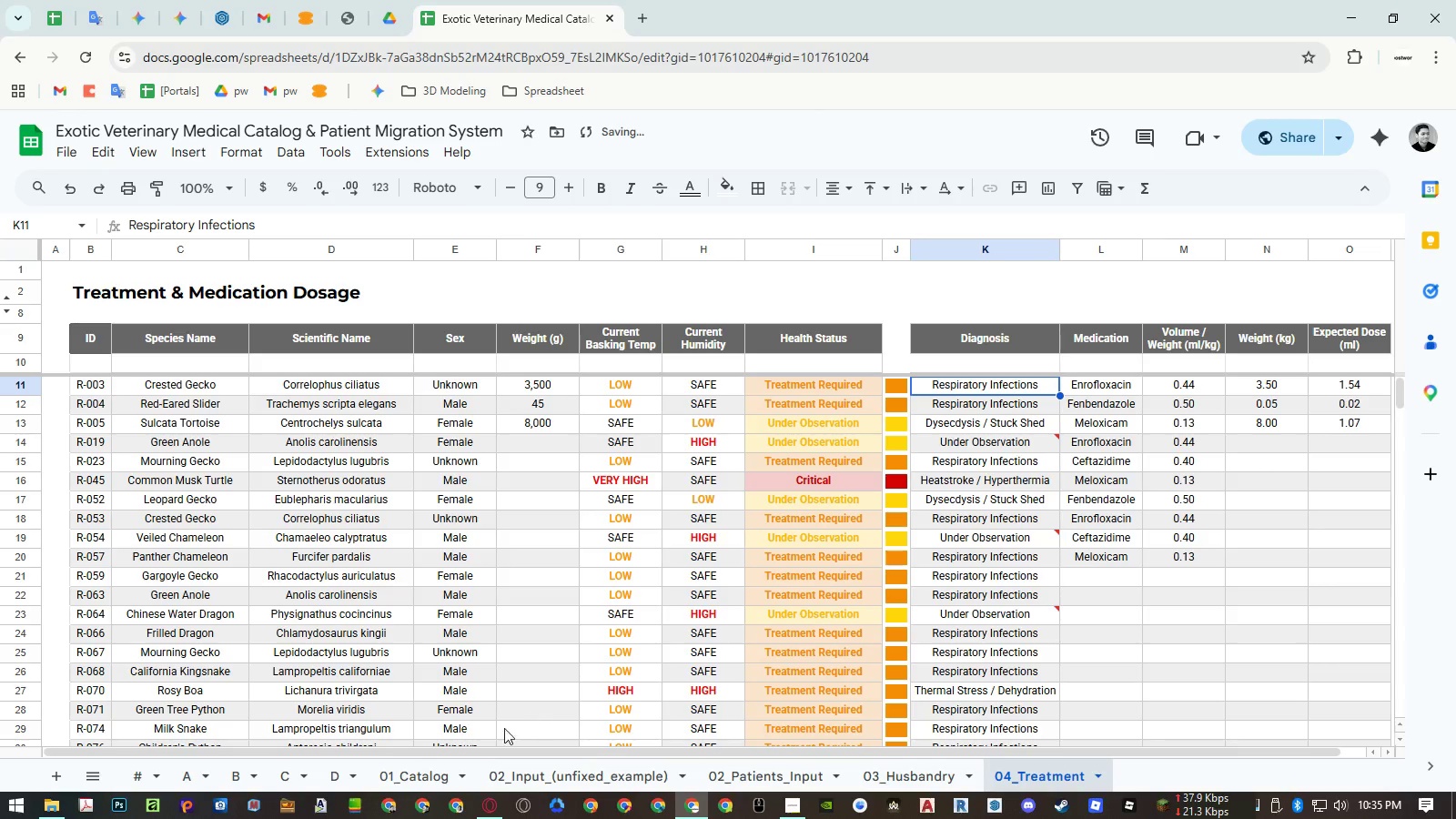 
left_click([279, 774])
 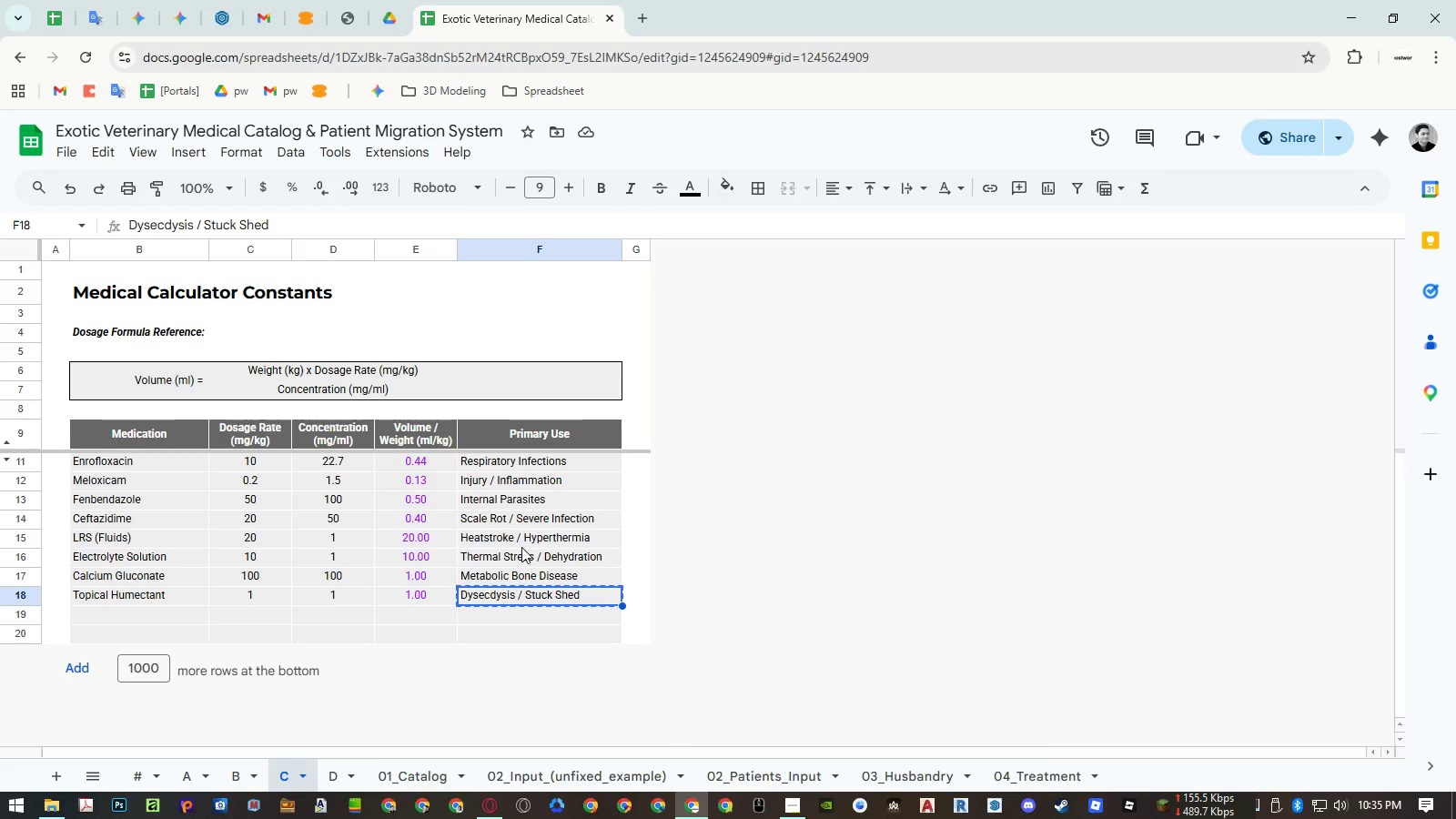 
wait(5.45)
 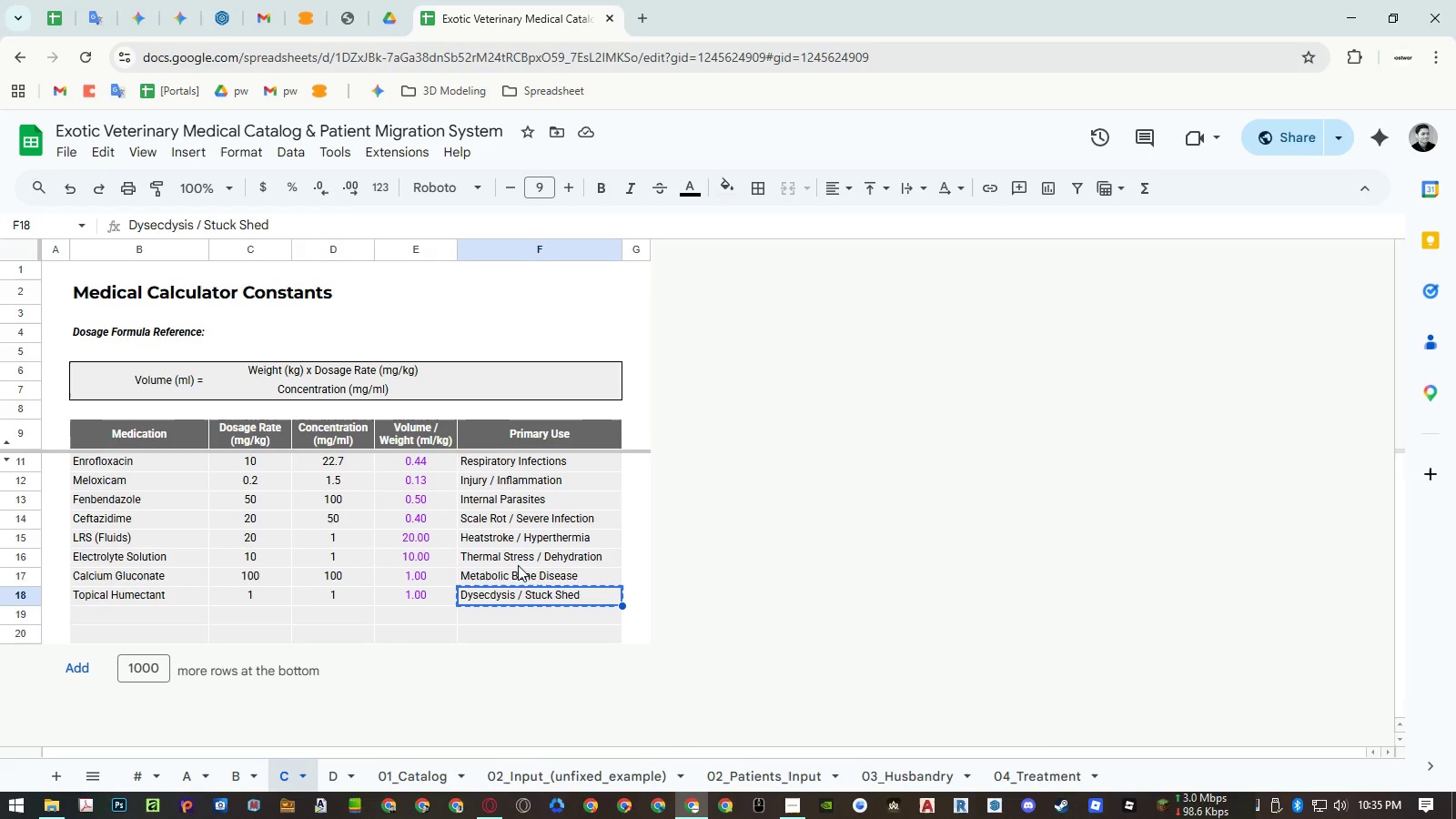 
left_click([516, 519])
 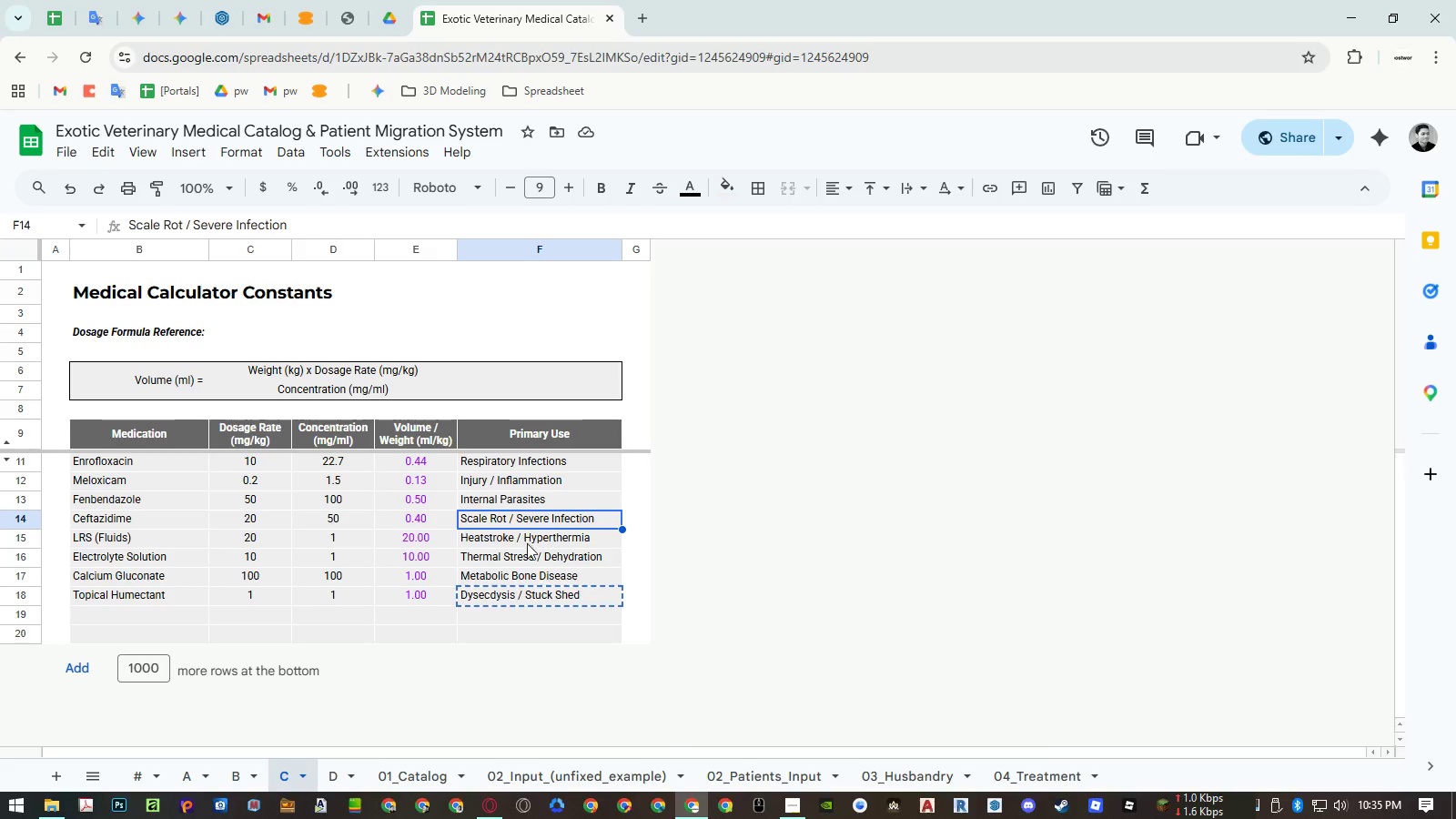 
key(Control+ControlLeft)
 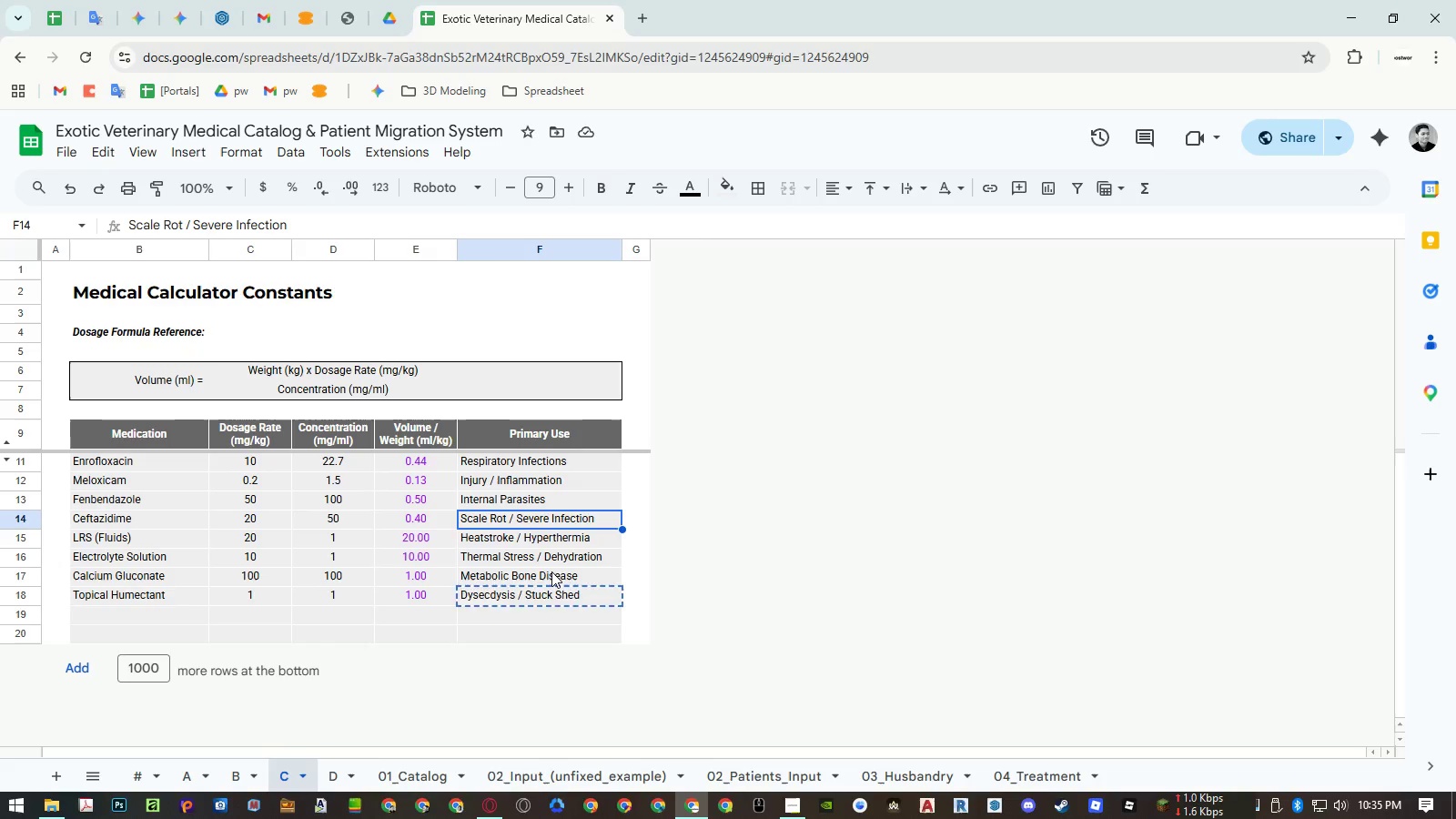 
key(Control+C)
 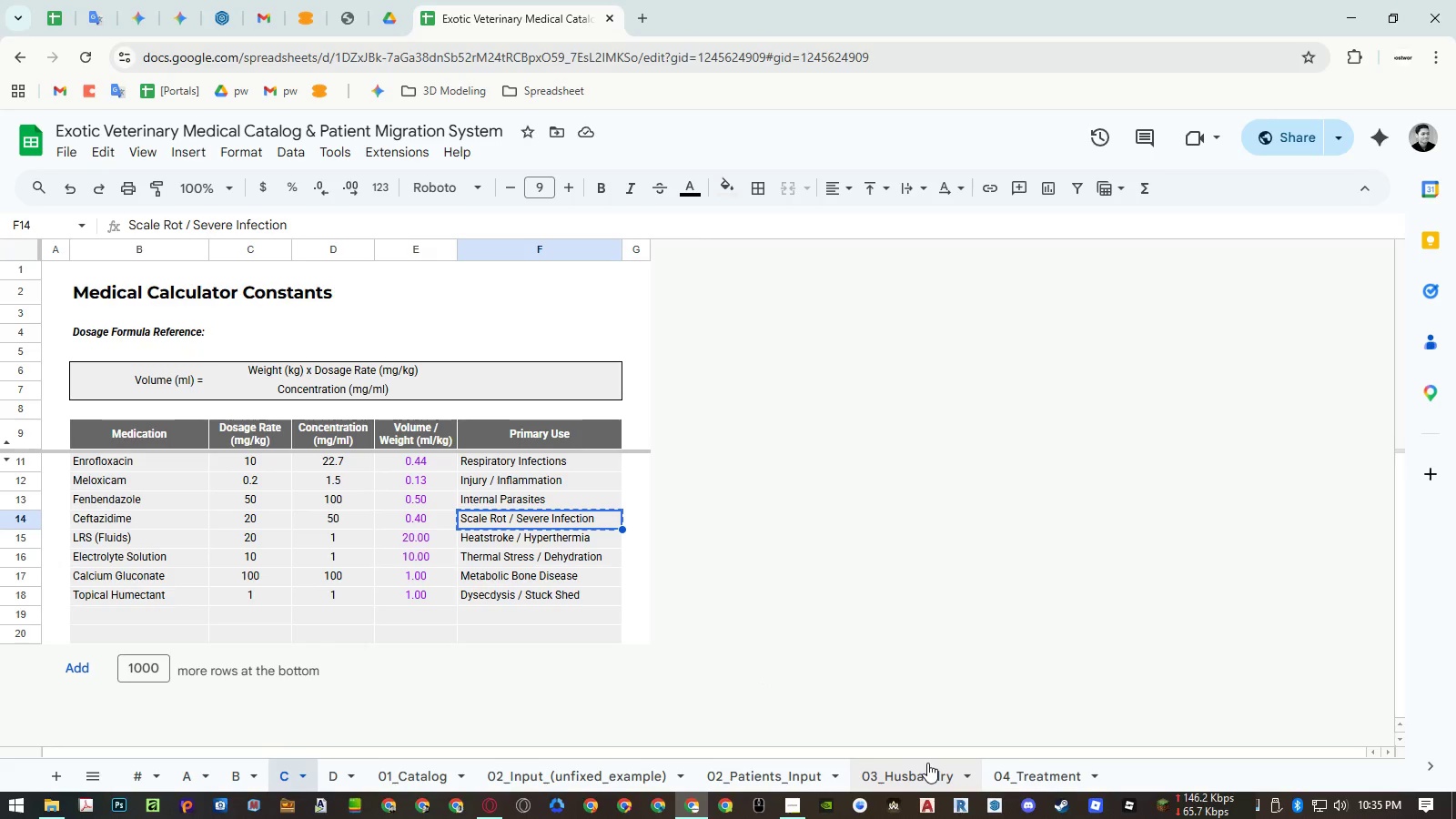 
left_click([1035, 772])
 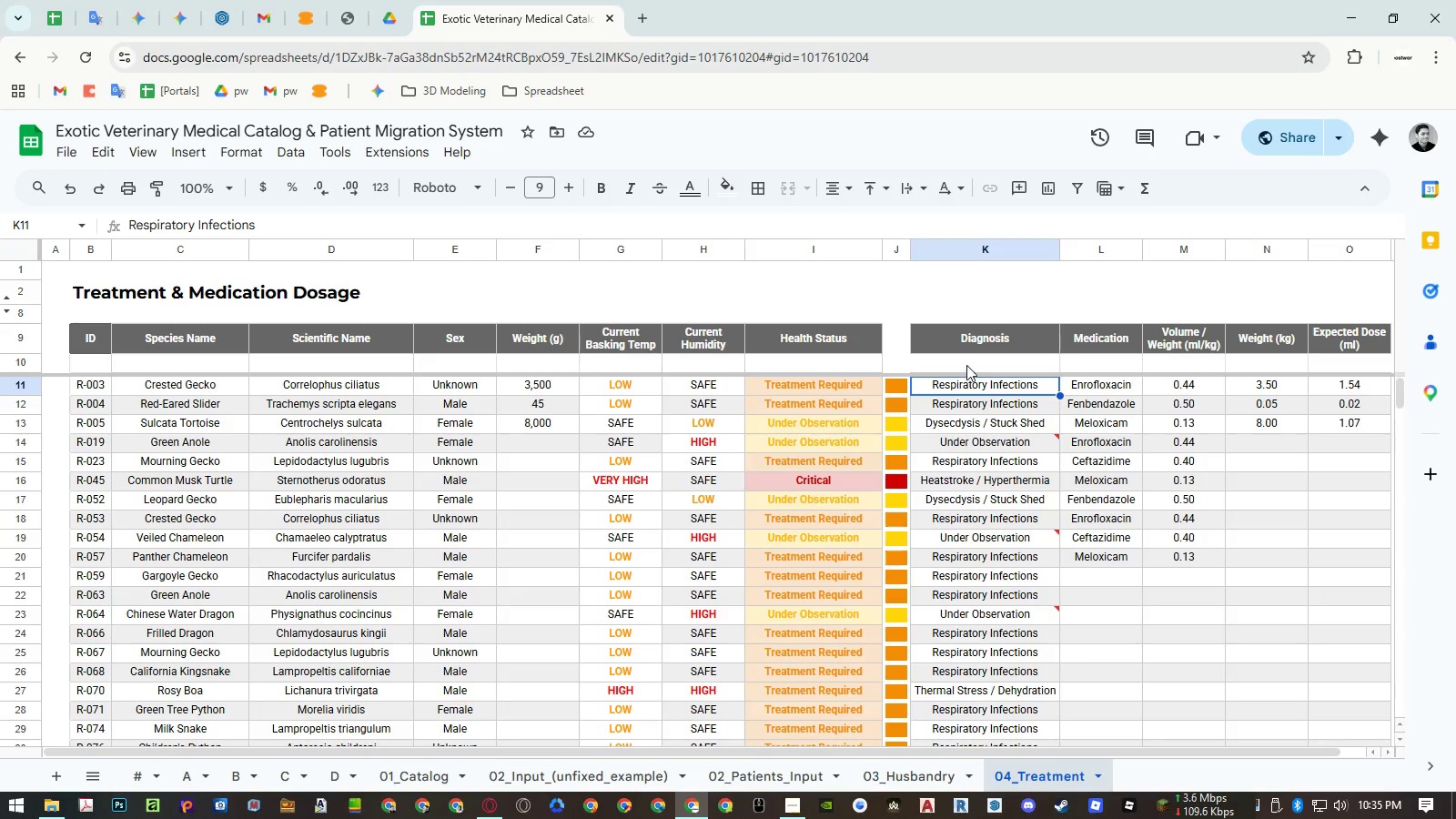 
double_click([966, 357])
 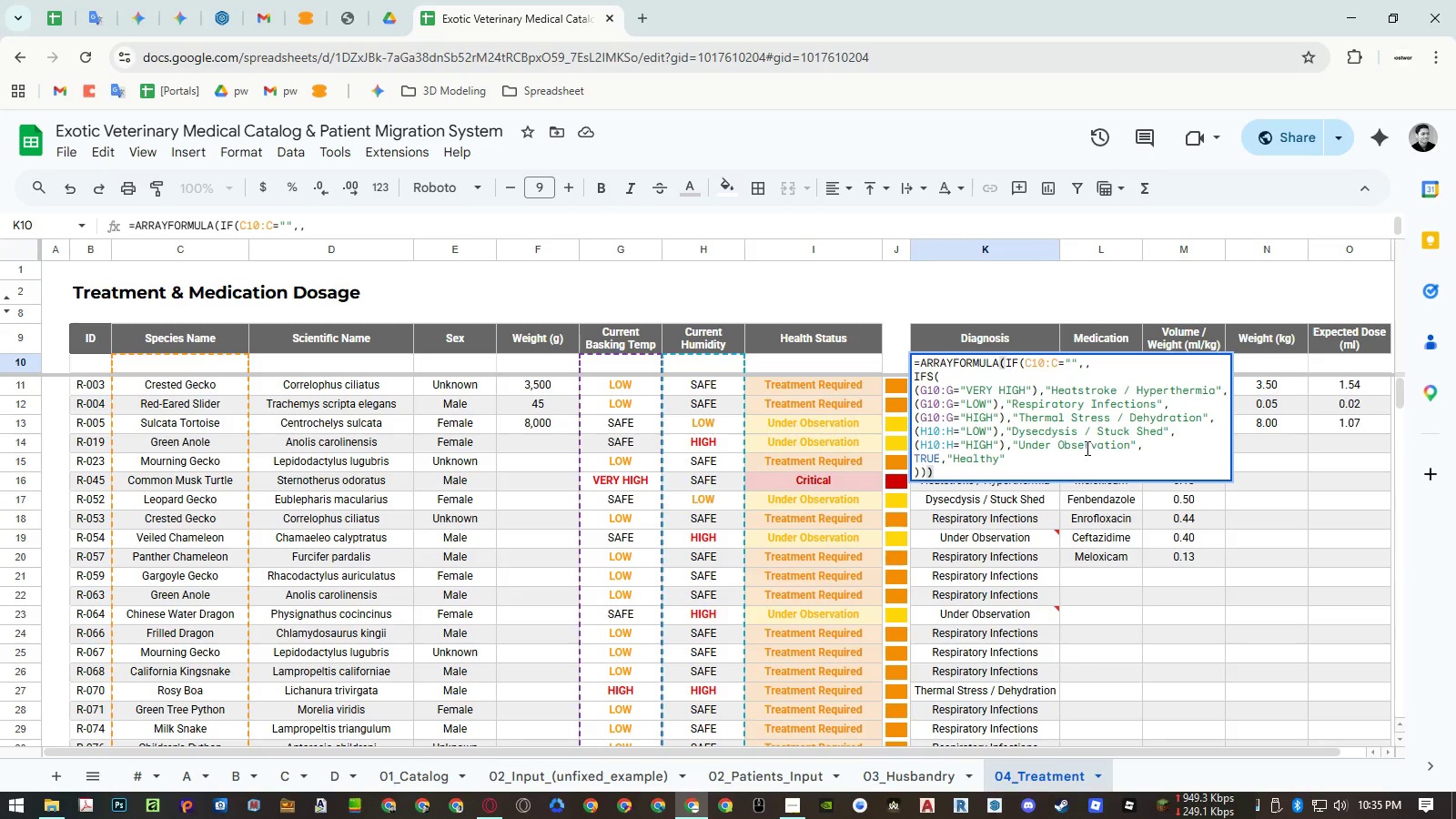 
double_click([1084, 444])
 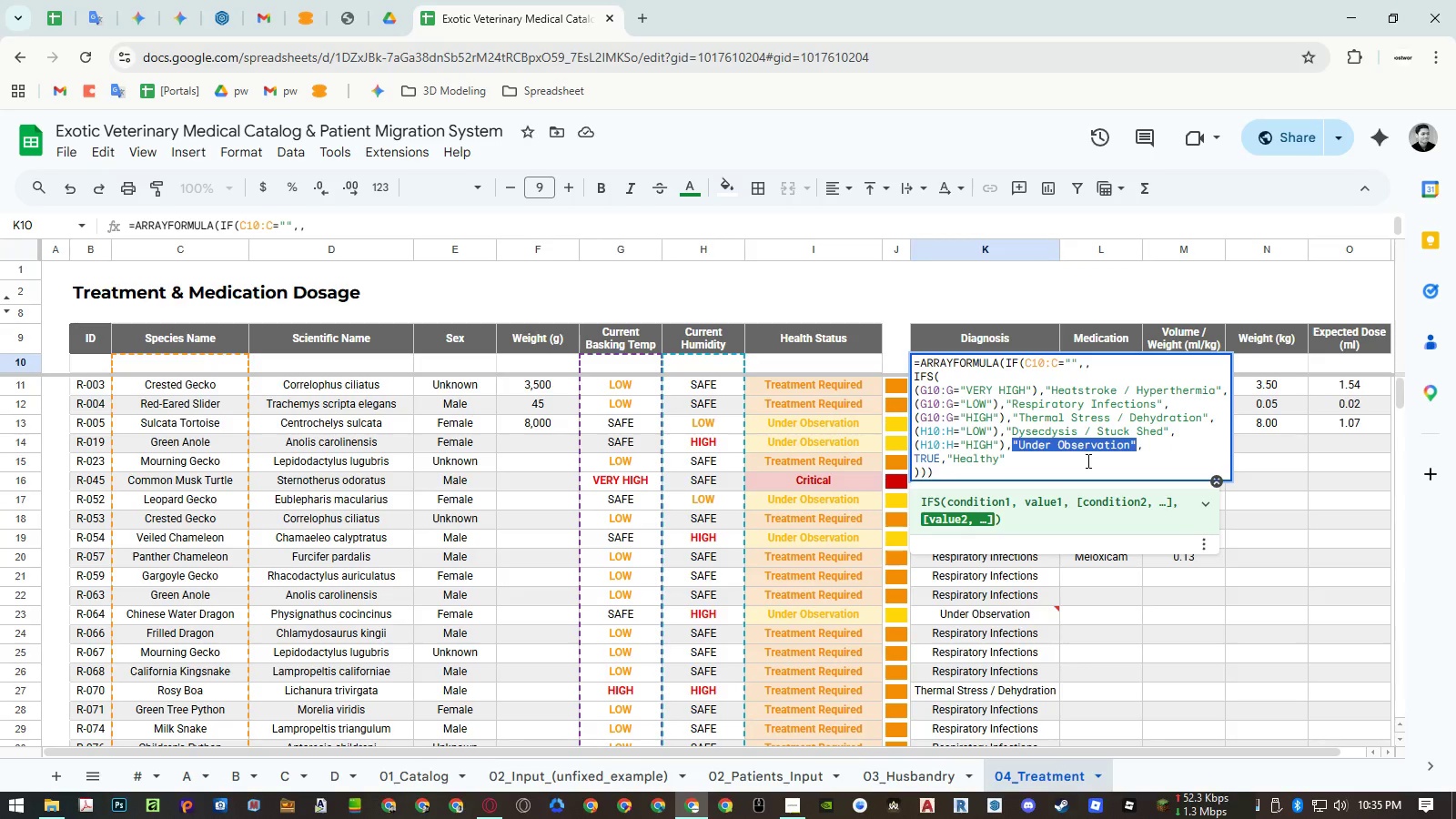 
key(Shift+Quote)
 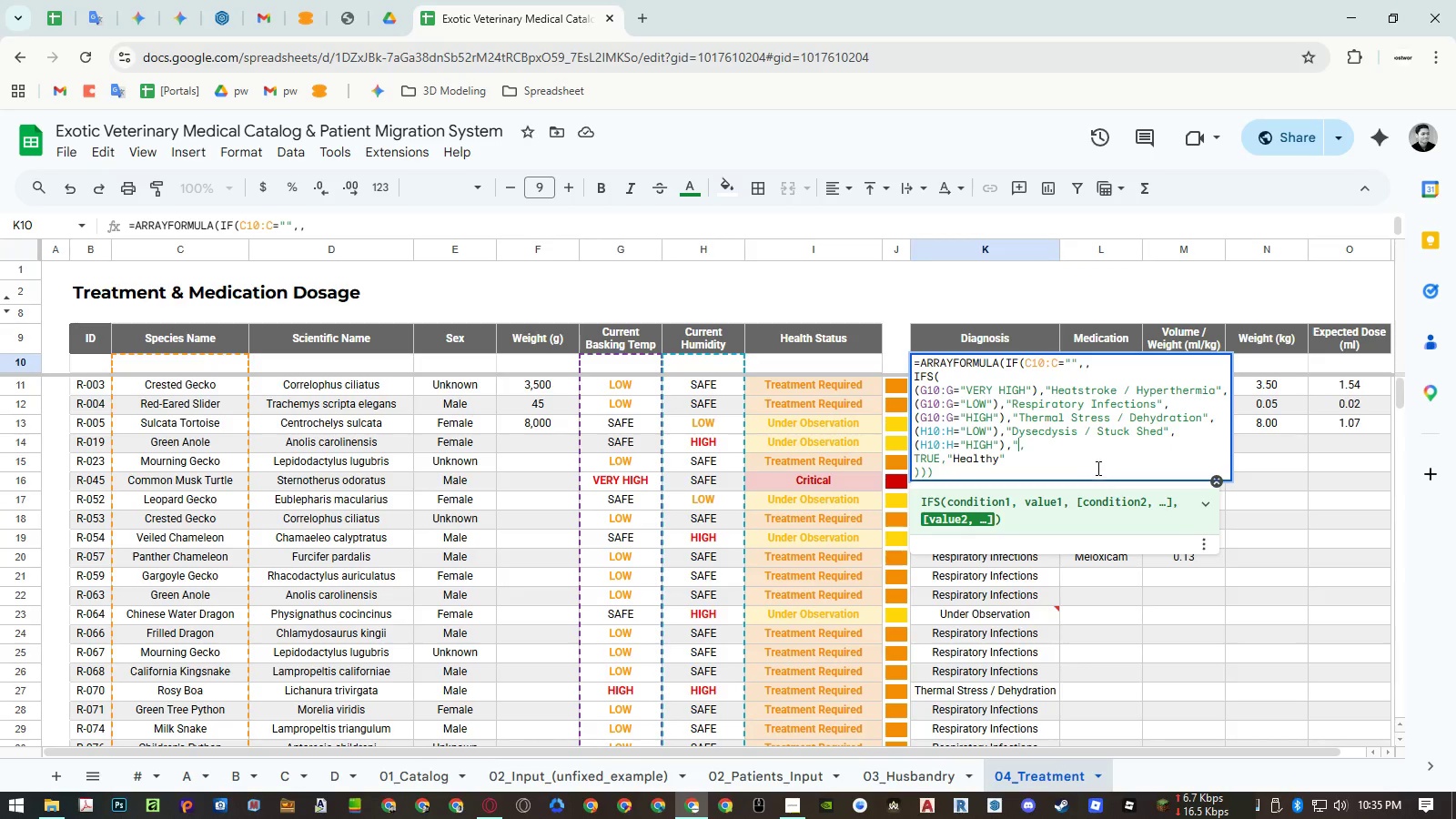 
key(Control+ControlLeft)
 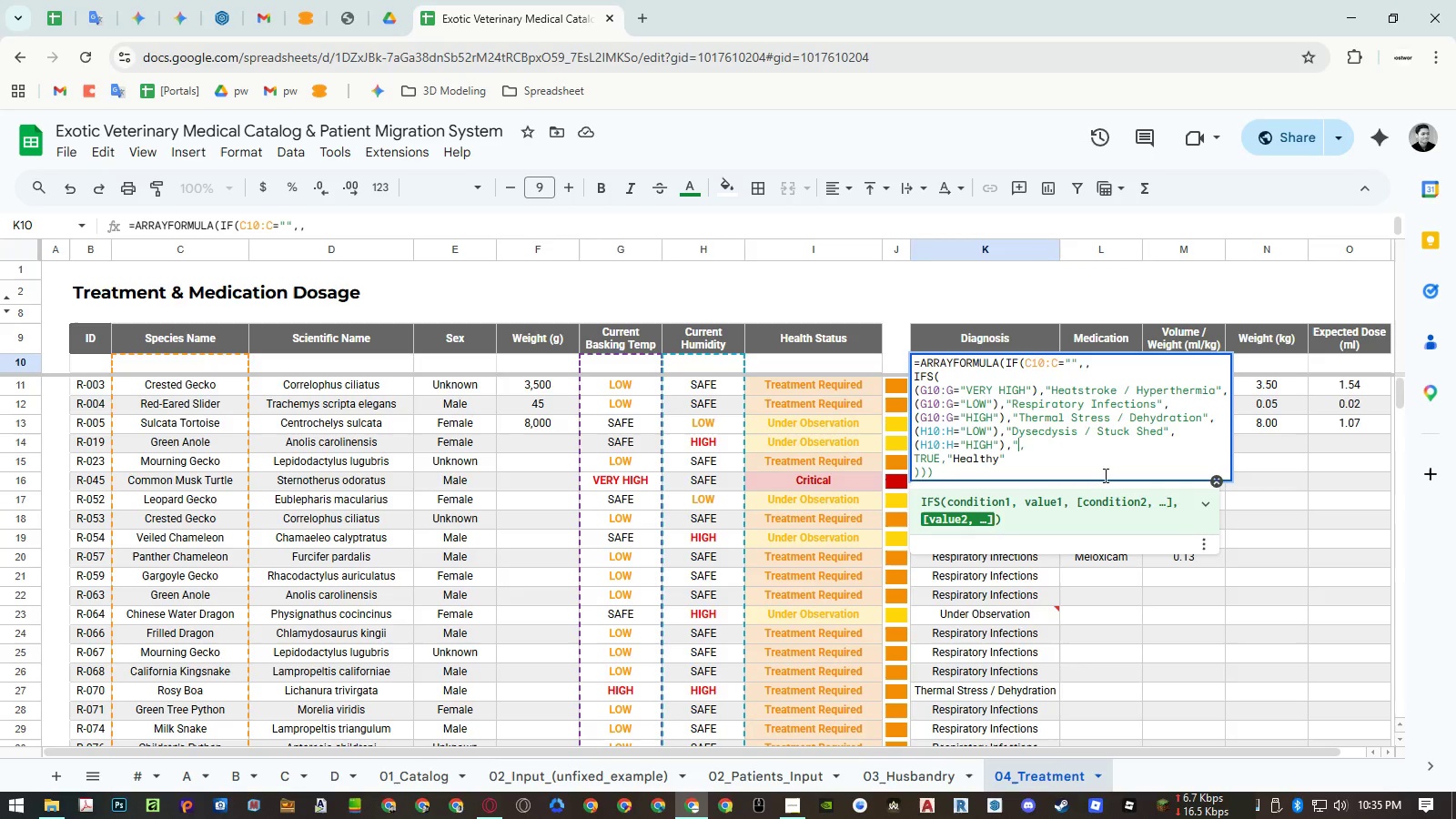 
key(Control+Shift+ShiftLeft)
 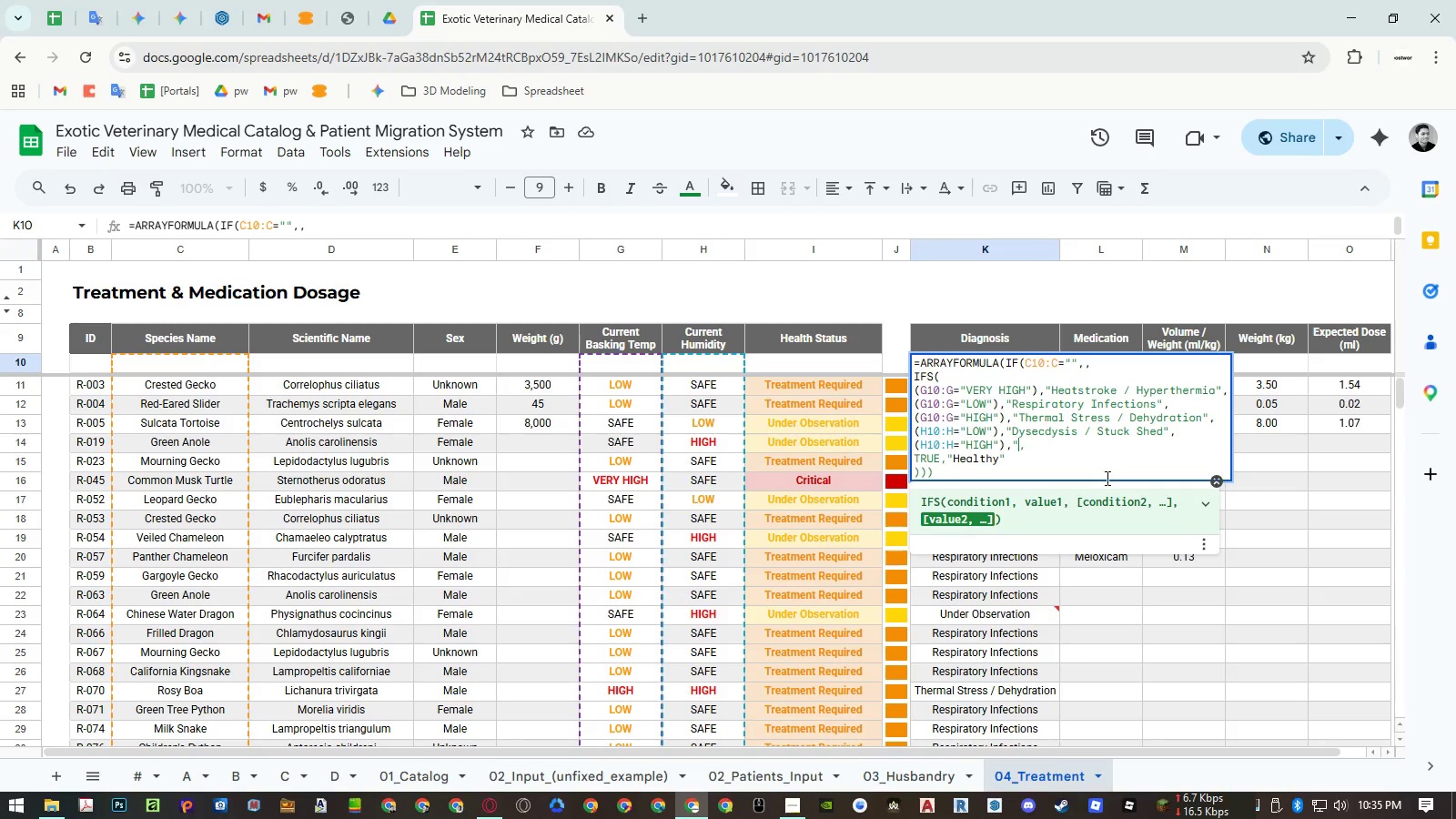 
key(Control+Shift+V)
 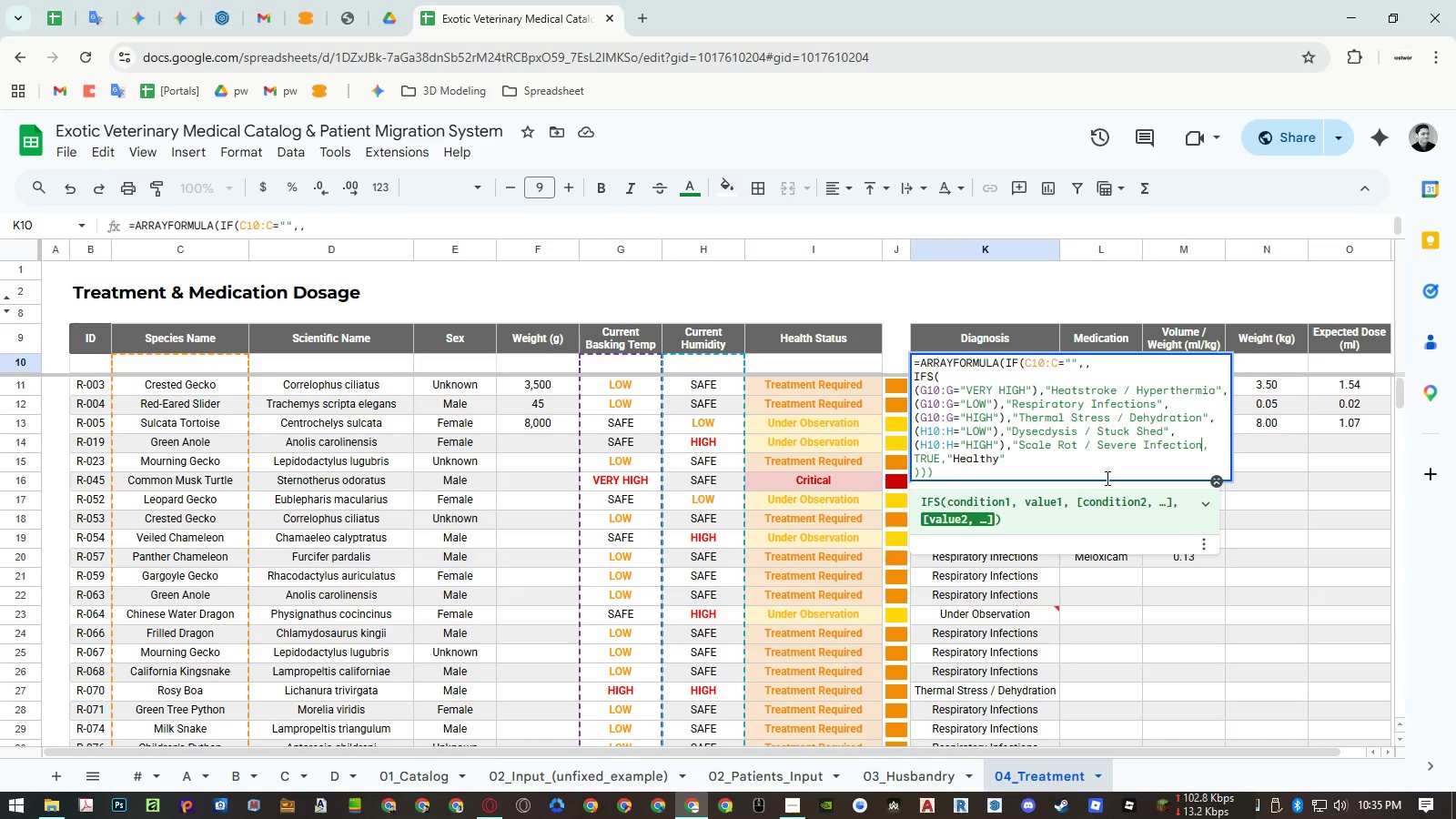 
key(Shift+Quote)
 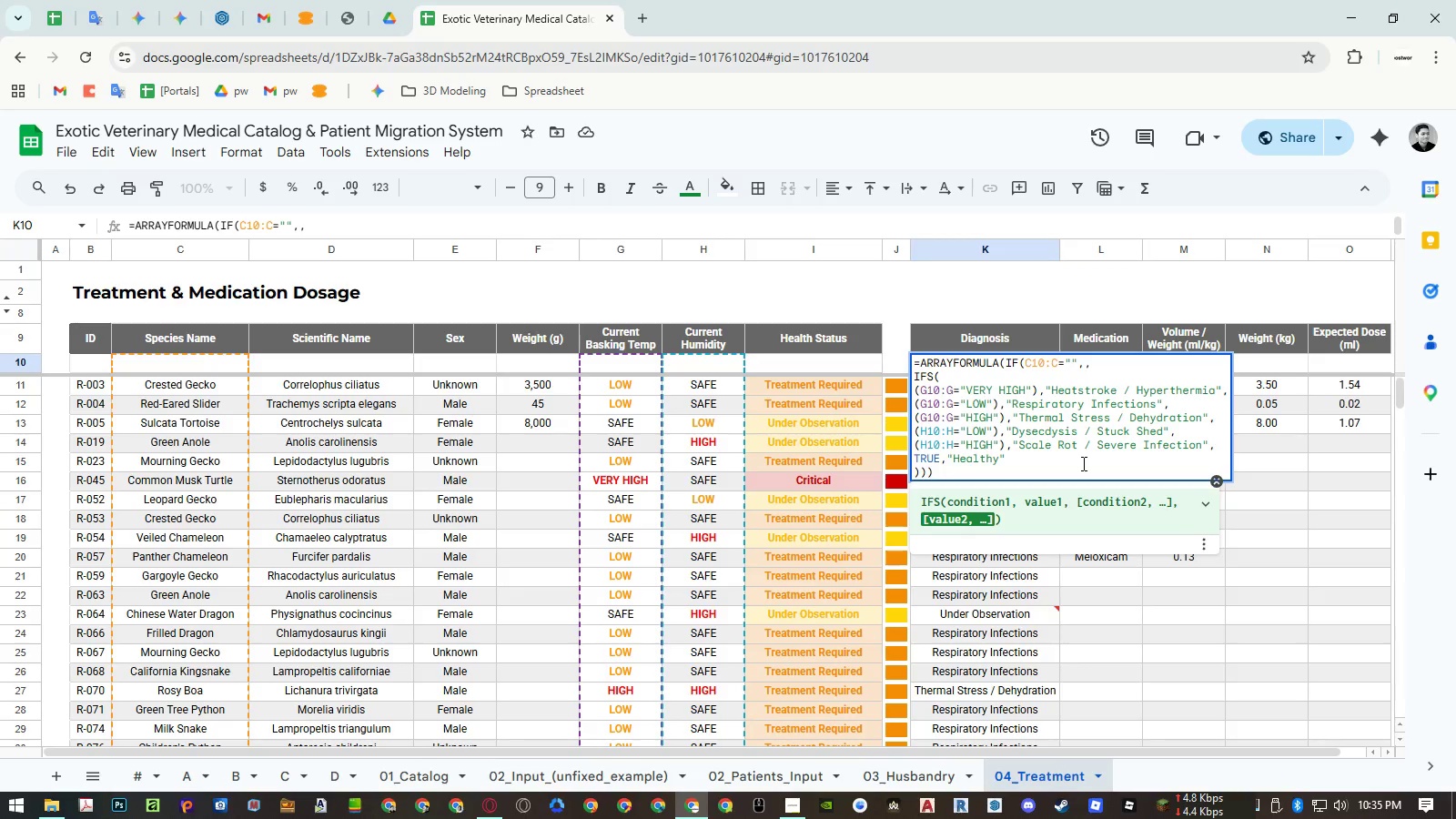 
key(Enter)
 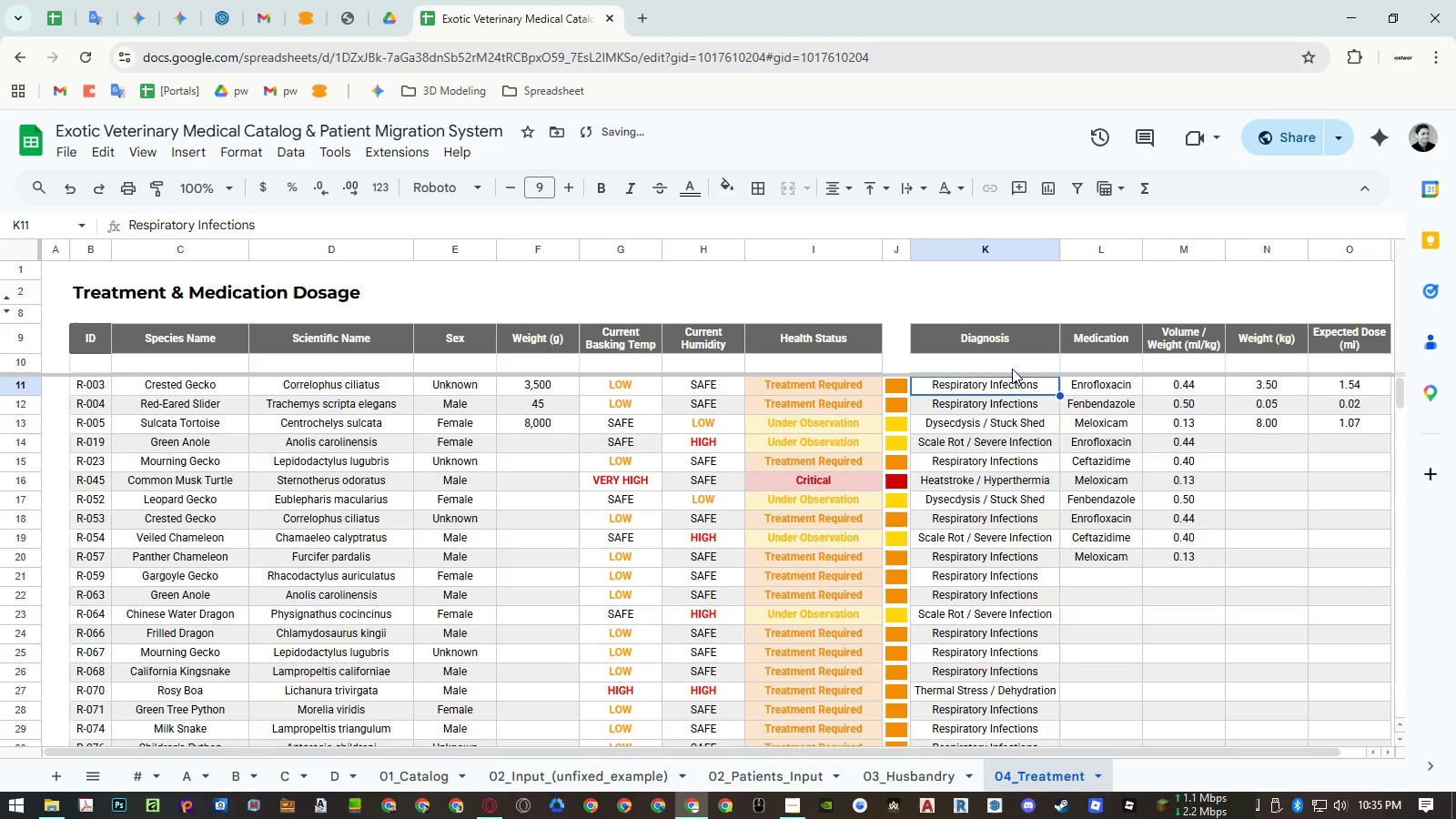 
double_click([1006, 363])
 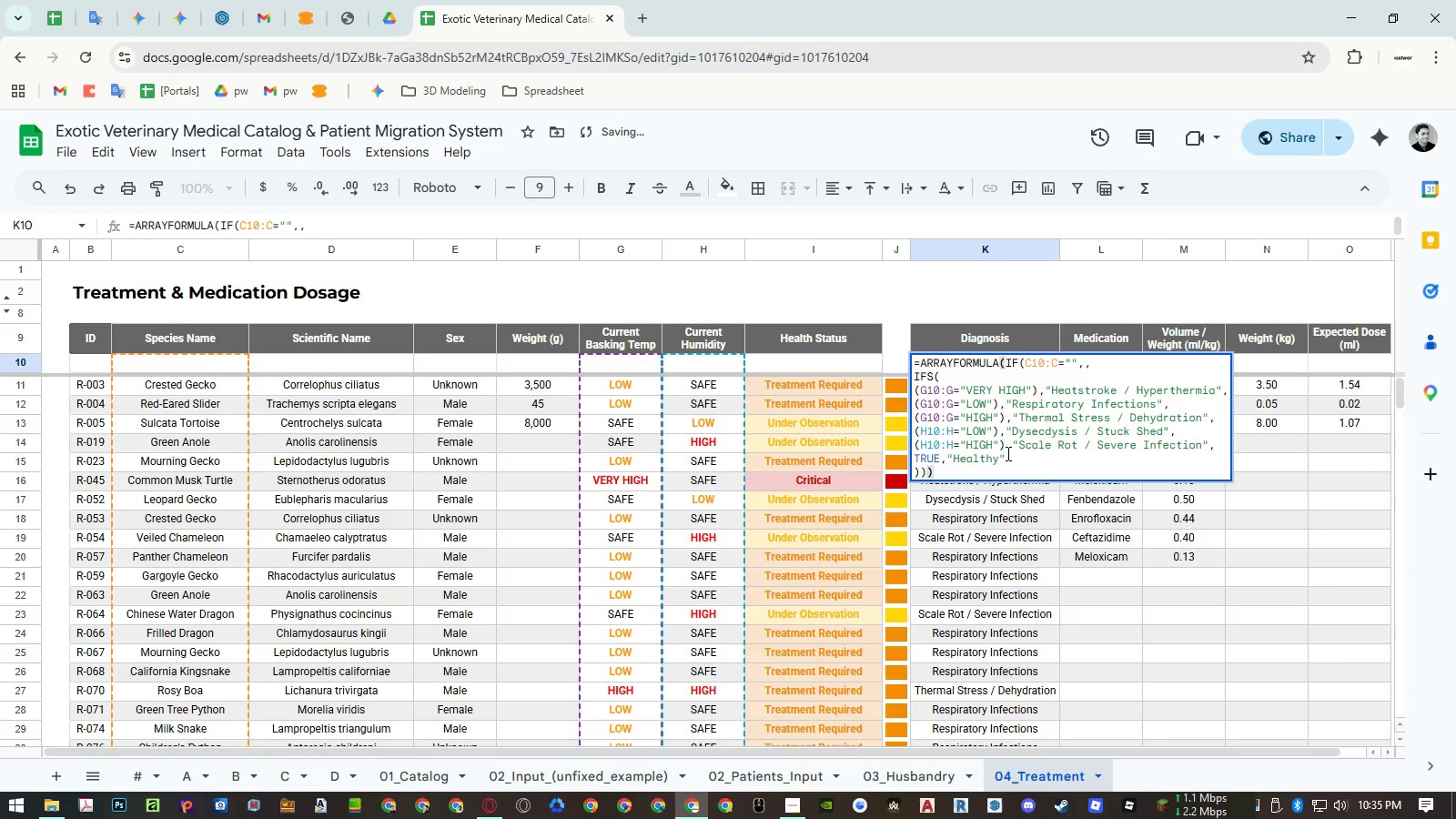 
left_click_drag(start_coordinate=[1006, 453], to_coordinate=[911, 462])
 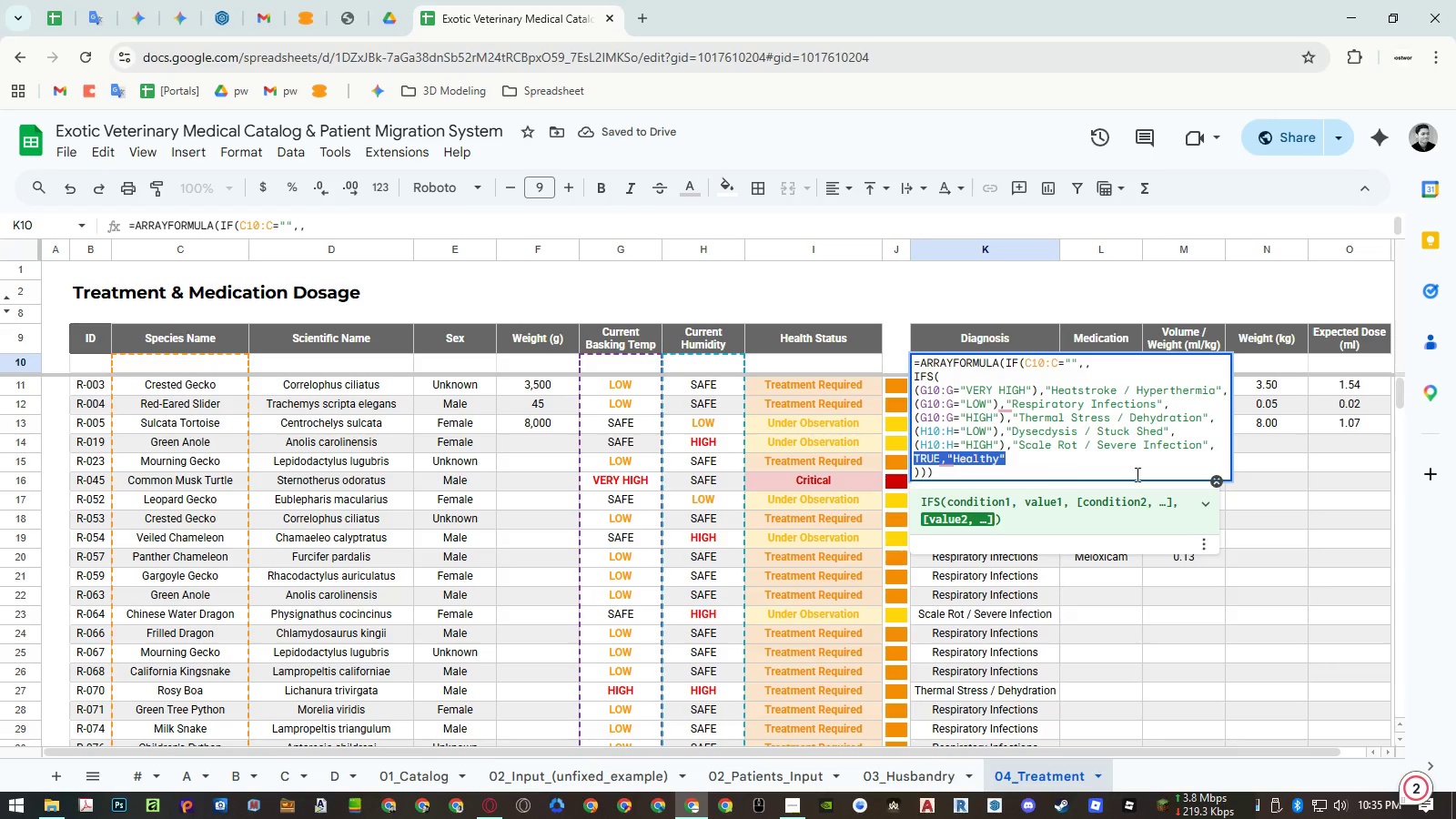 
key(Backspace)
 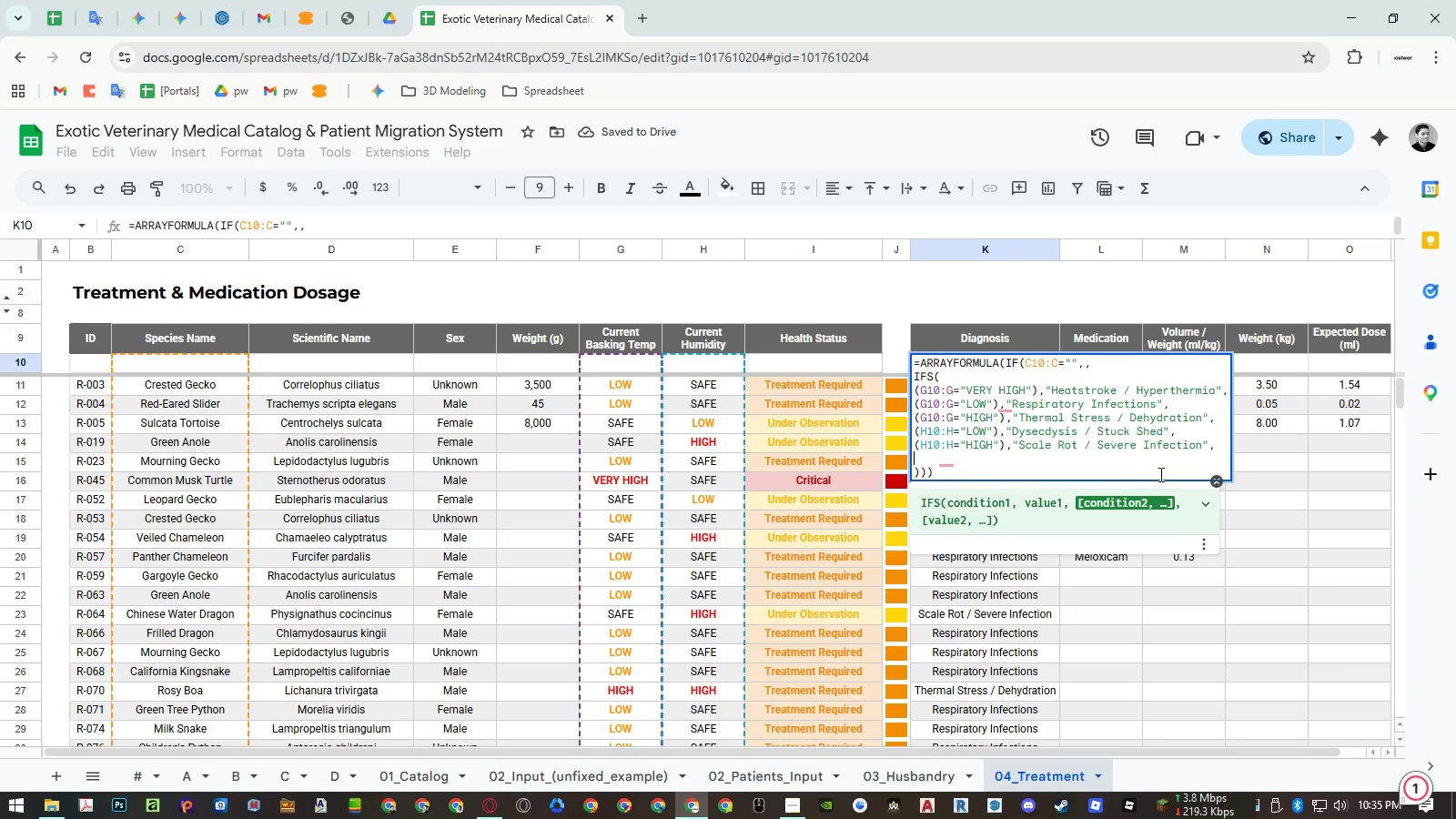 
key(Backspace)
 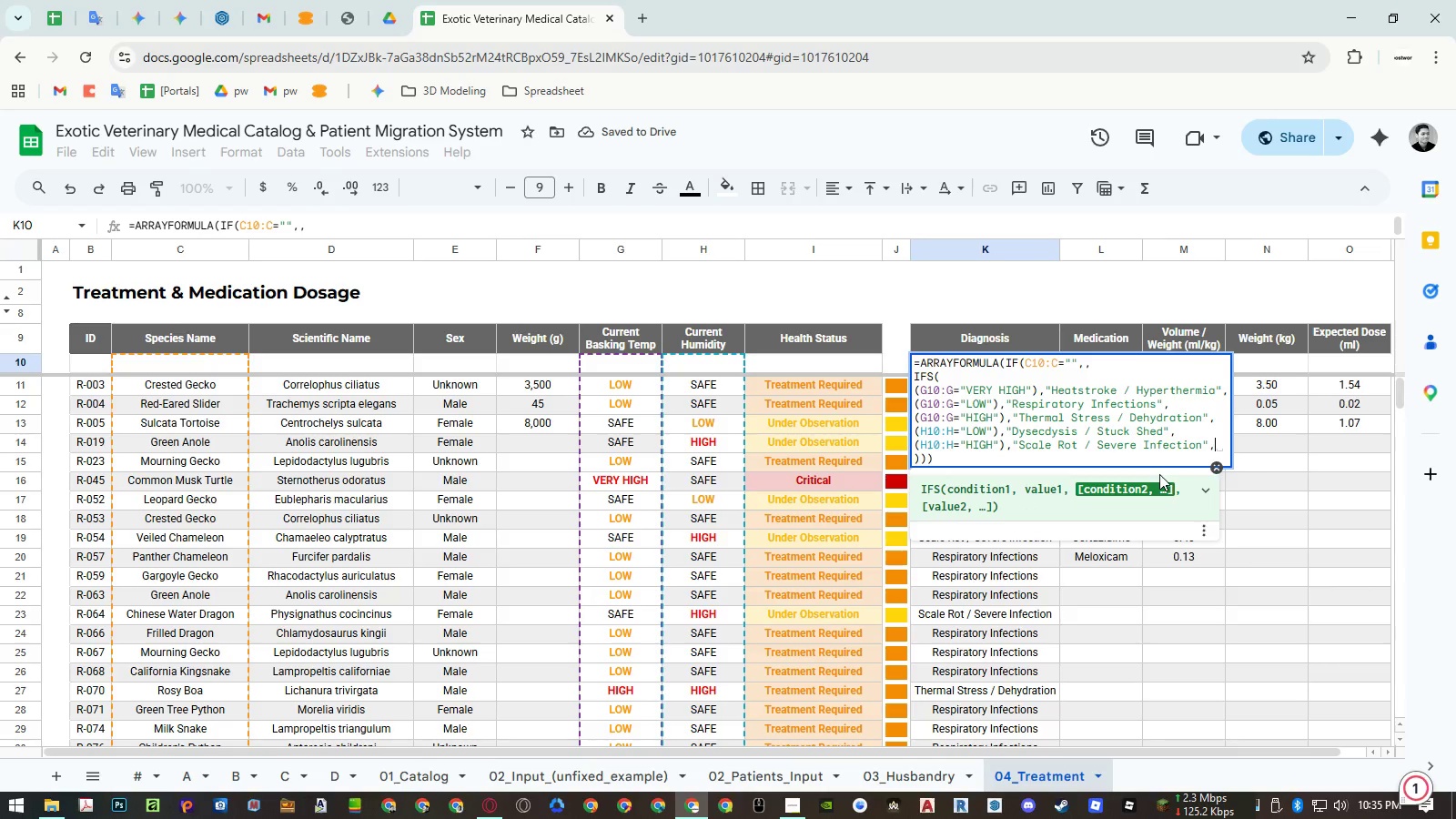 
key(Backspace)
 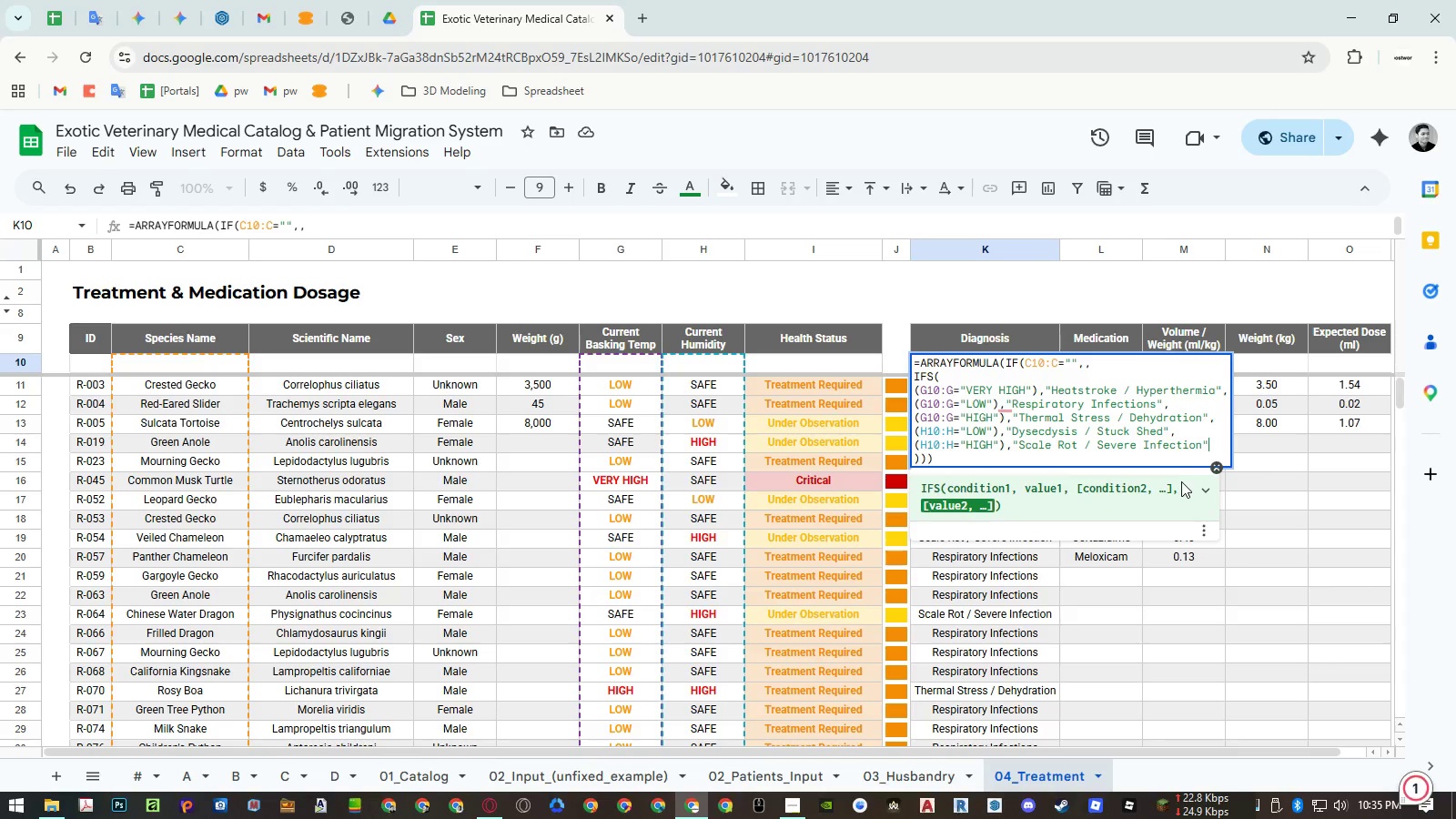 
key(Enter)
 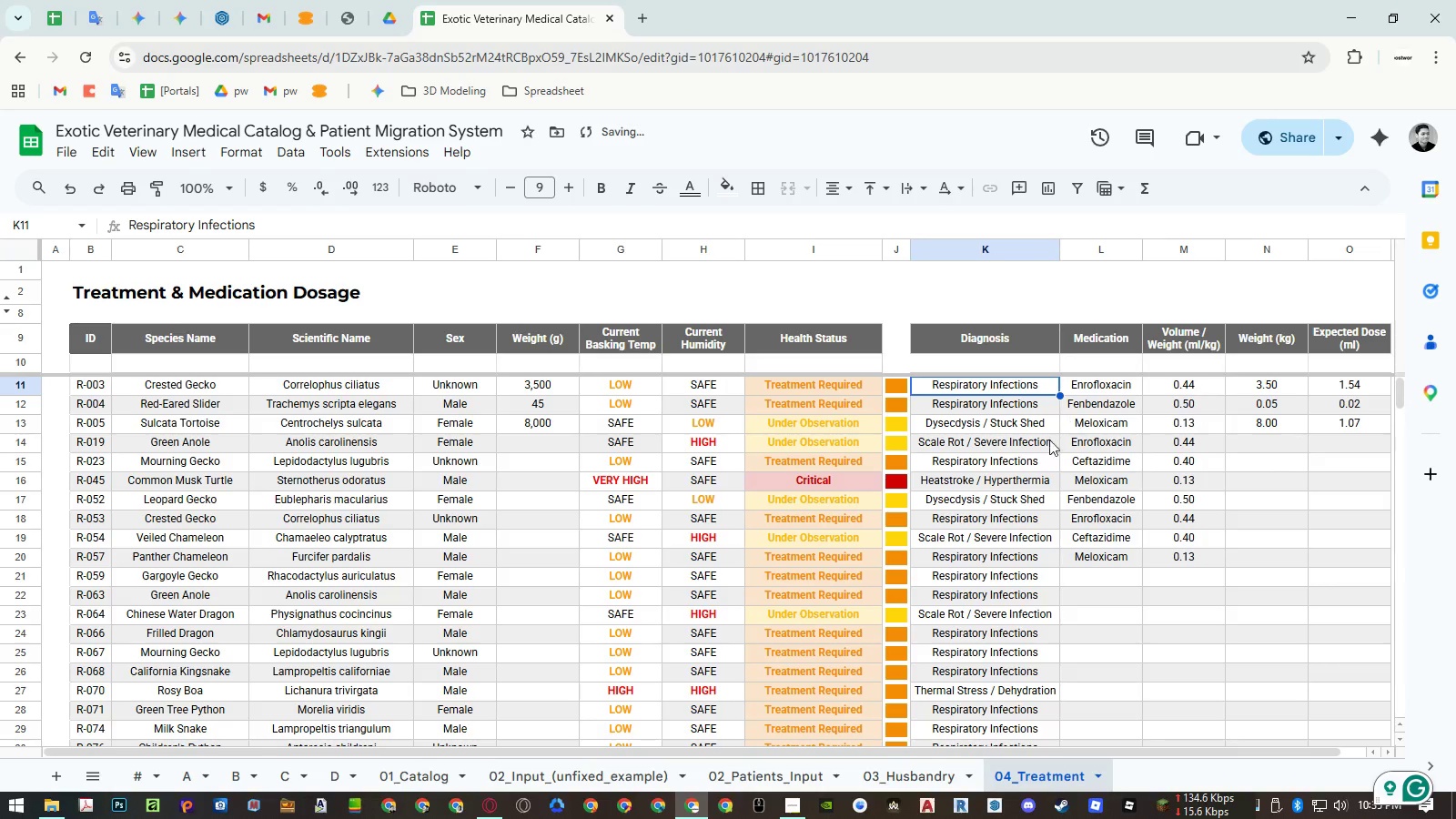 
scroll: coordinate [1043, 473], scroll_direction: down, amount: 7.0
 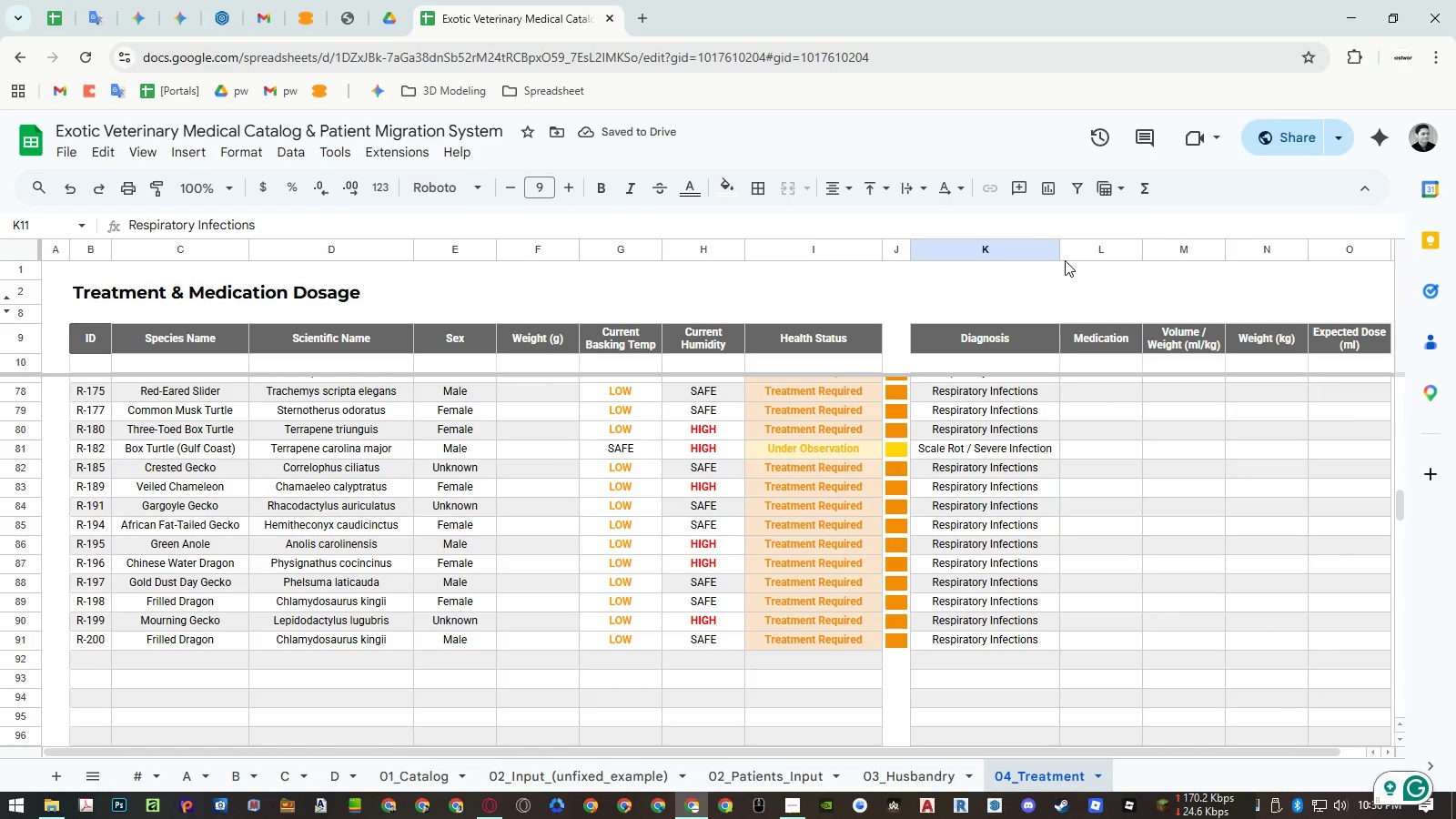 
double_click([1062, 251])
 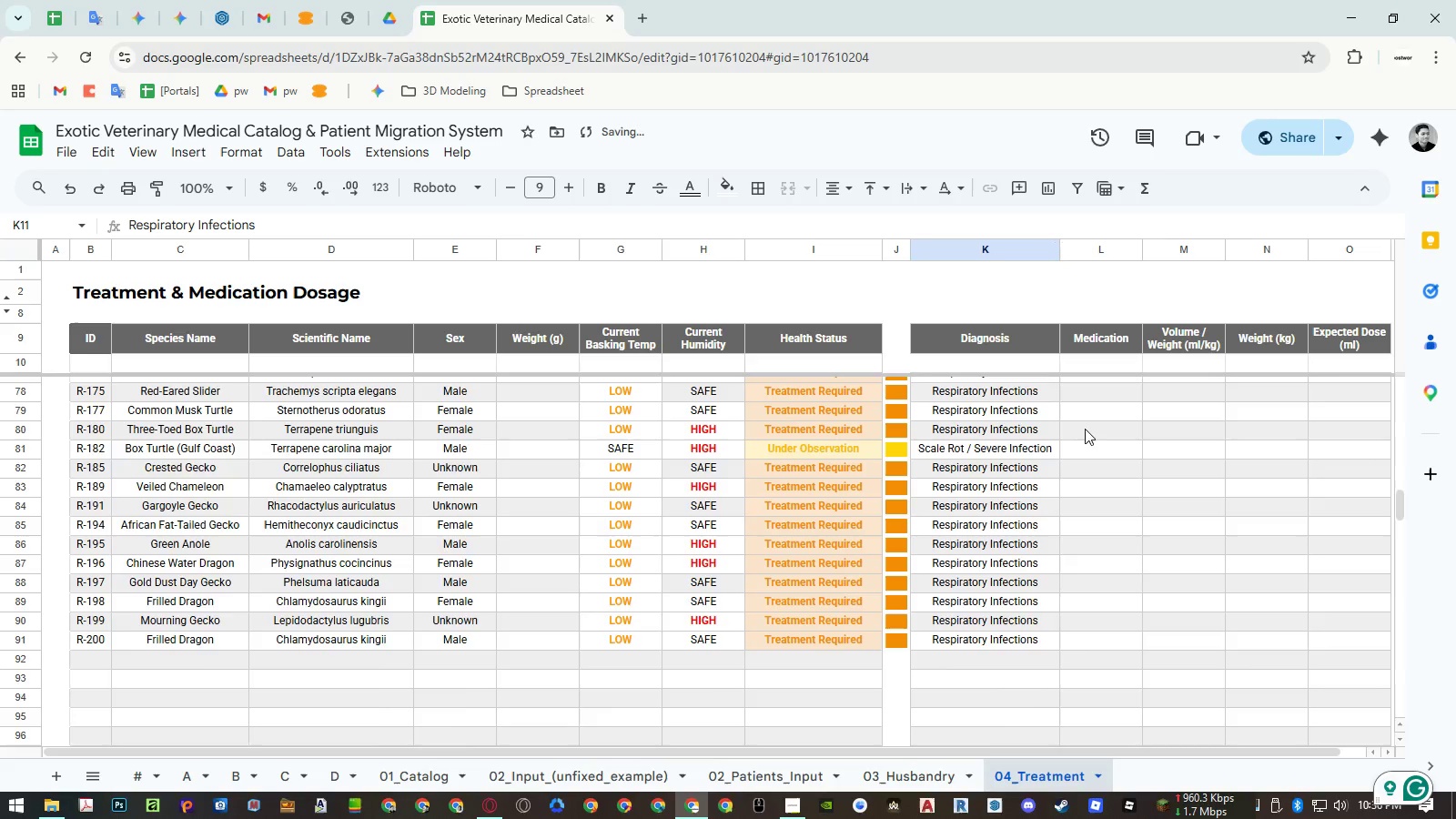 
scroll: coordinate [1106, 436], scroll_direction: up, amount: 23.0
 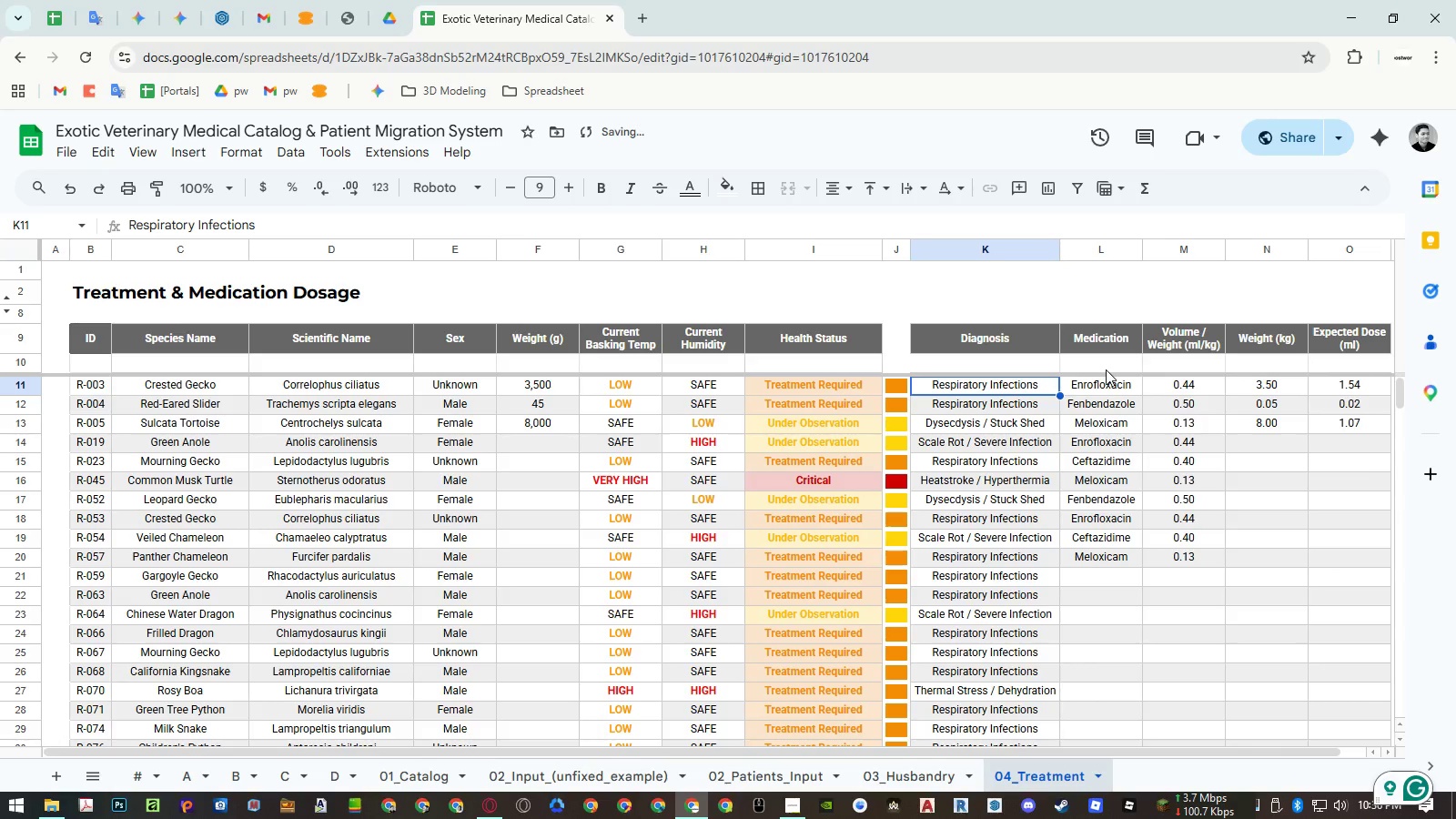 
left_click([1106, 369])
 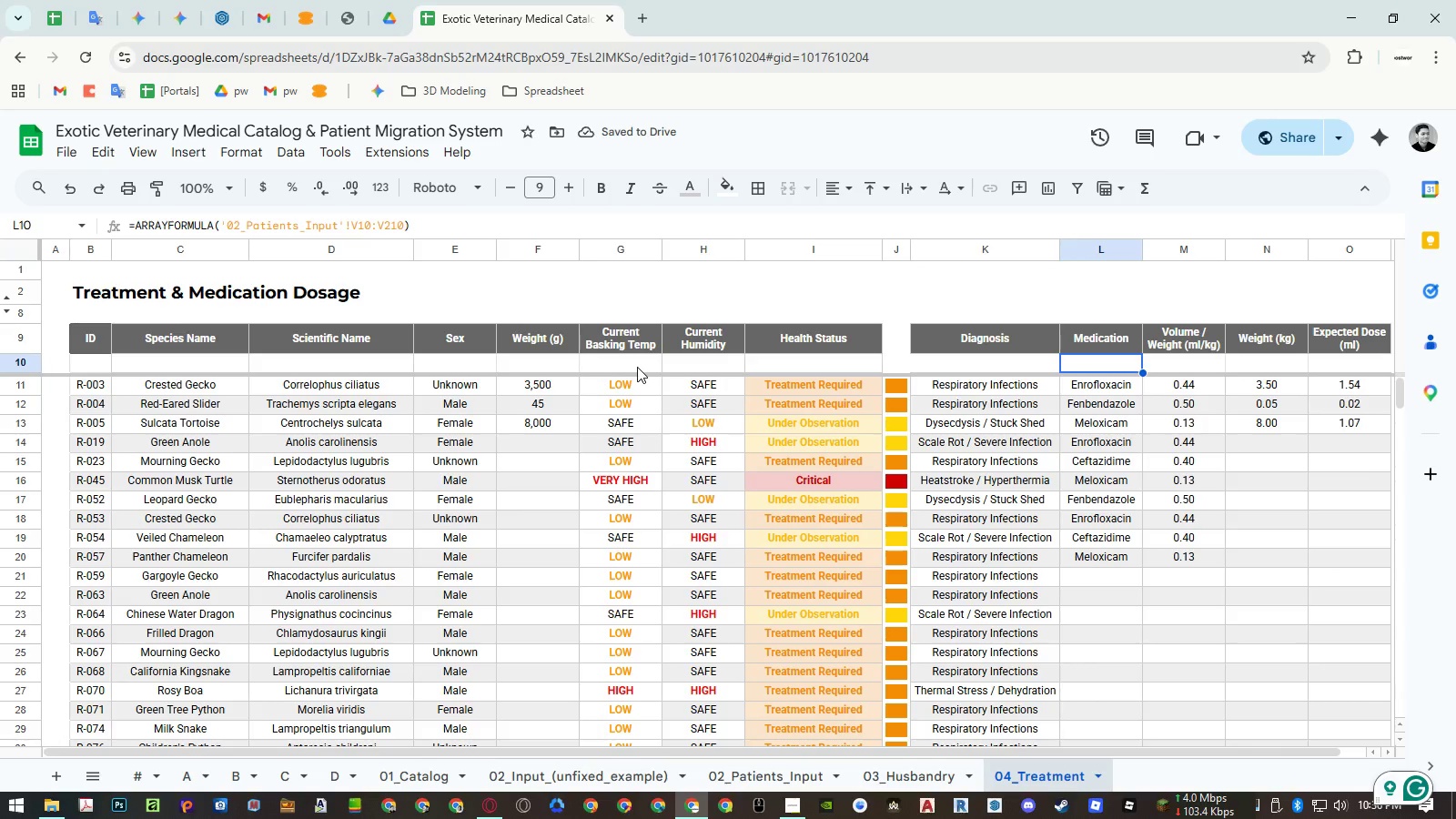 
left_click([637, 367])
 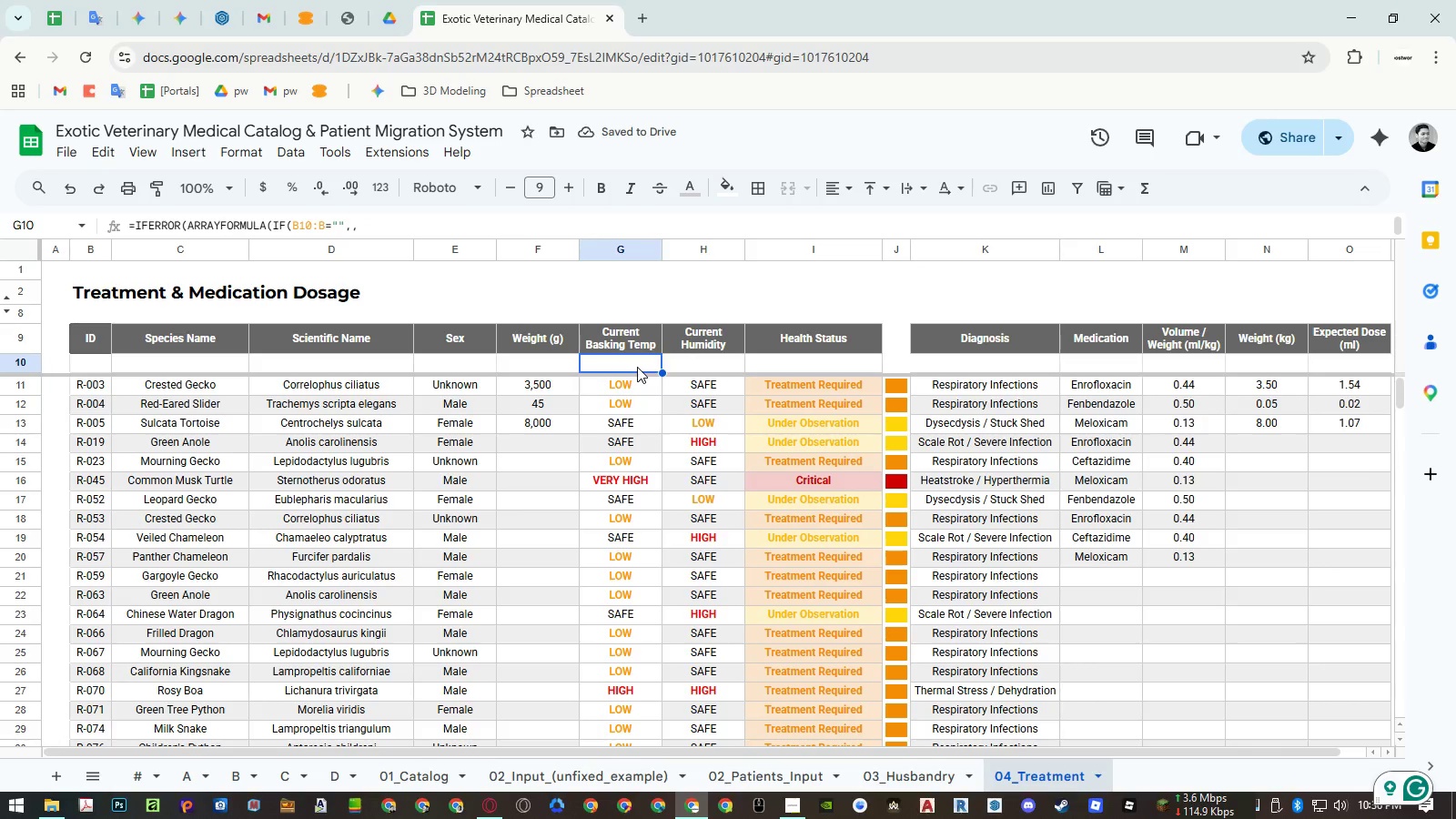 
double_click([637, 367])
 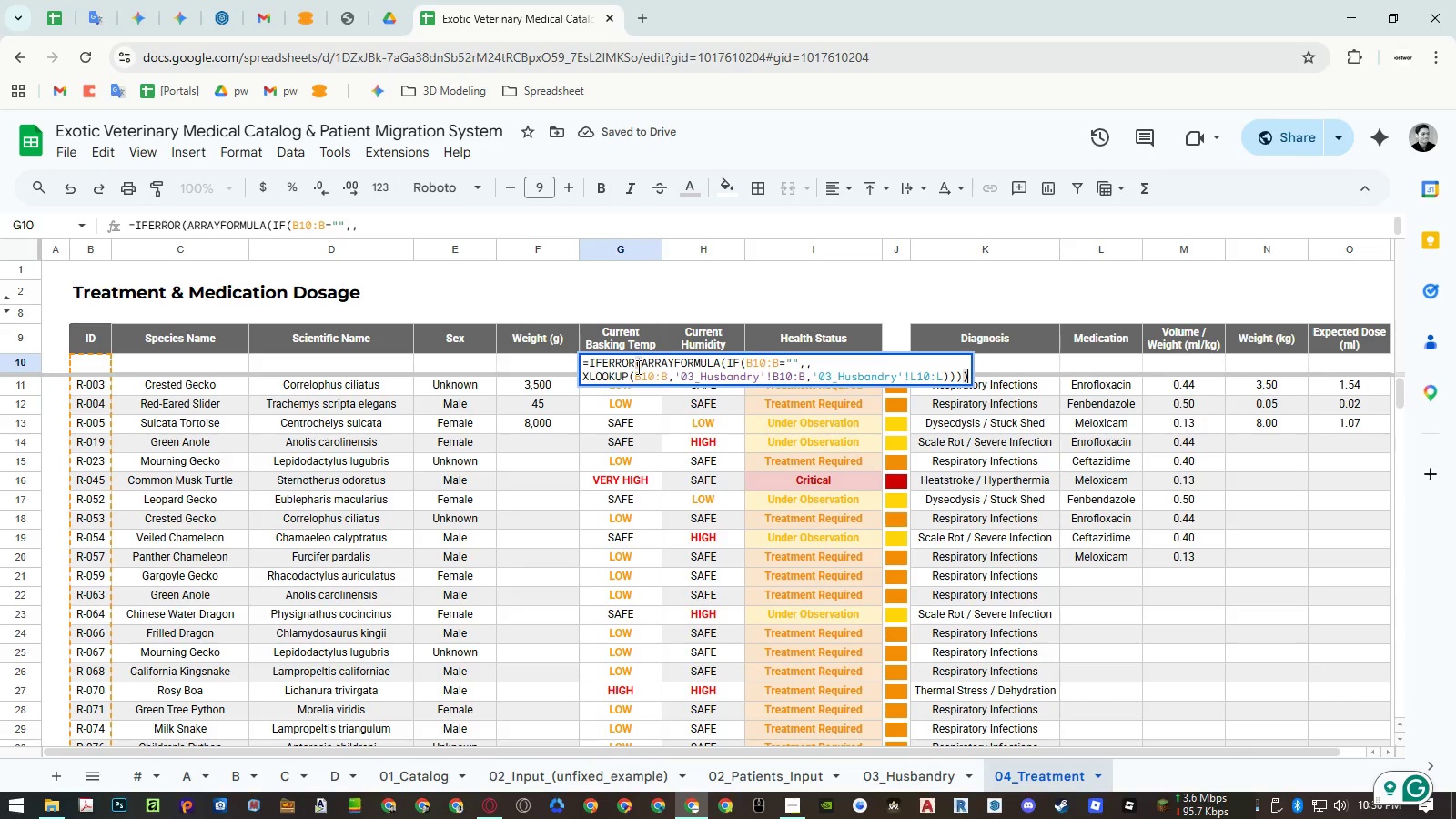 
key(Control+A)
 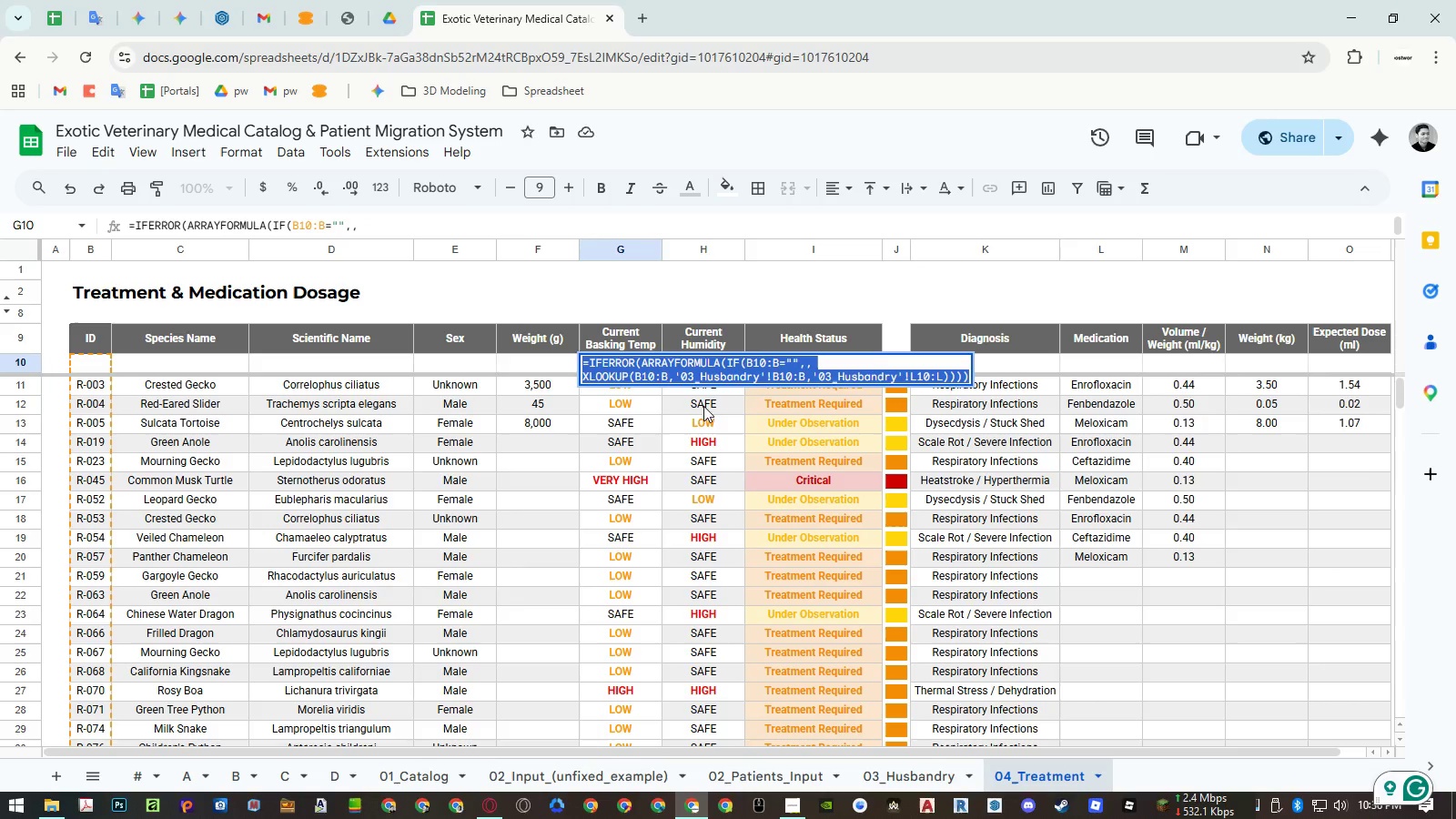 
key(Control+ControlLeft)
 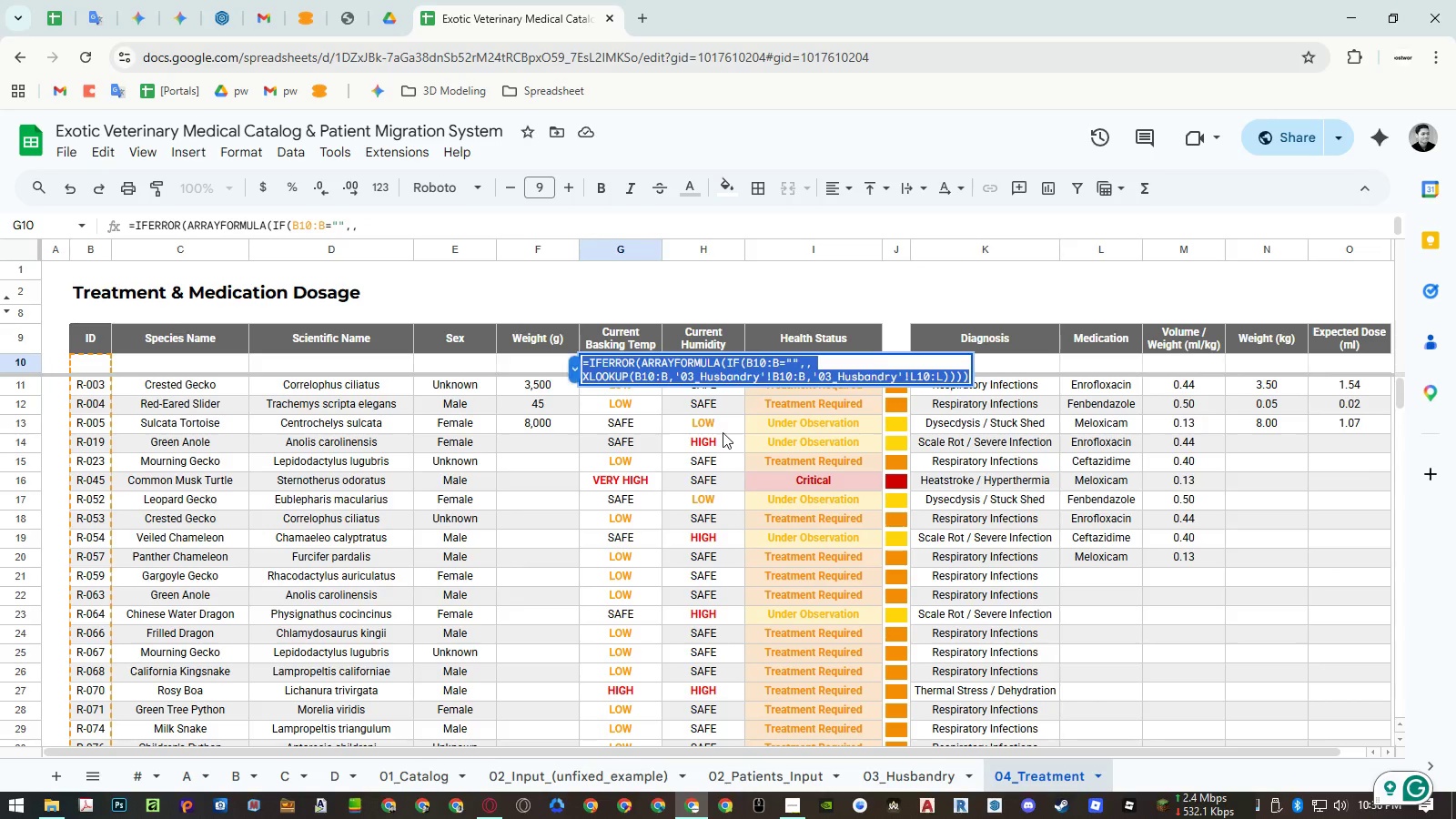 
key(Control+C)
 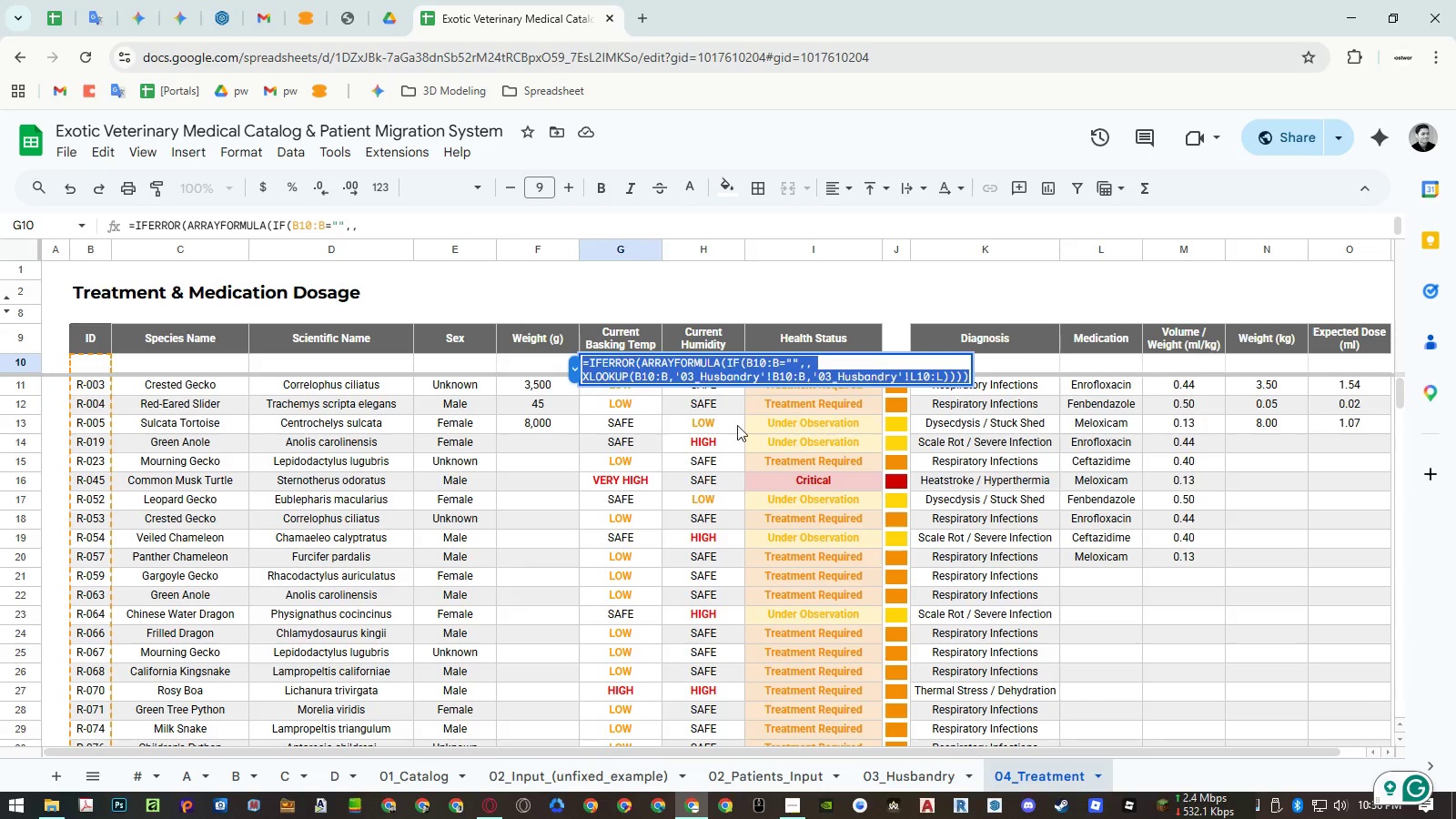 
key(Escape)
 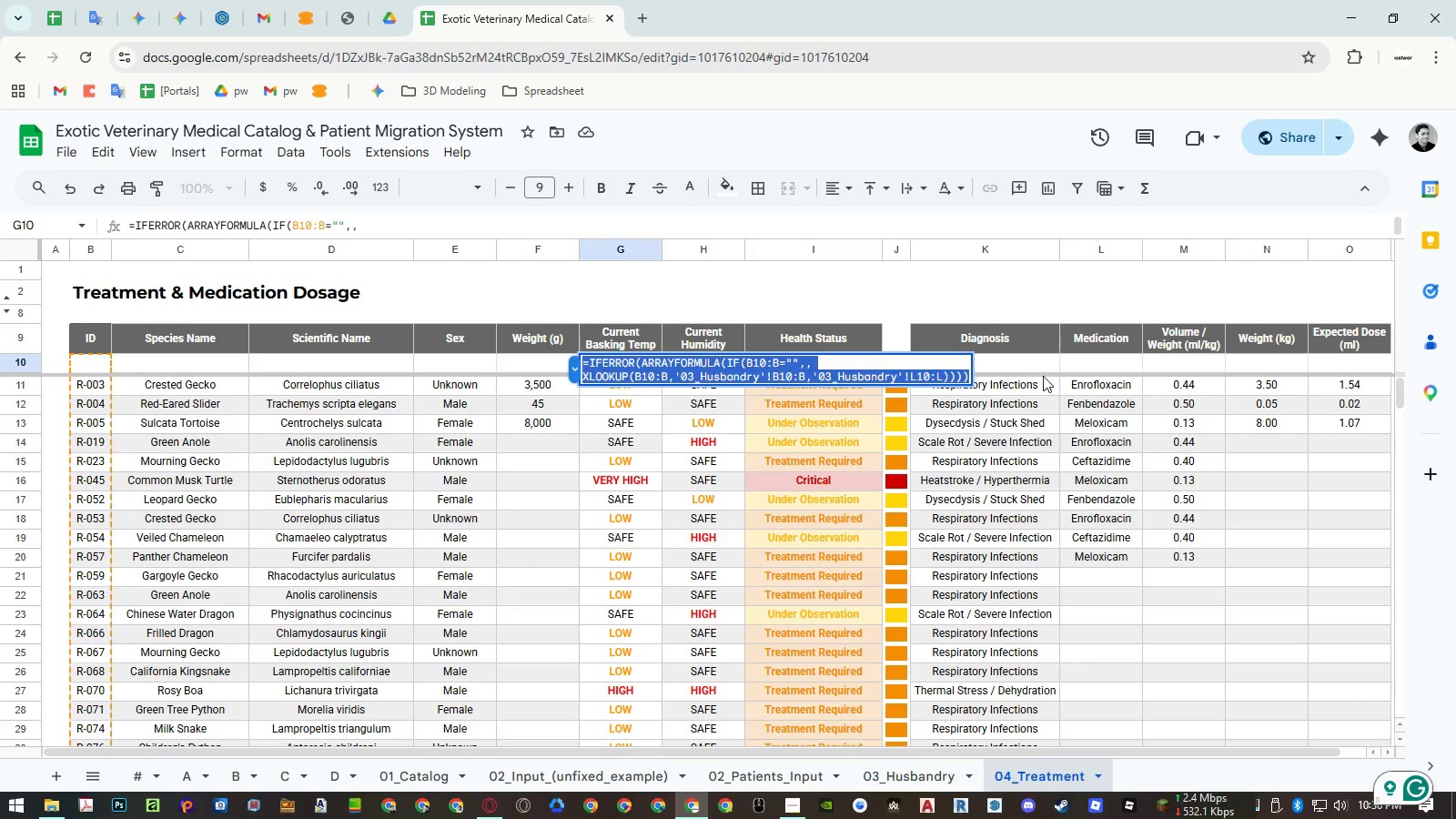 
key(Escape)
 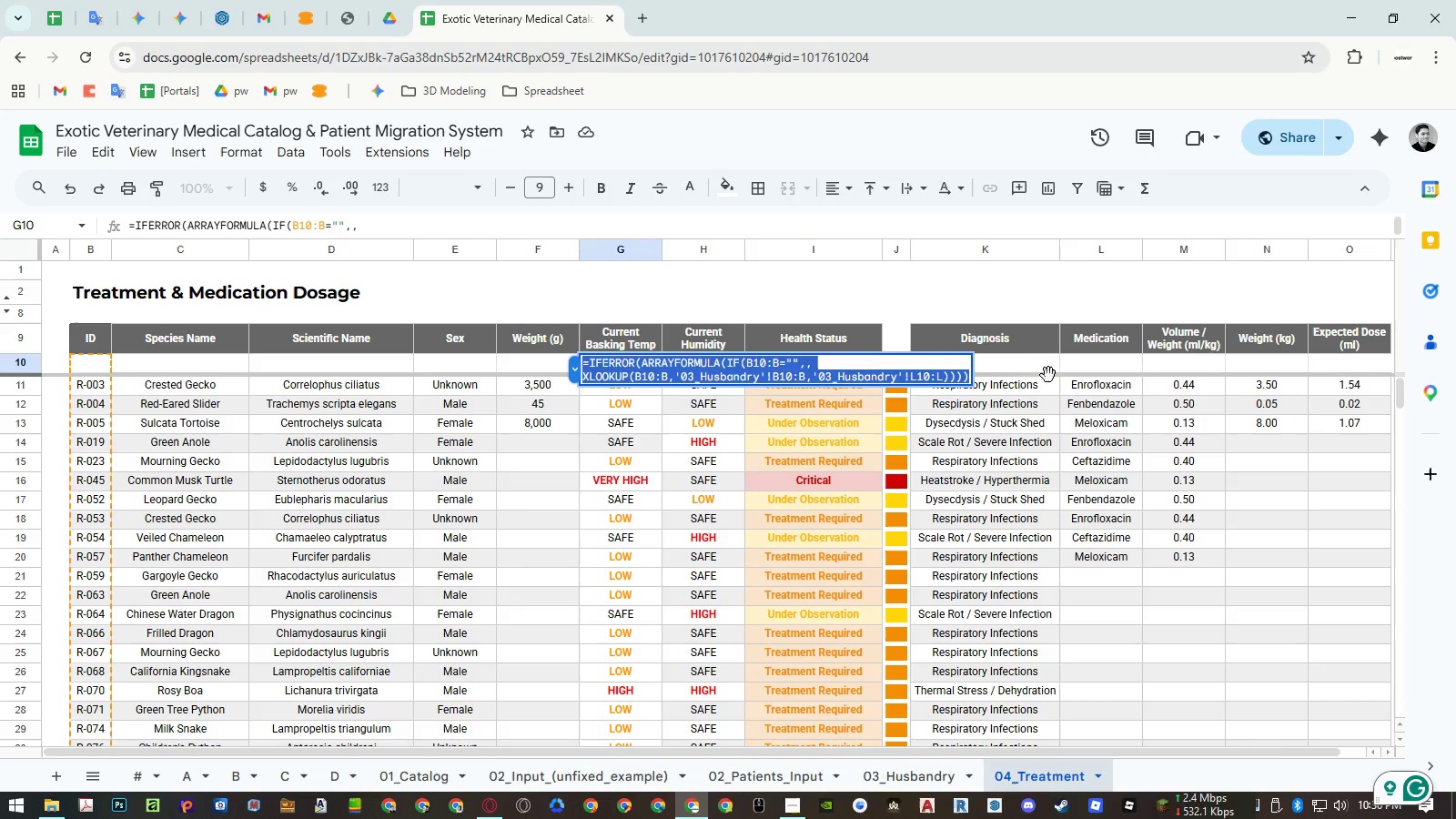 
key(Escape)
 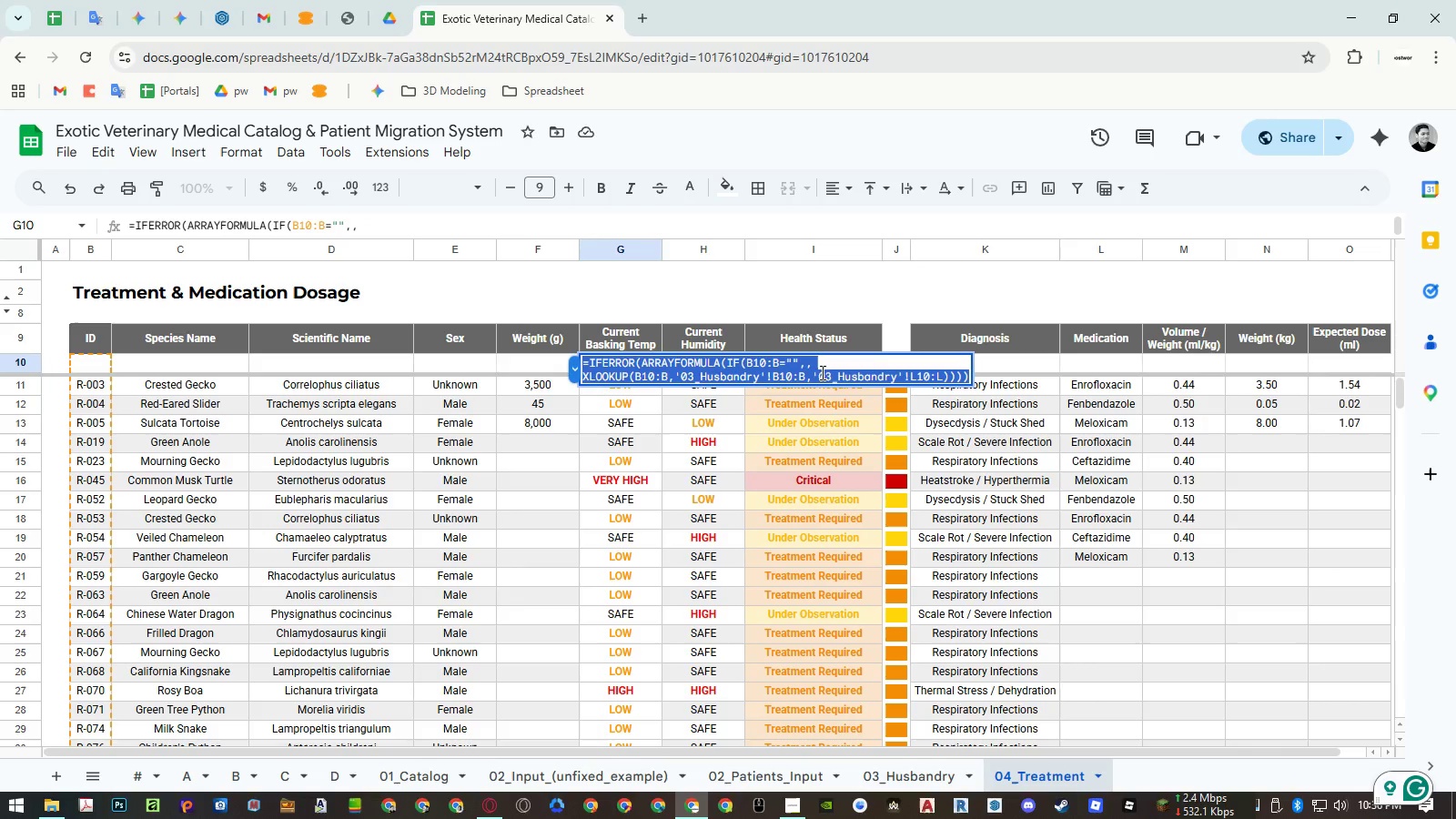 
left_click([820, 372])
 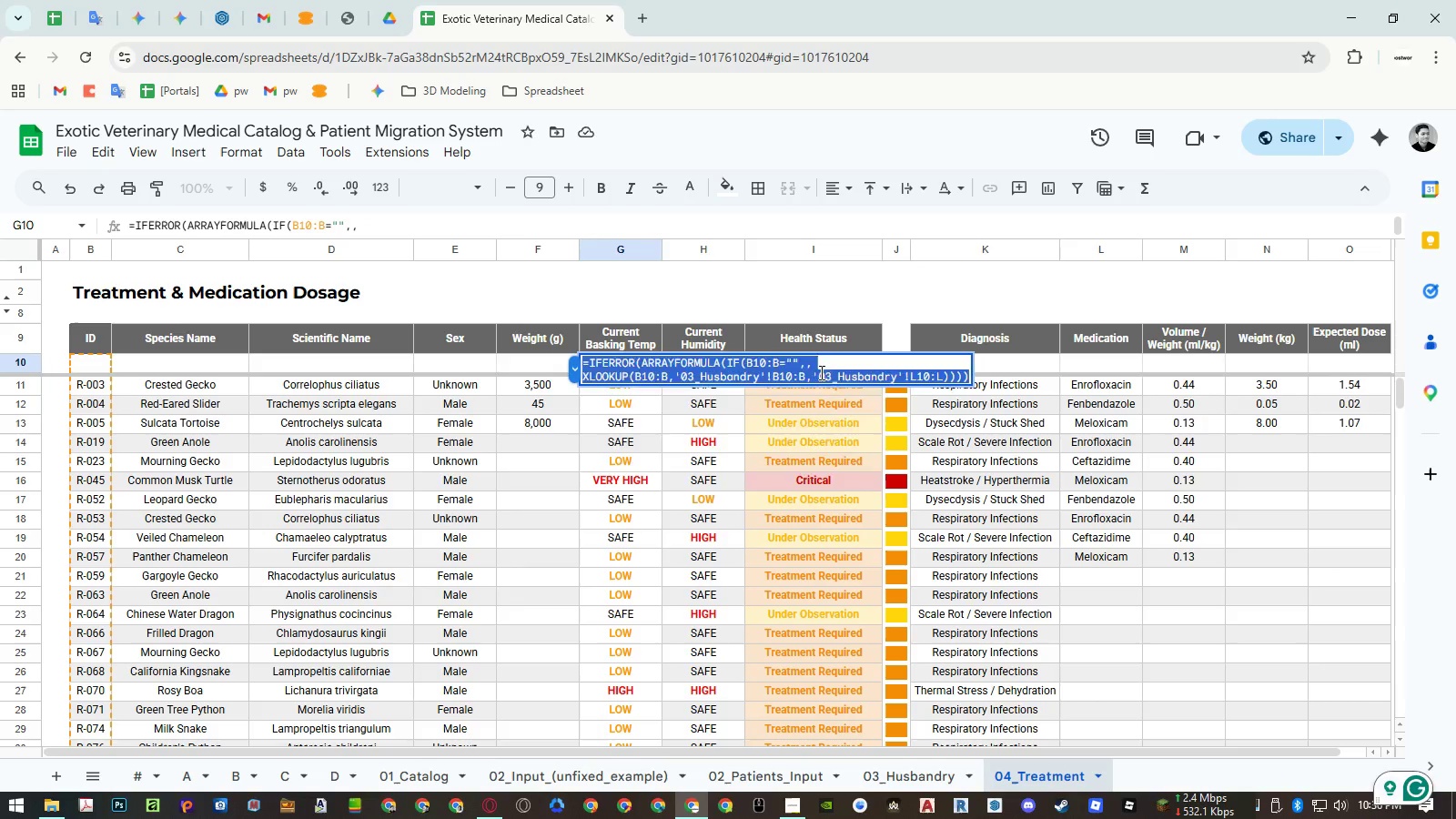 
key(Escape)
 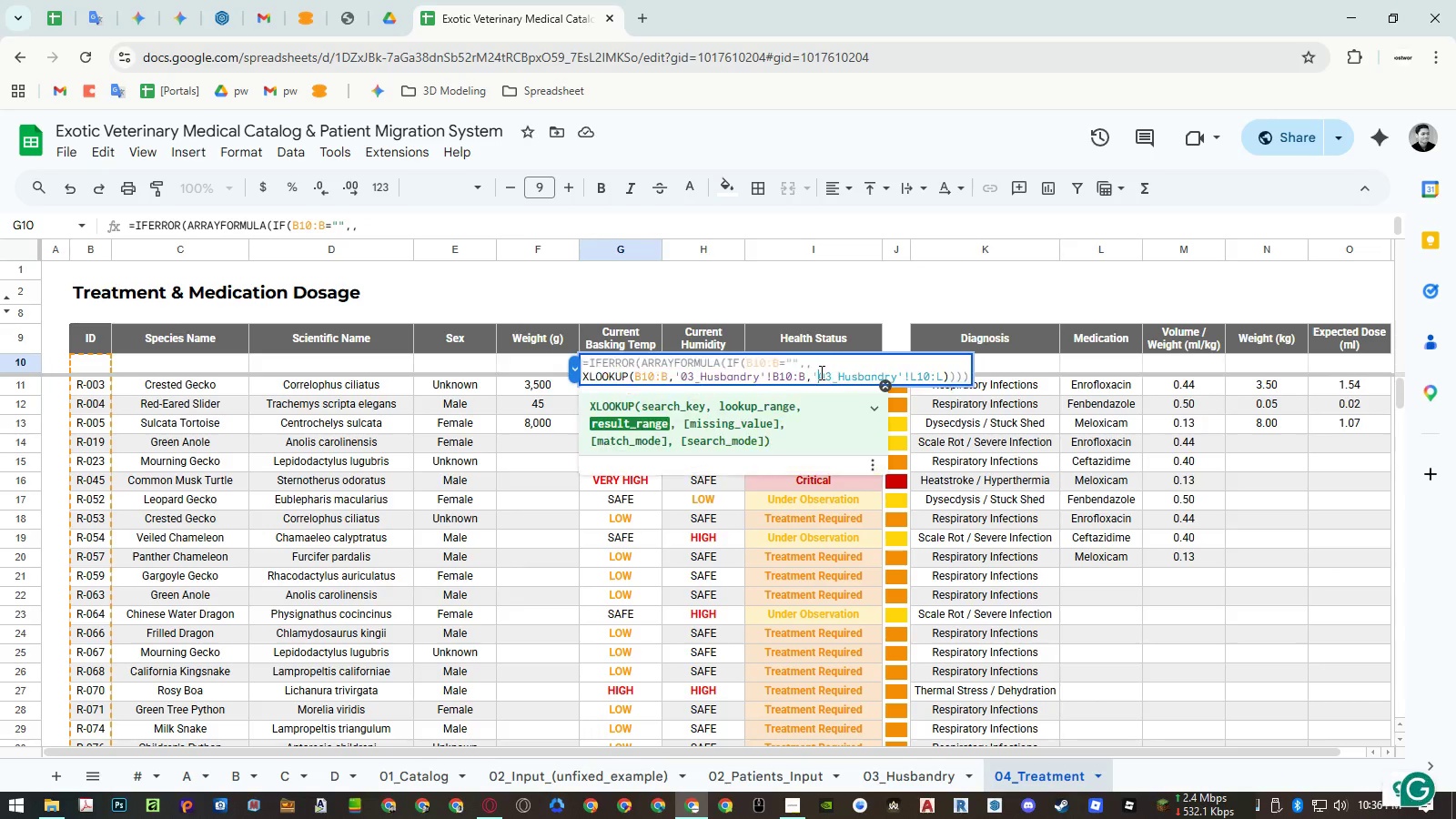 
key(Escape)
 